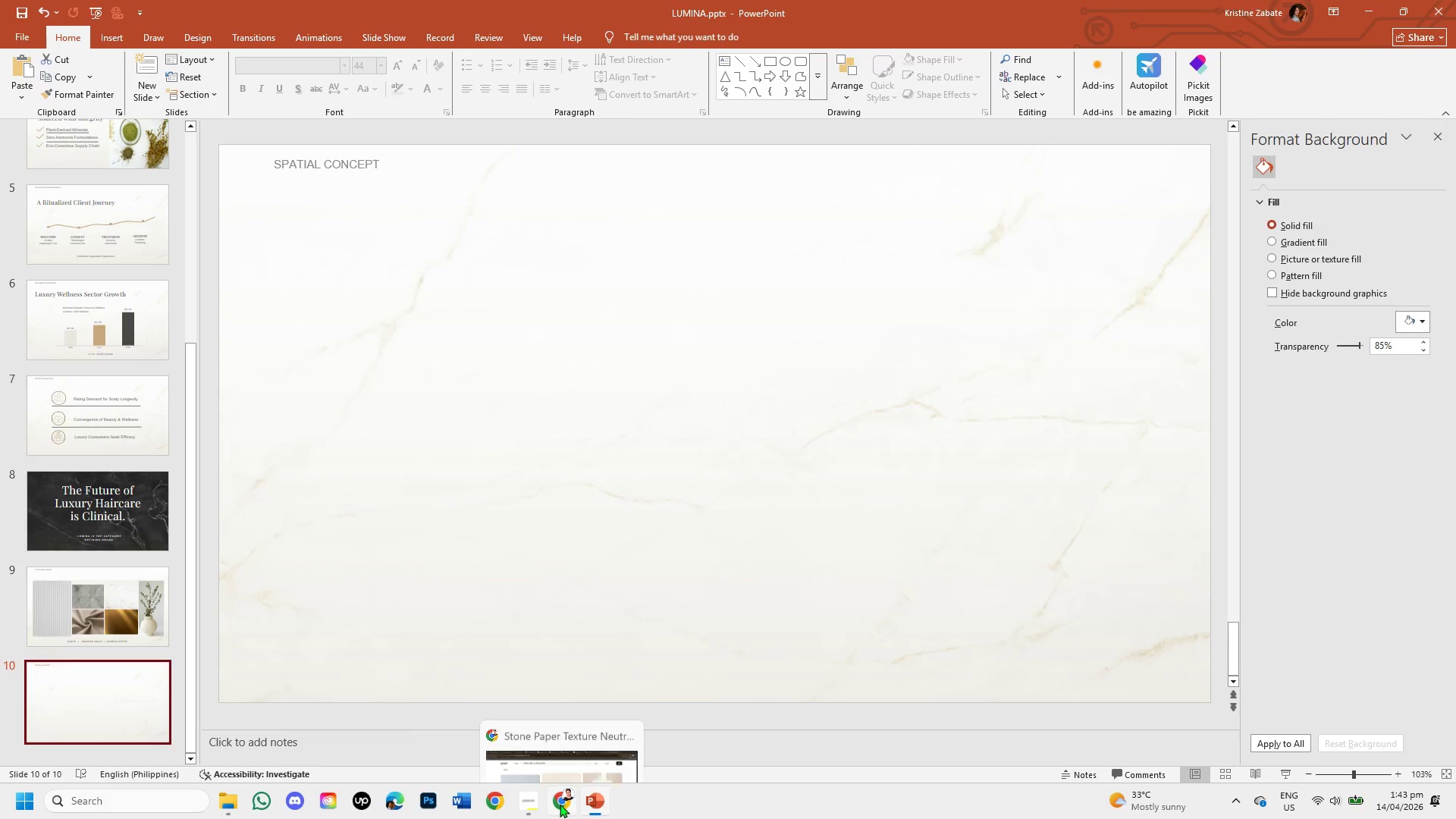 
wait(5.61)
 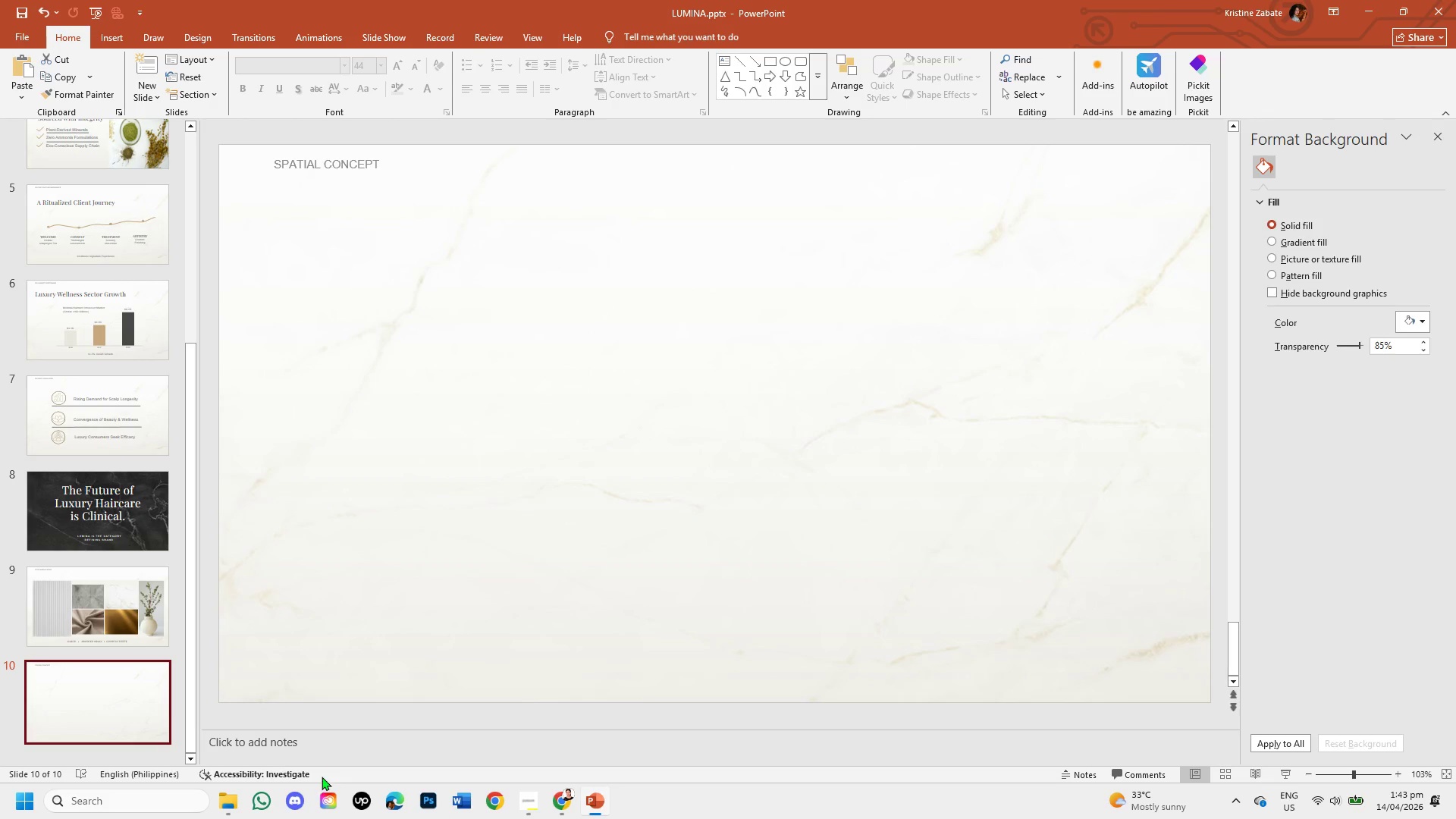 
left_click_drag(start_coordinate=[571, 118], to_coordinate=[353, 105])
 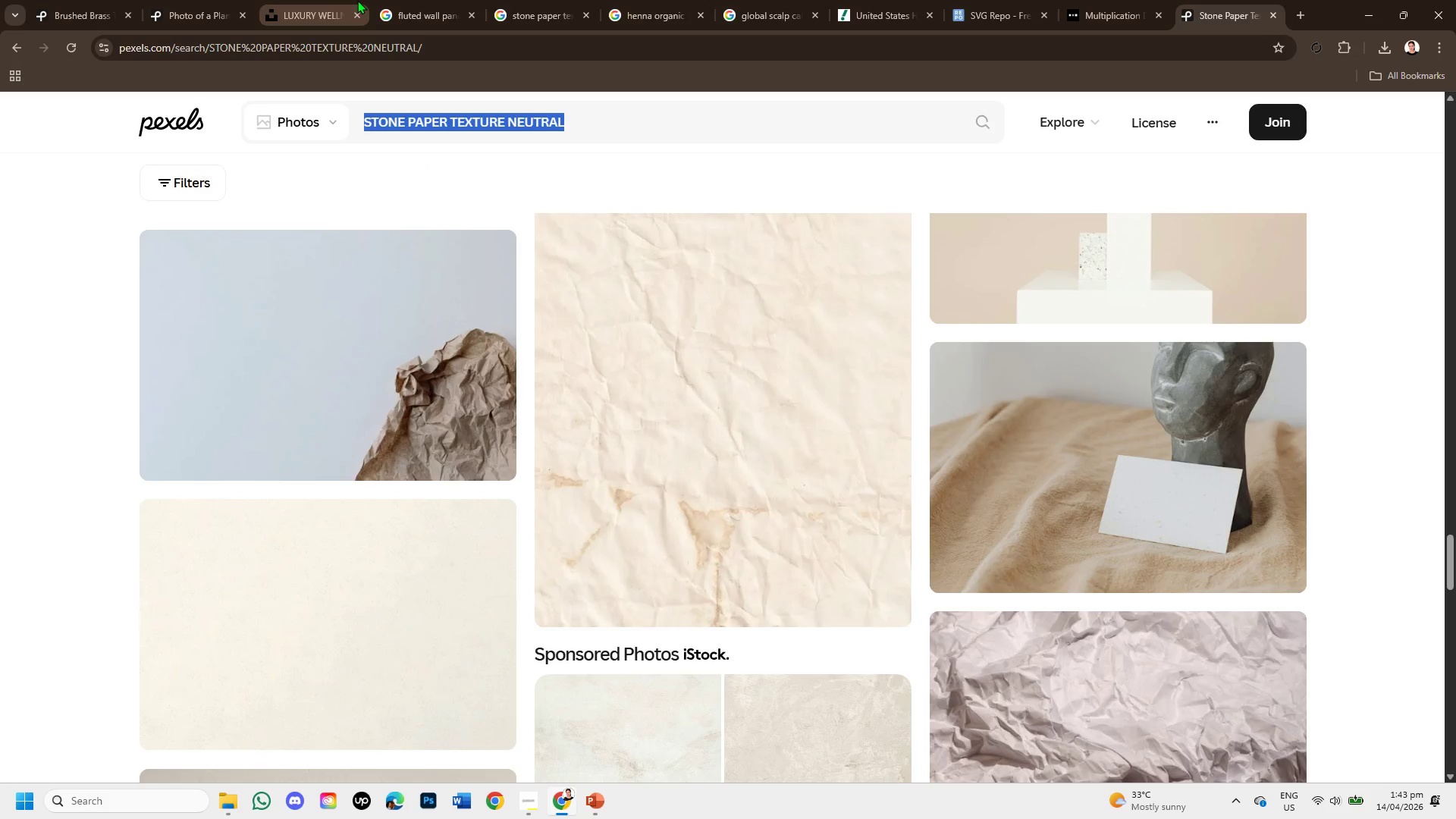 
left_click([342, 0])
 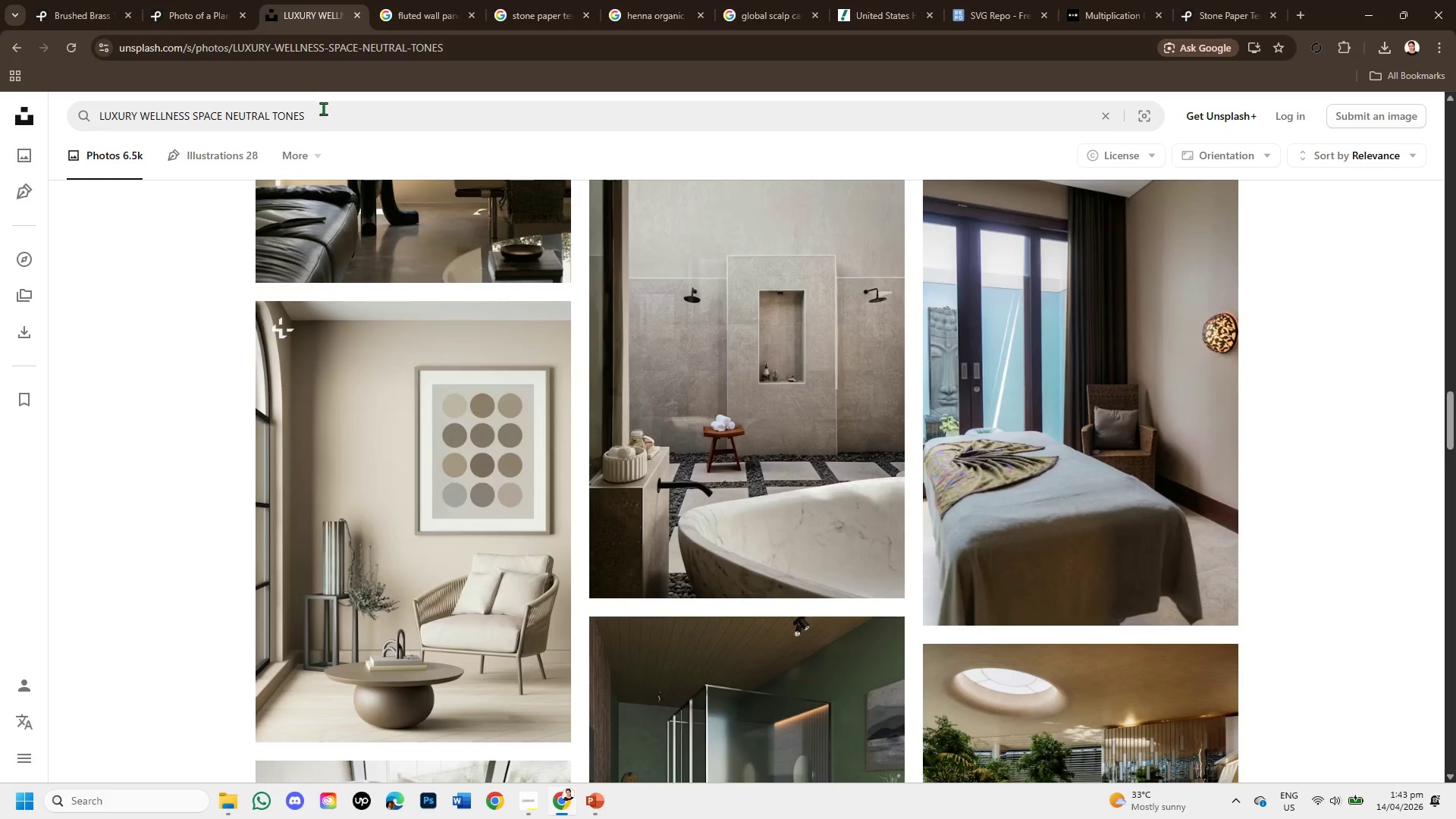 
mouse_move([443, 234])
 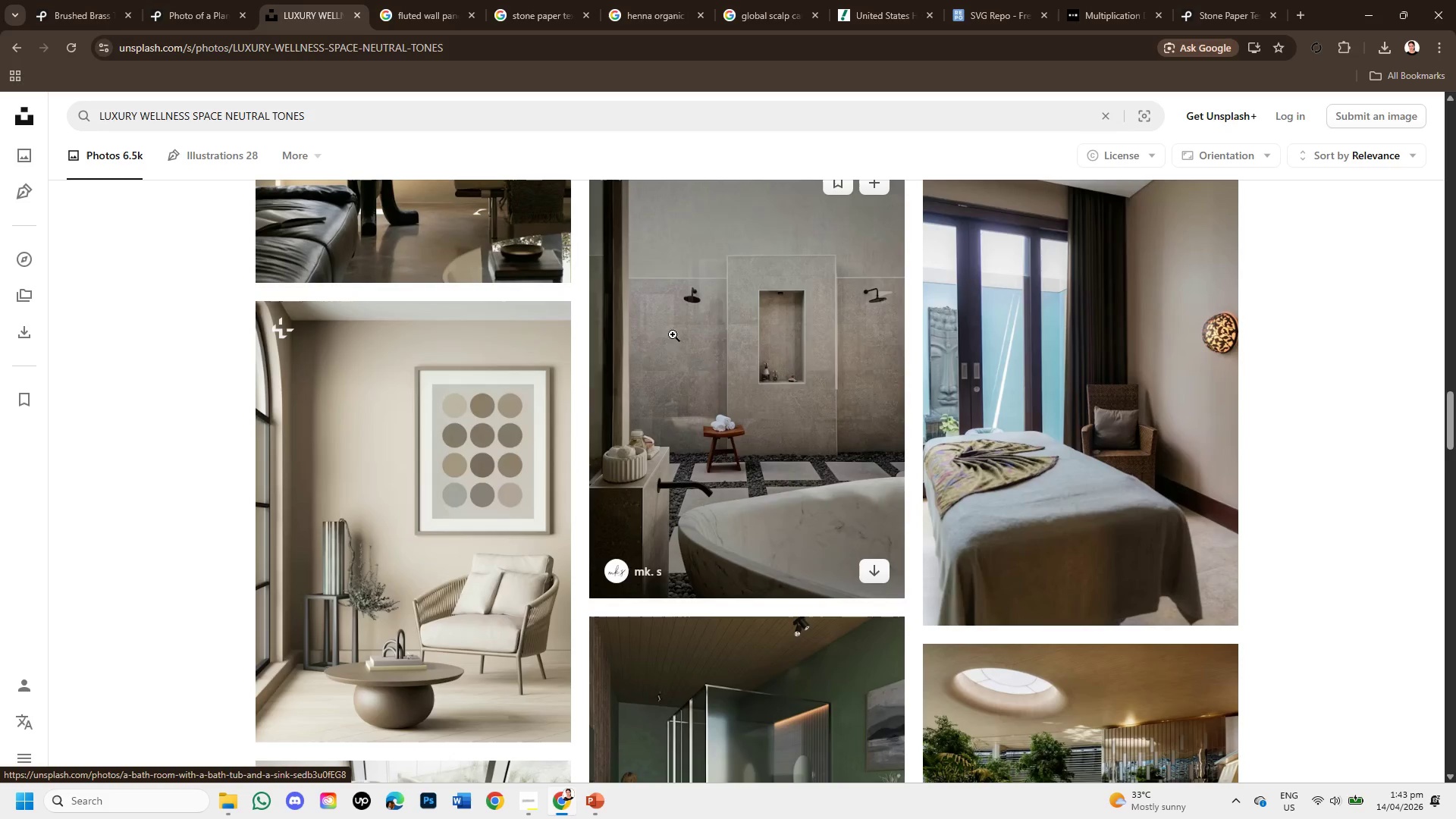 
scroll: coordinate [694, 431], scroll_direction: down, amount: 2.0
 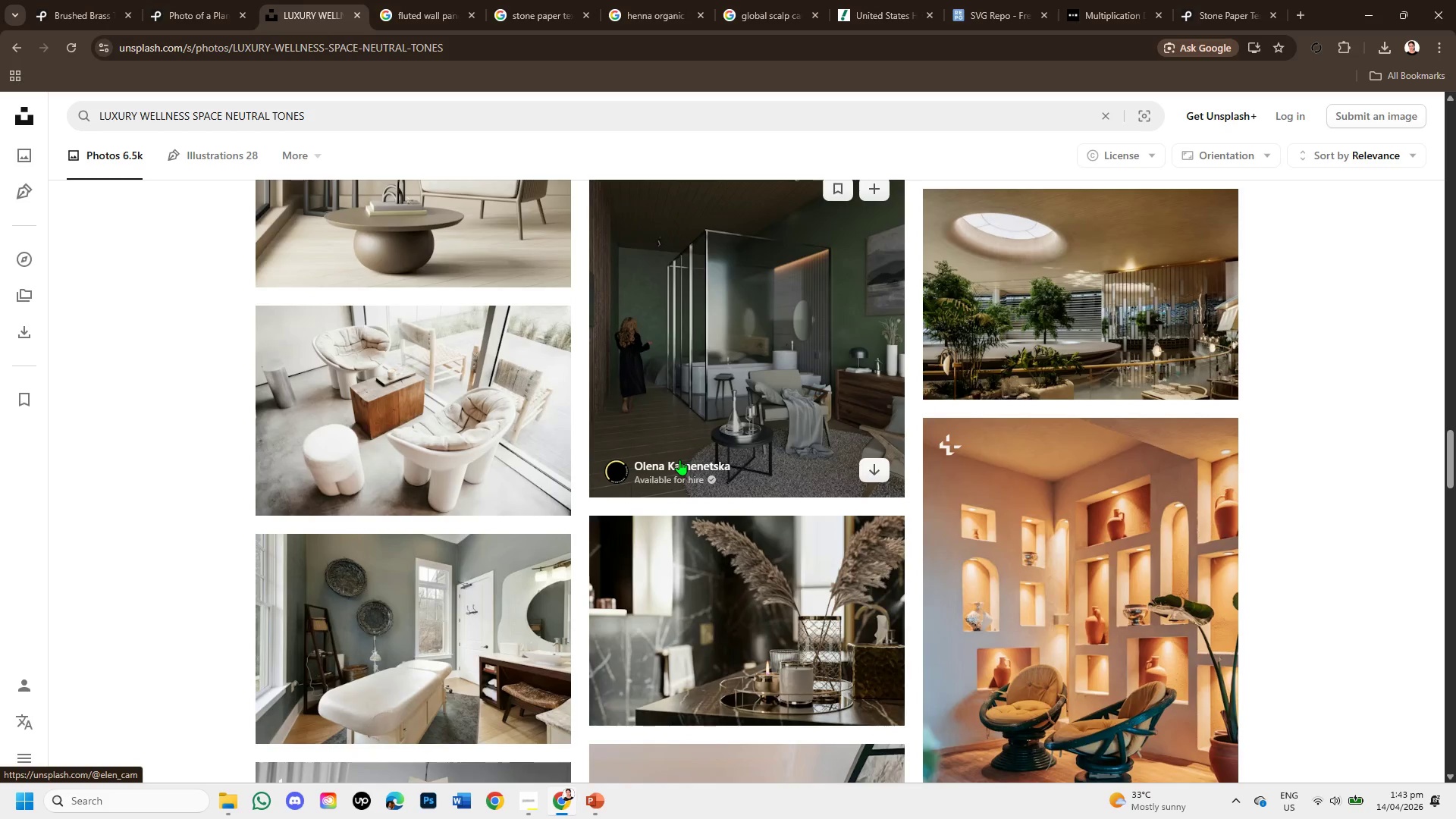 
scroll: coordinate [679, 453], scroll_direction: up, amount: 3.0
 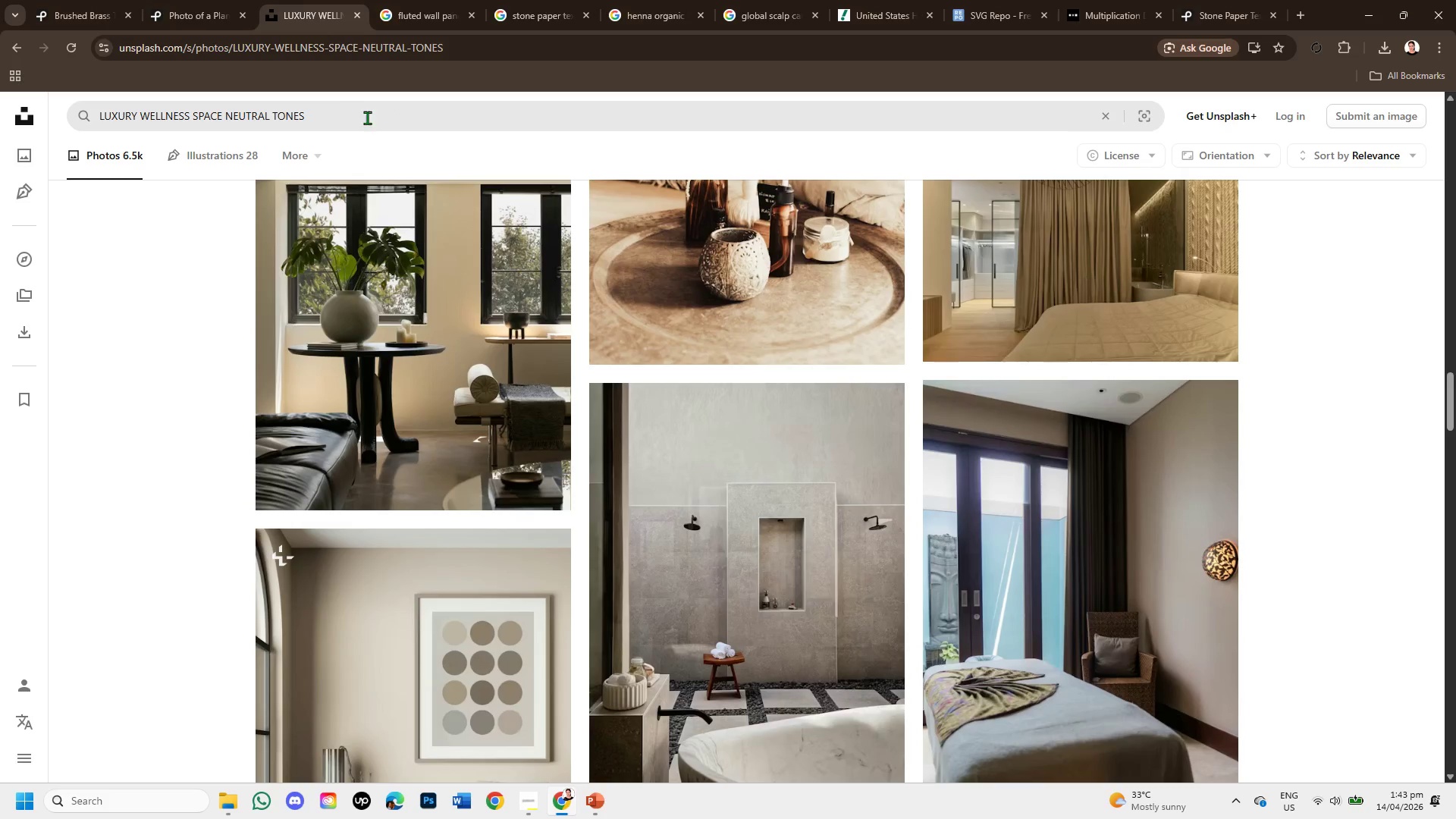 
left_click_drag(start_coordinate=[345, 110], to_coordinate=[218, 105])
 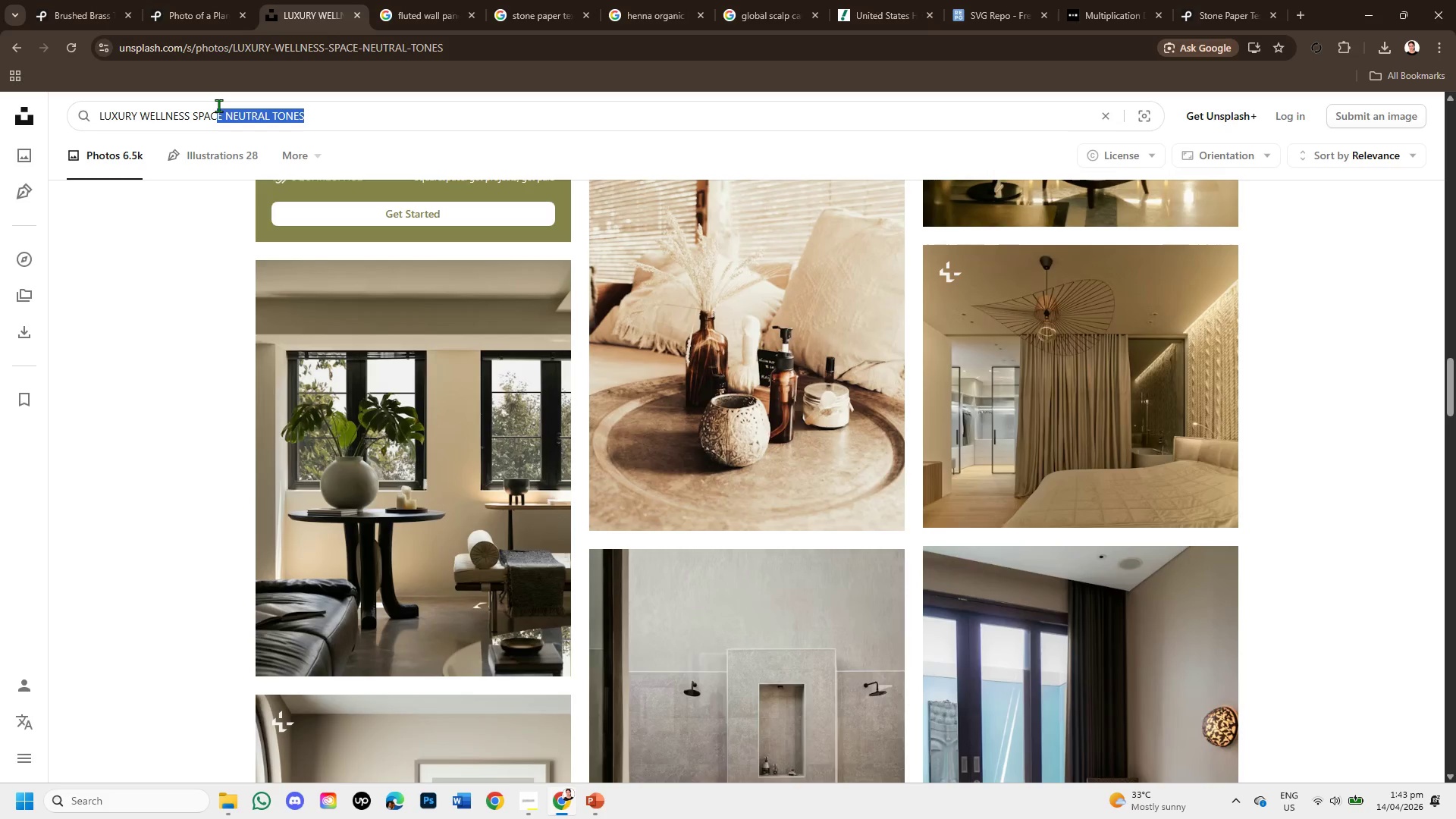 
hold_key(key=Backspace, duration=0.72)
 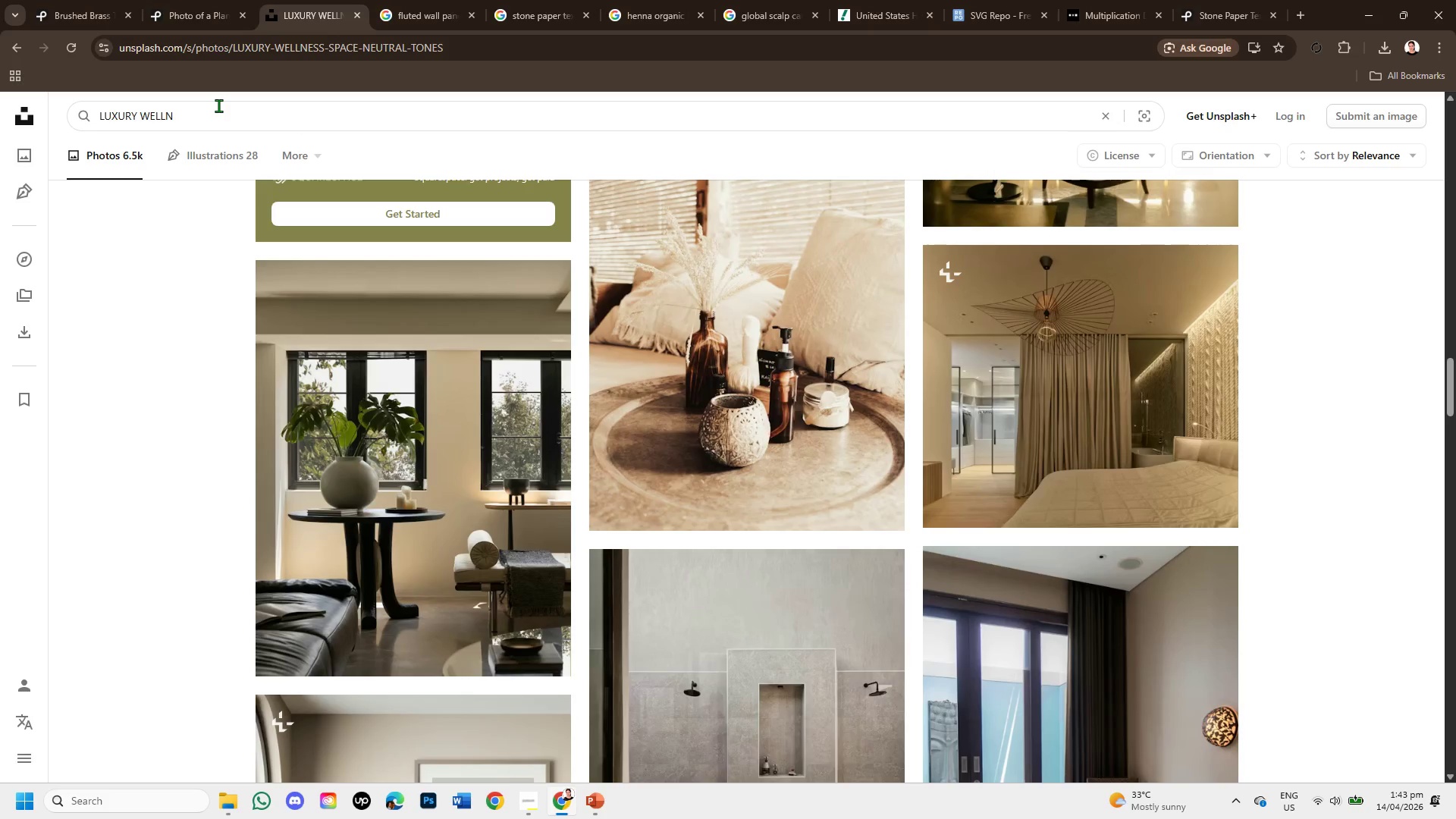 
hold_key(key=Backspace, duration=0.55)
 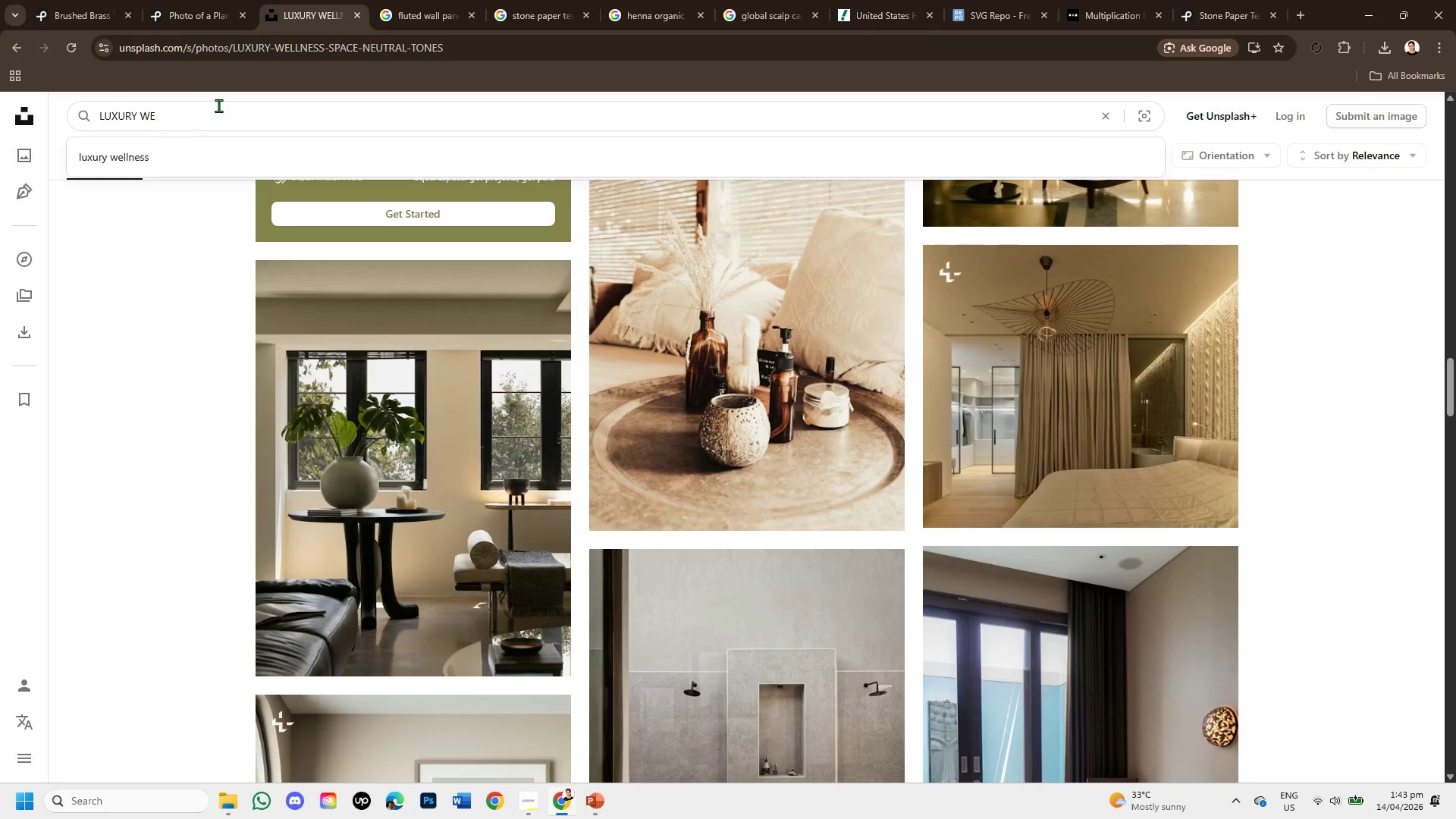 
key(Backspace)
key(Backspace)
key(Backspace)
type(spa reception interior br)
key(Backspace)
type(eige )
 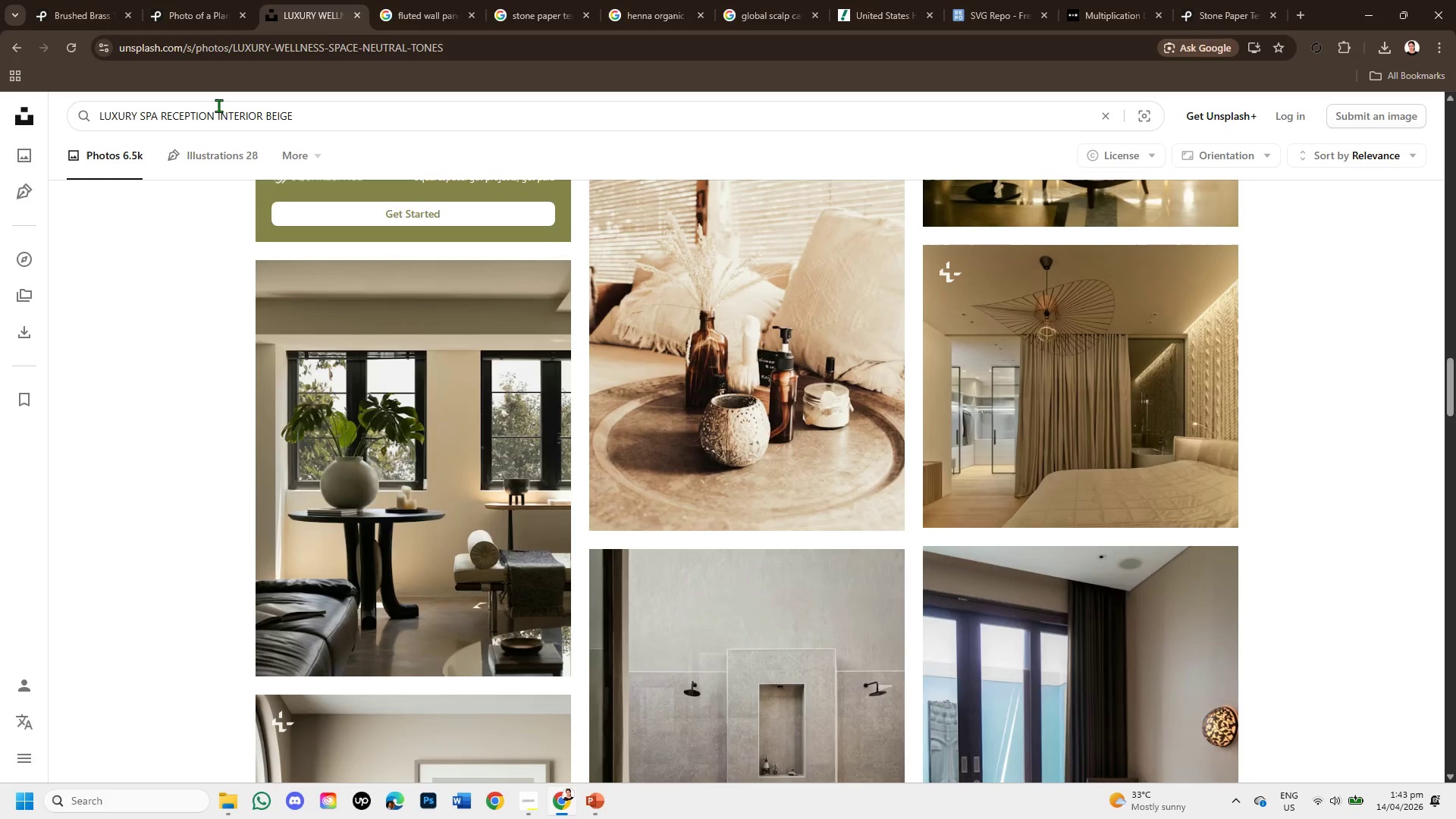 
key(Enter)
 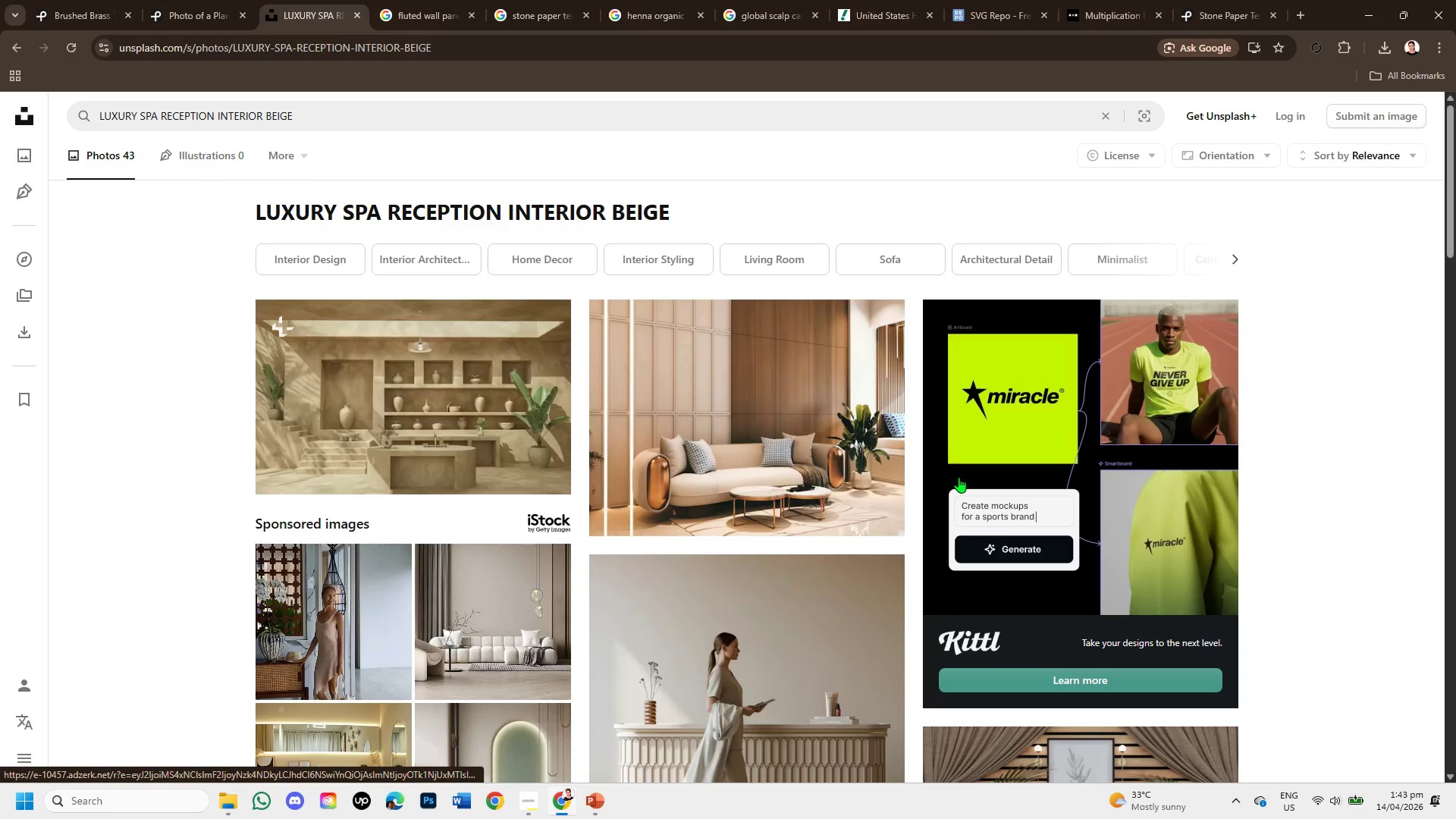 
scroll: coordinate [922, 667], scroll_direction: down, amount: 4.0
 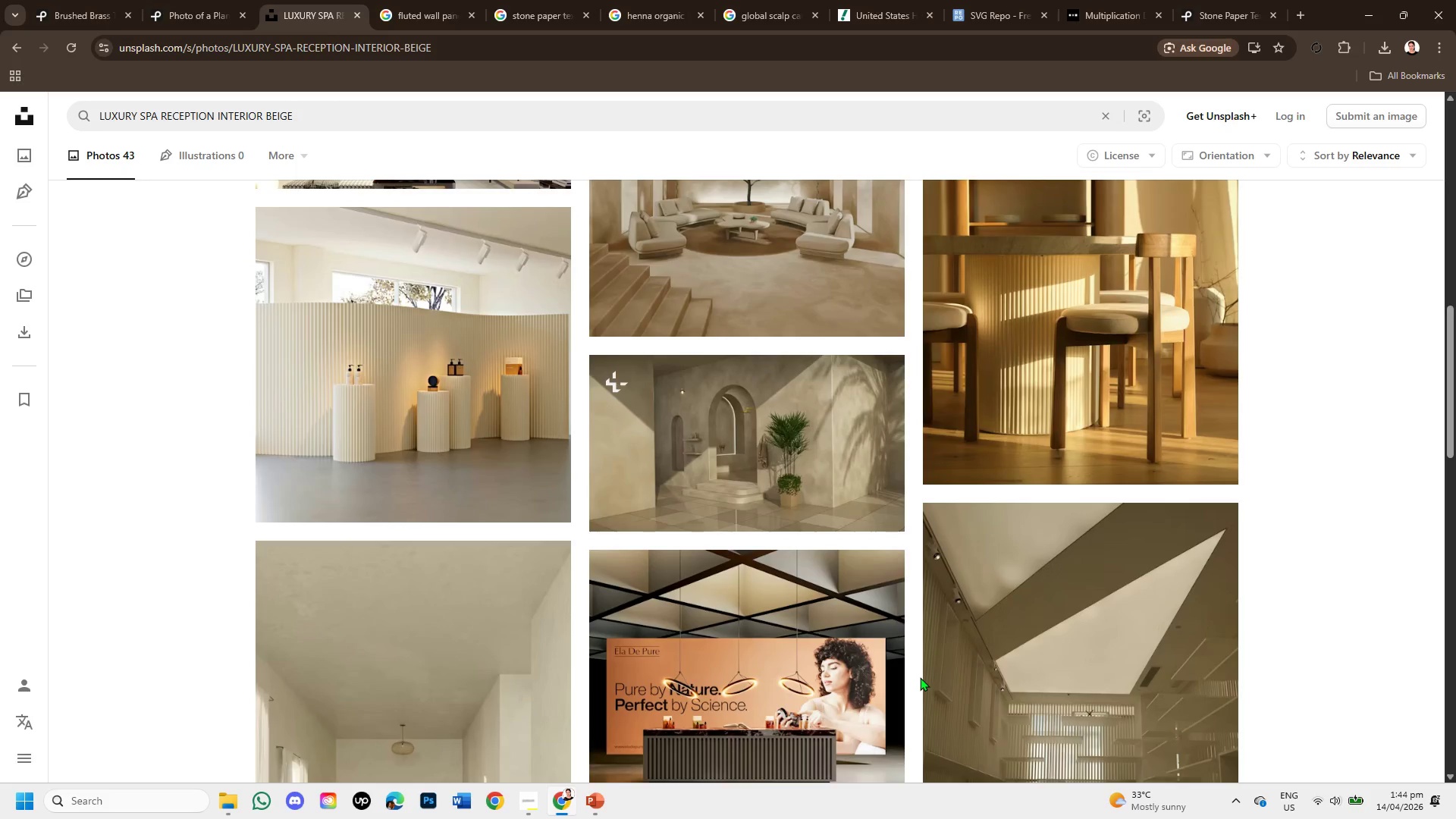 
wait(8.55)
 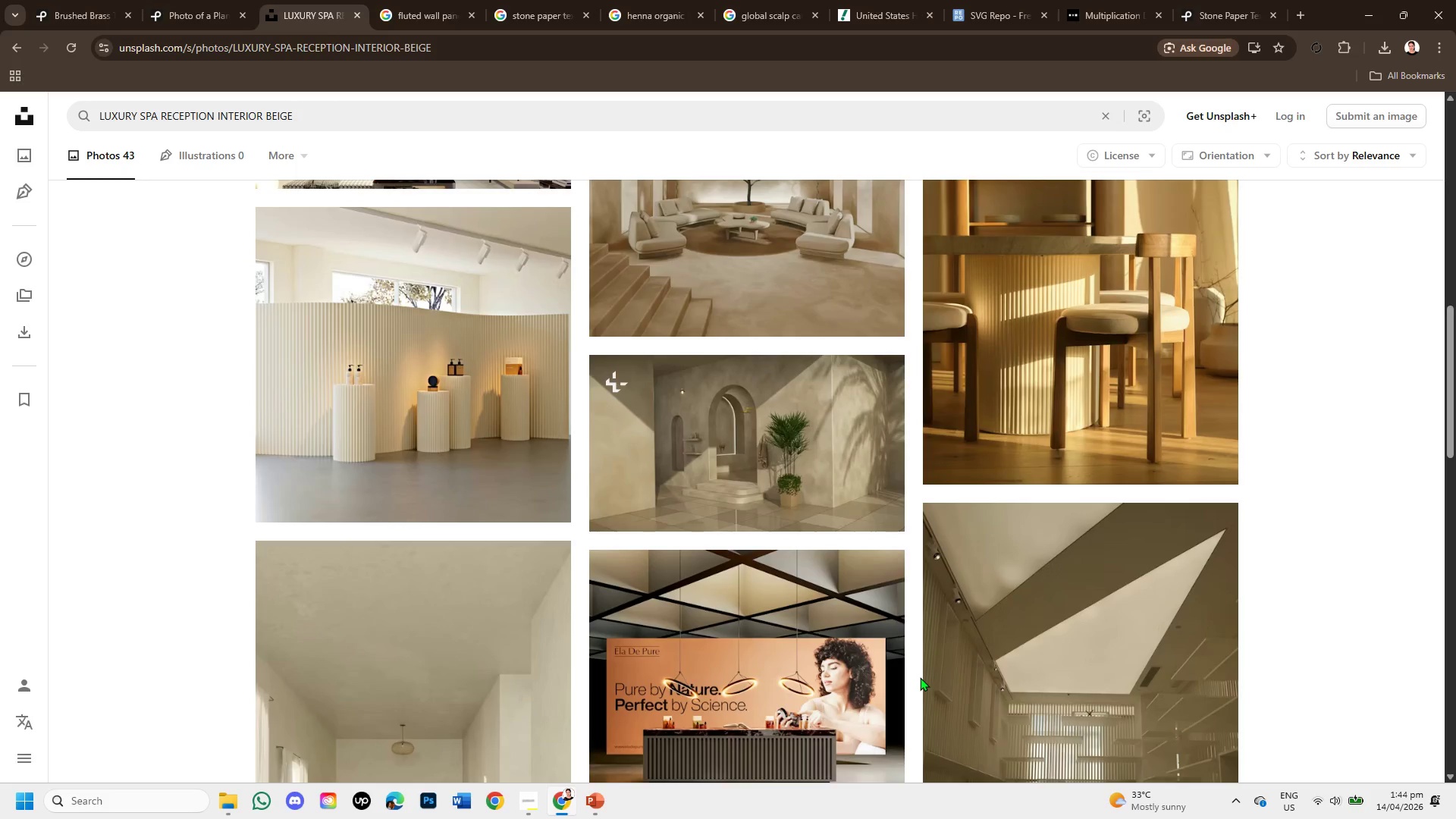 
scroll: coordinate [875, 661], scroll_direction: down, amount: 1.0
 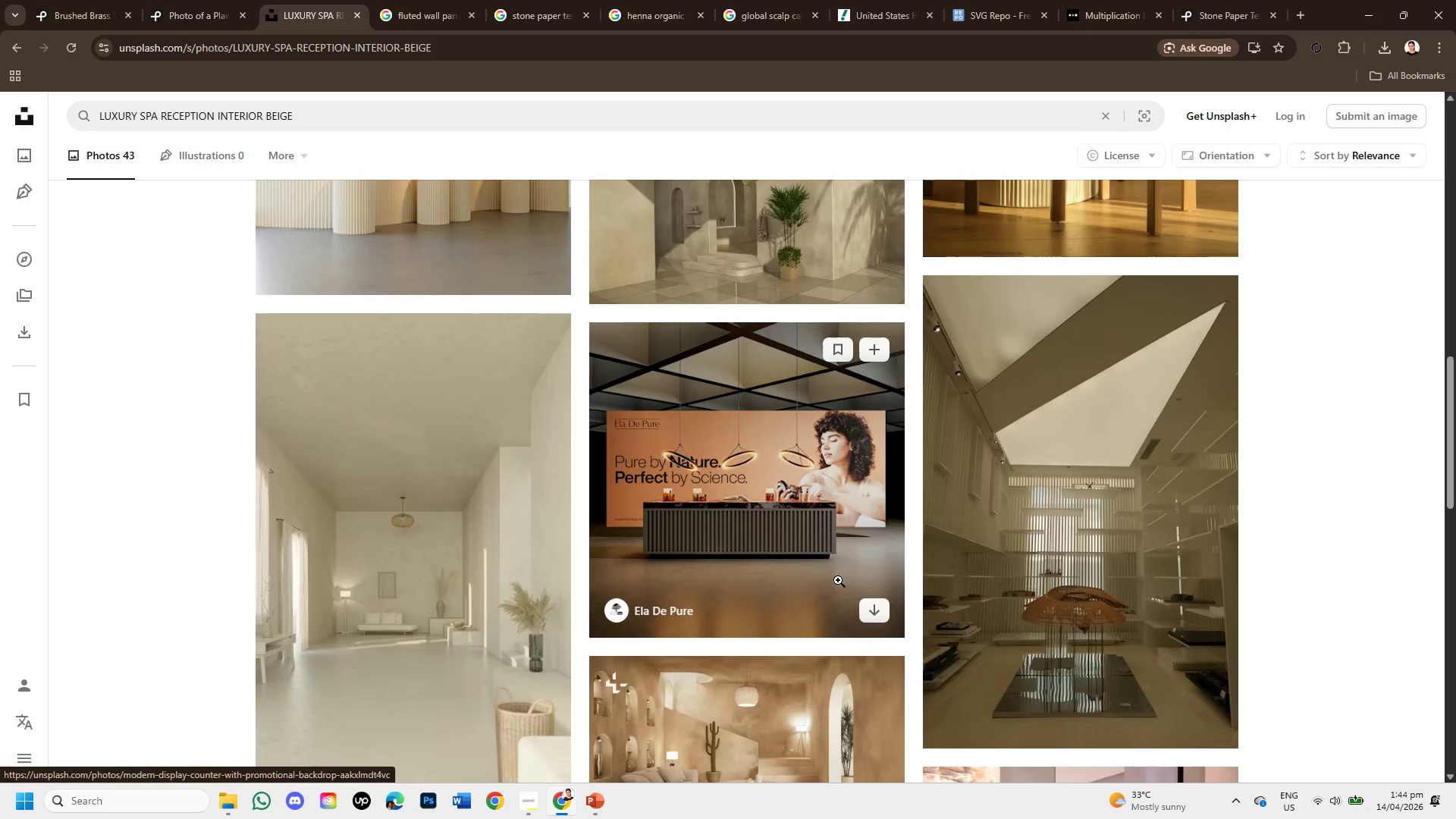 
scroll: coordinate [837, 578], scroll_direction: up, amount: 1.0
 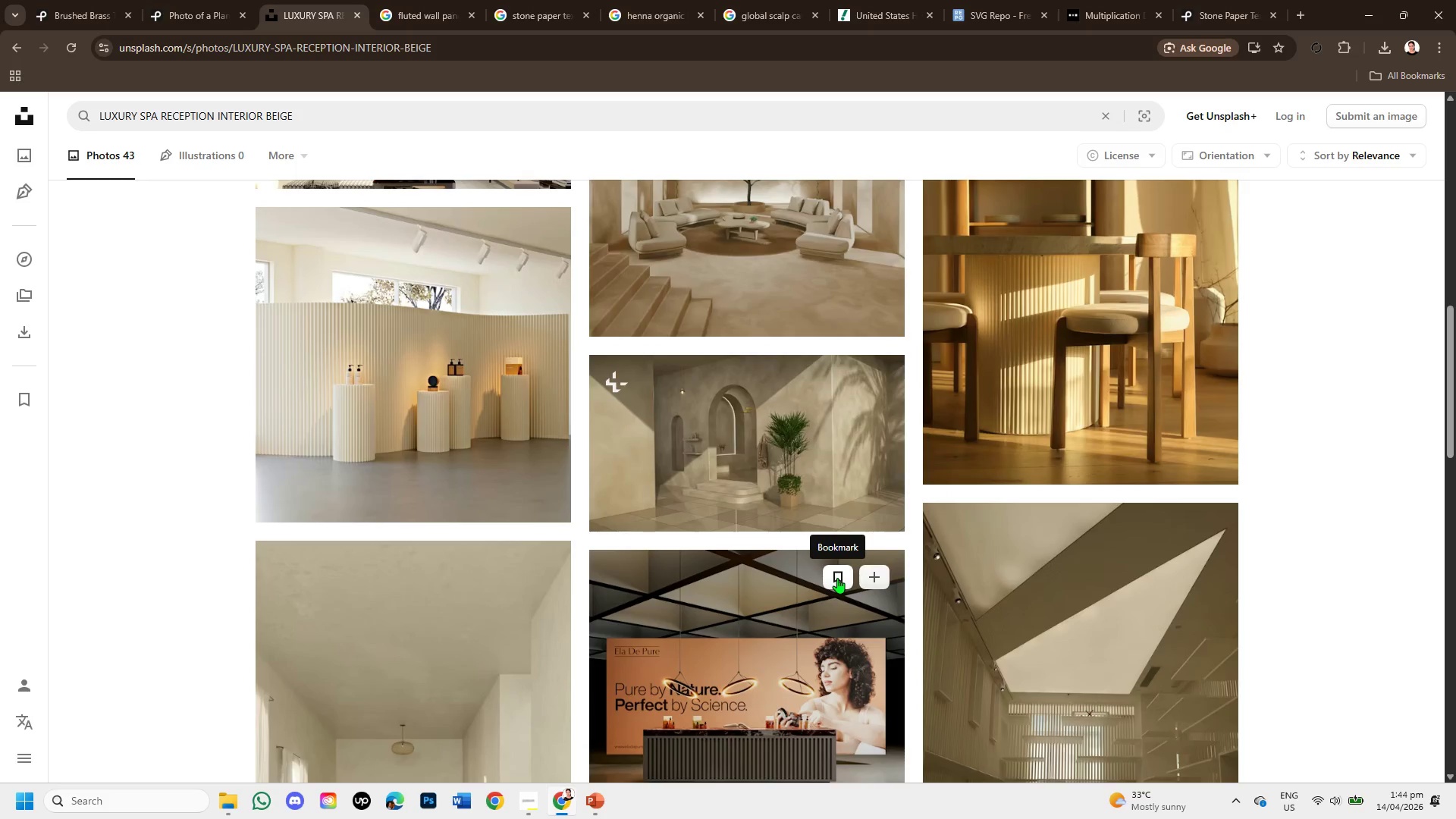 
scroll: coordinate [837, 578], scroll_direction: down, amount: 5.0
 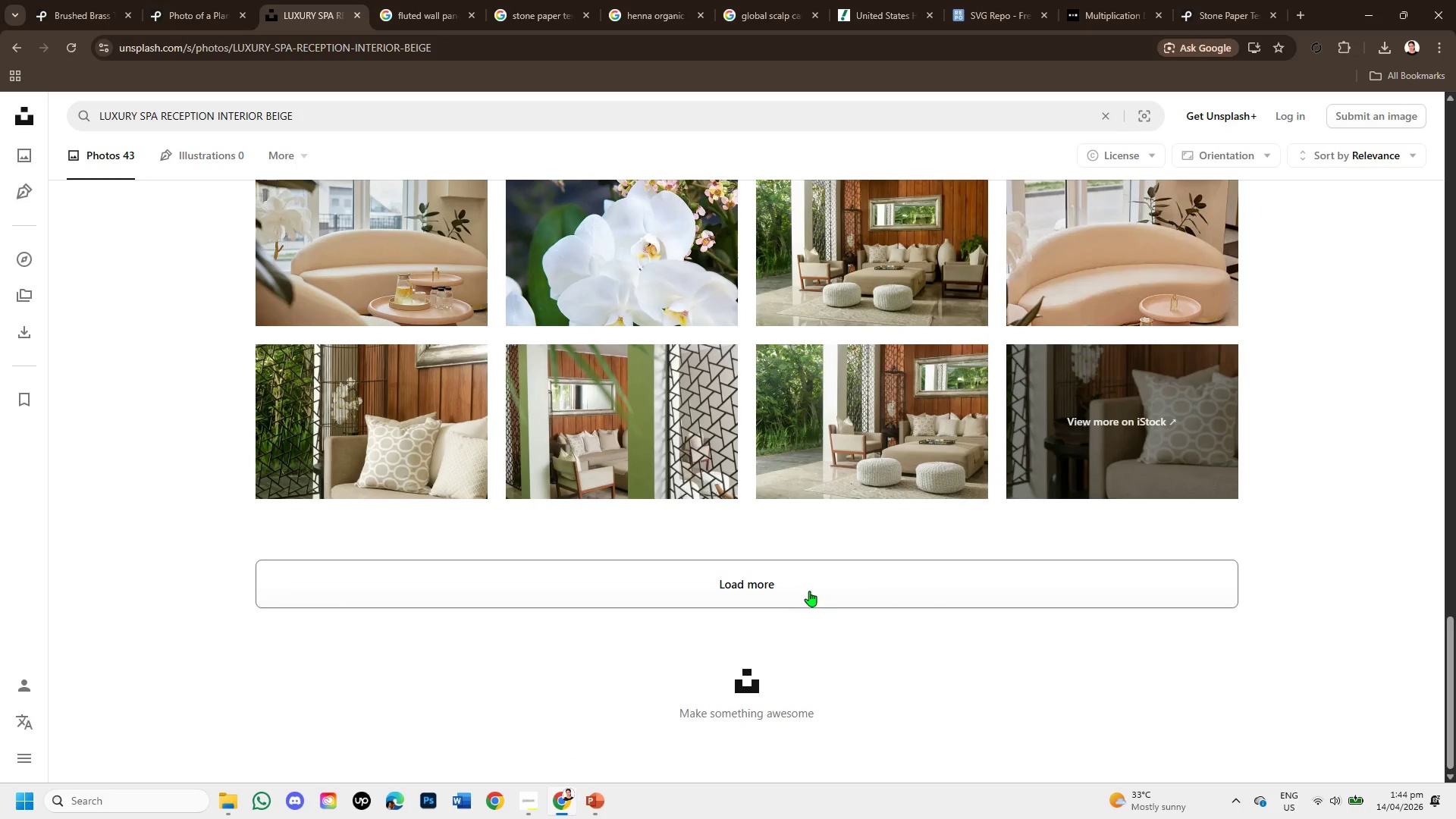 
left_click([806, 589])
 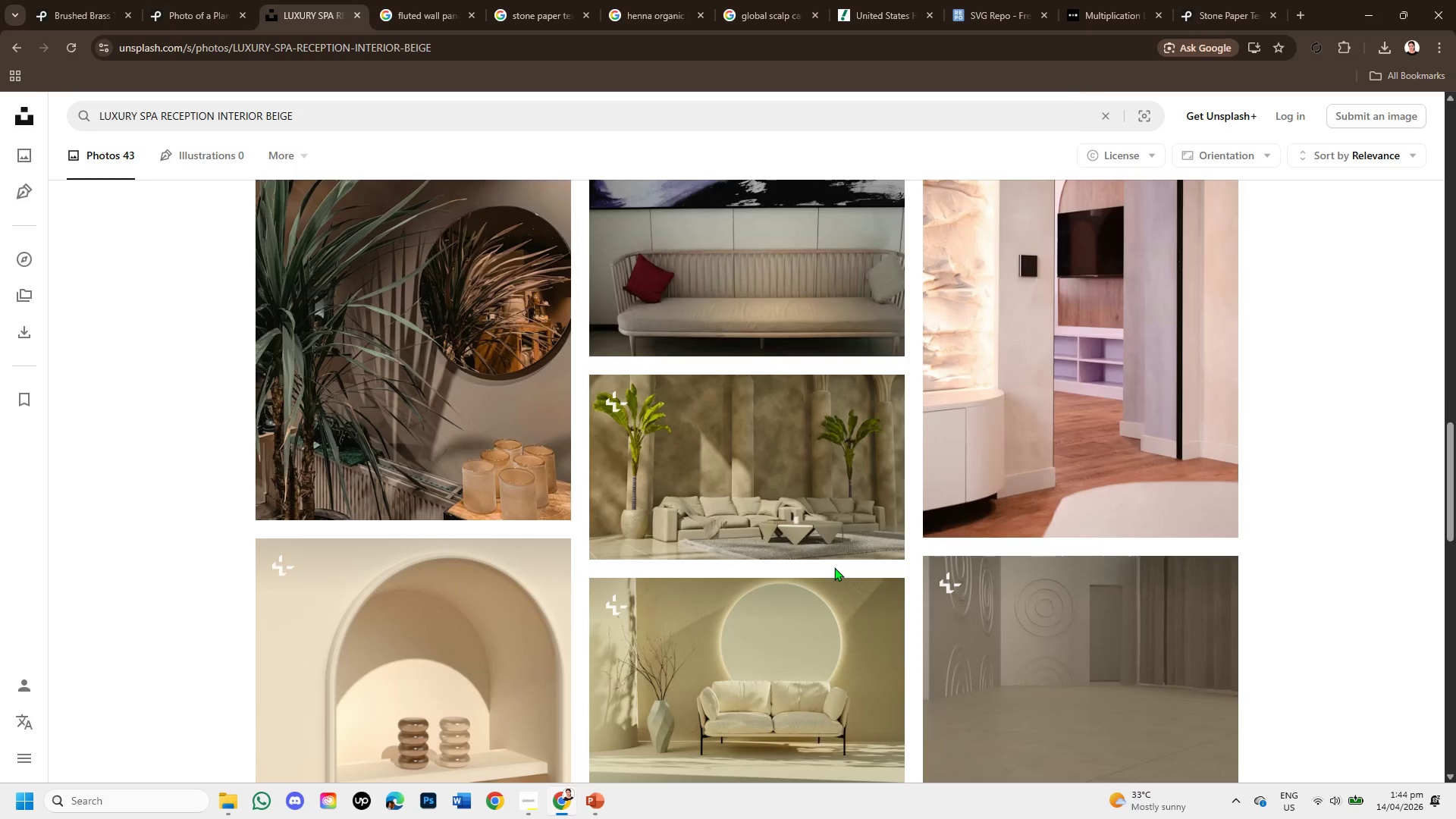 
scroll: coordinate [849, 582], scroll_direction: down, amount: 2.0
 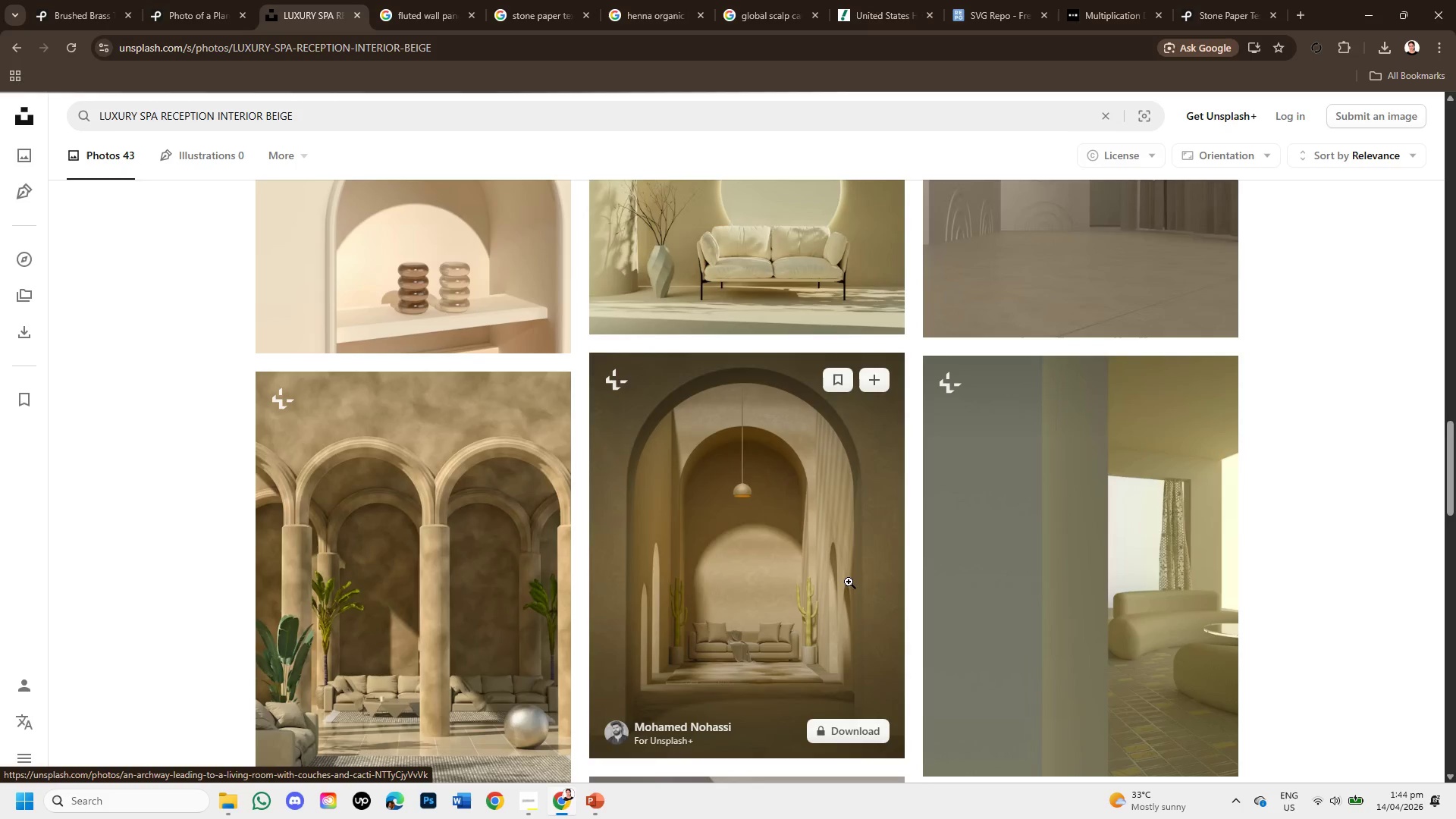 
scroll: coordinate [856, 583], scroll_direction: up, amount: 2.0
 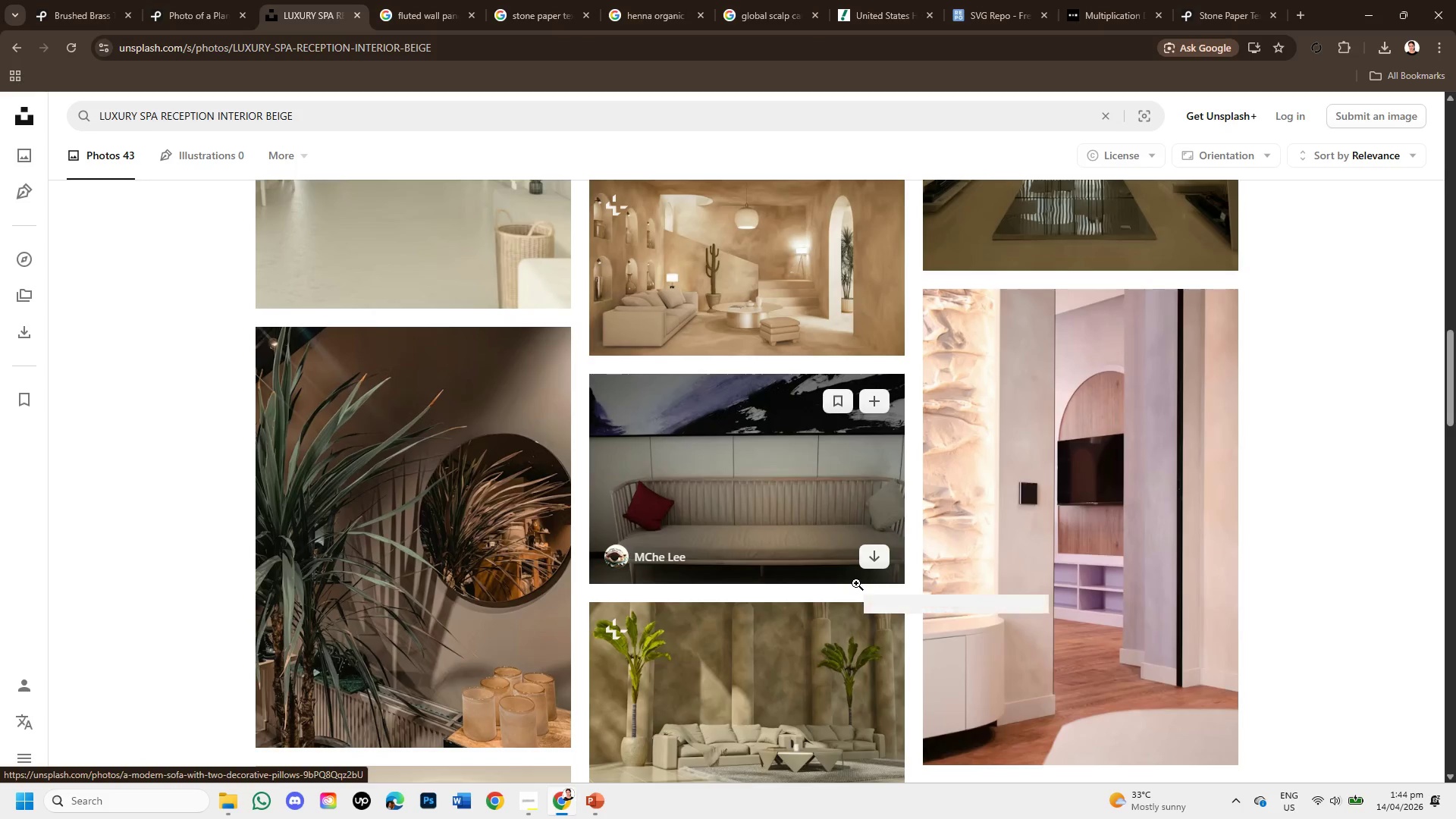 
scroll: coordinate [857, 587], scroll_direction: down, amount: 7.0
 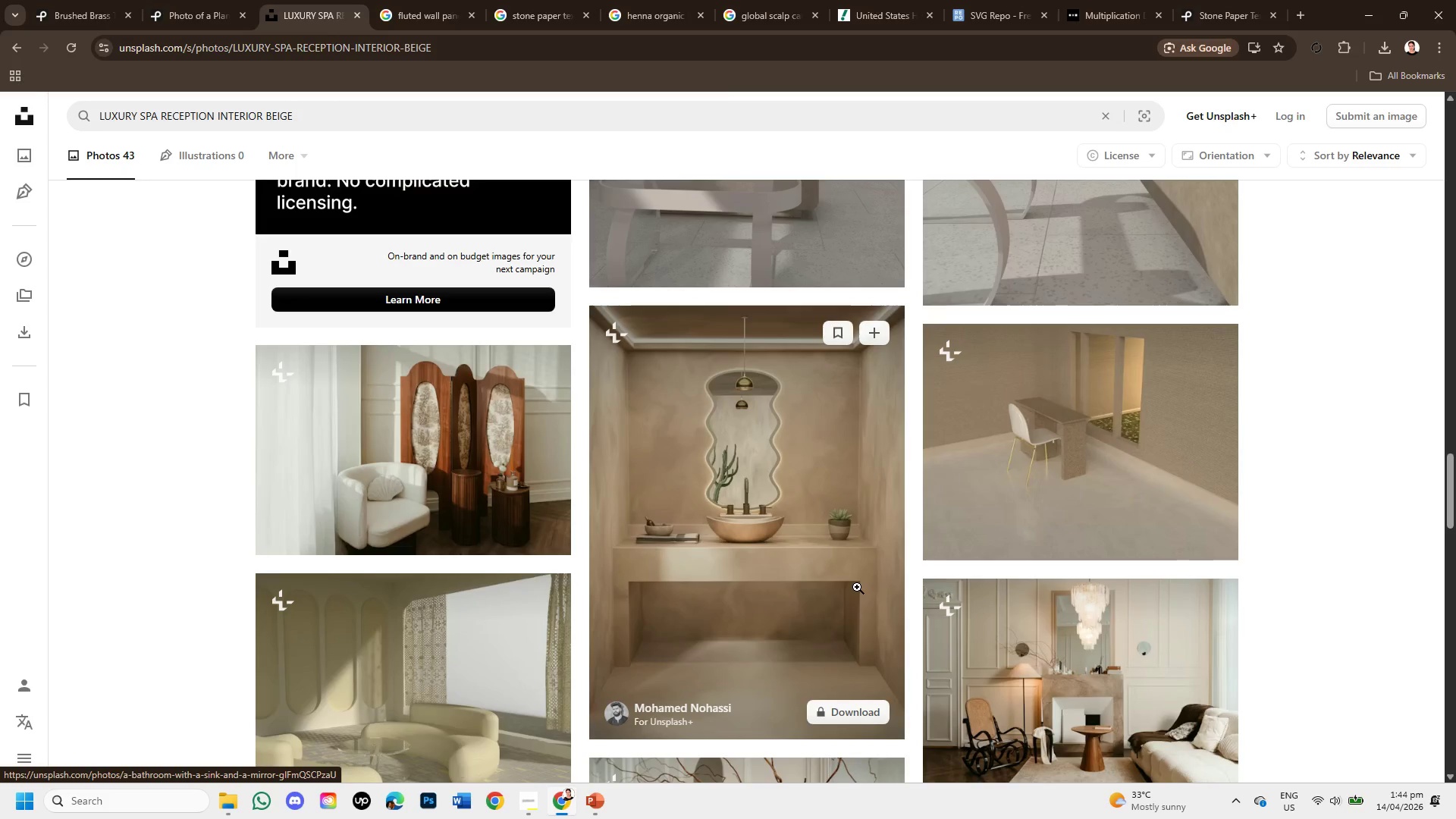 
scroll: coordinate [857, 587], scroll_direction: down, amount: 3.0
 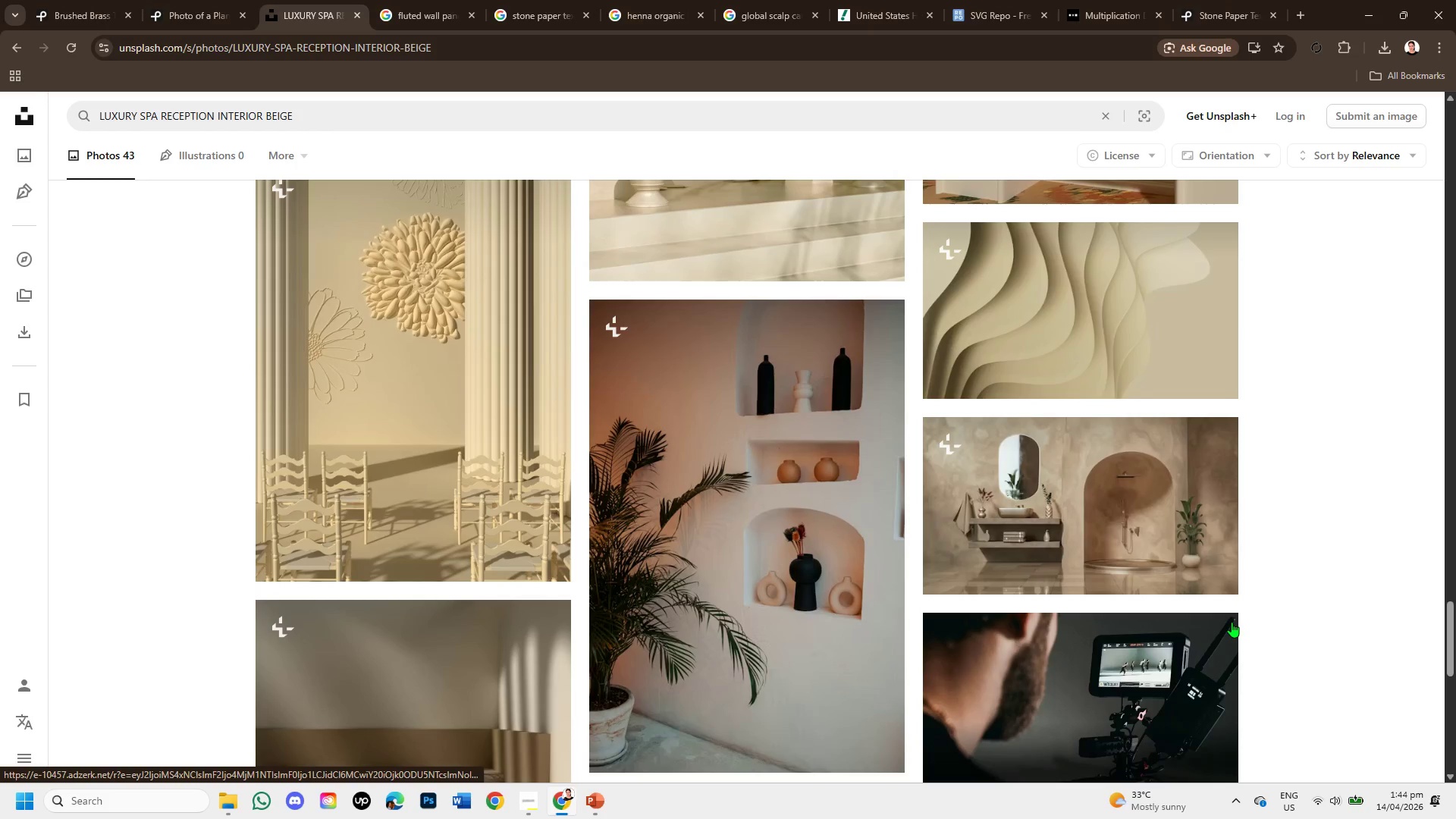 
left_click([708, 589])
 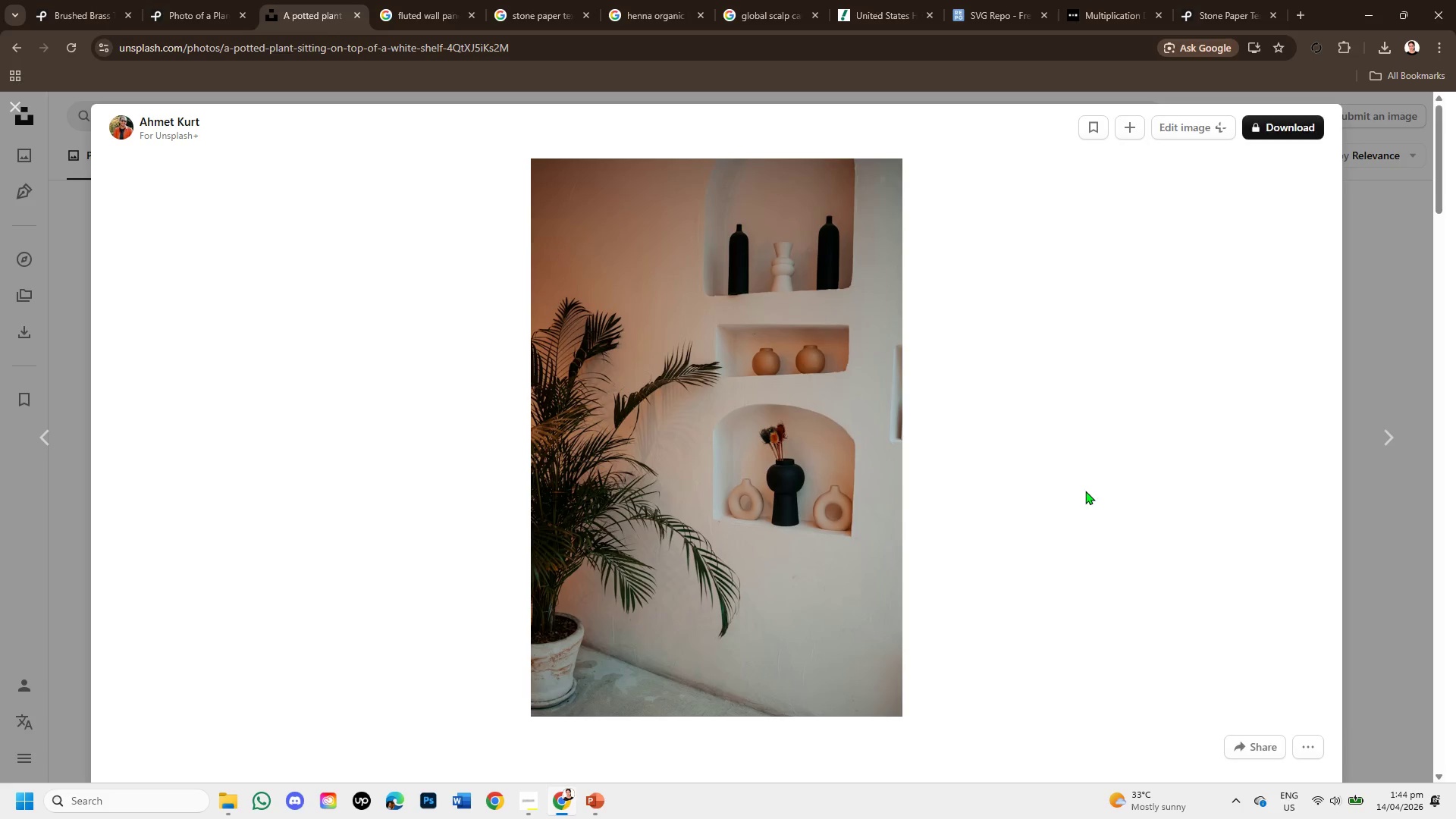 
wait(8.08)
 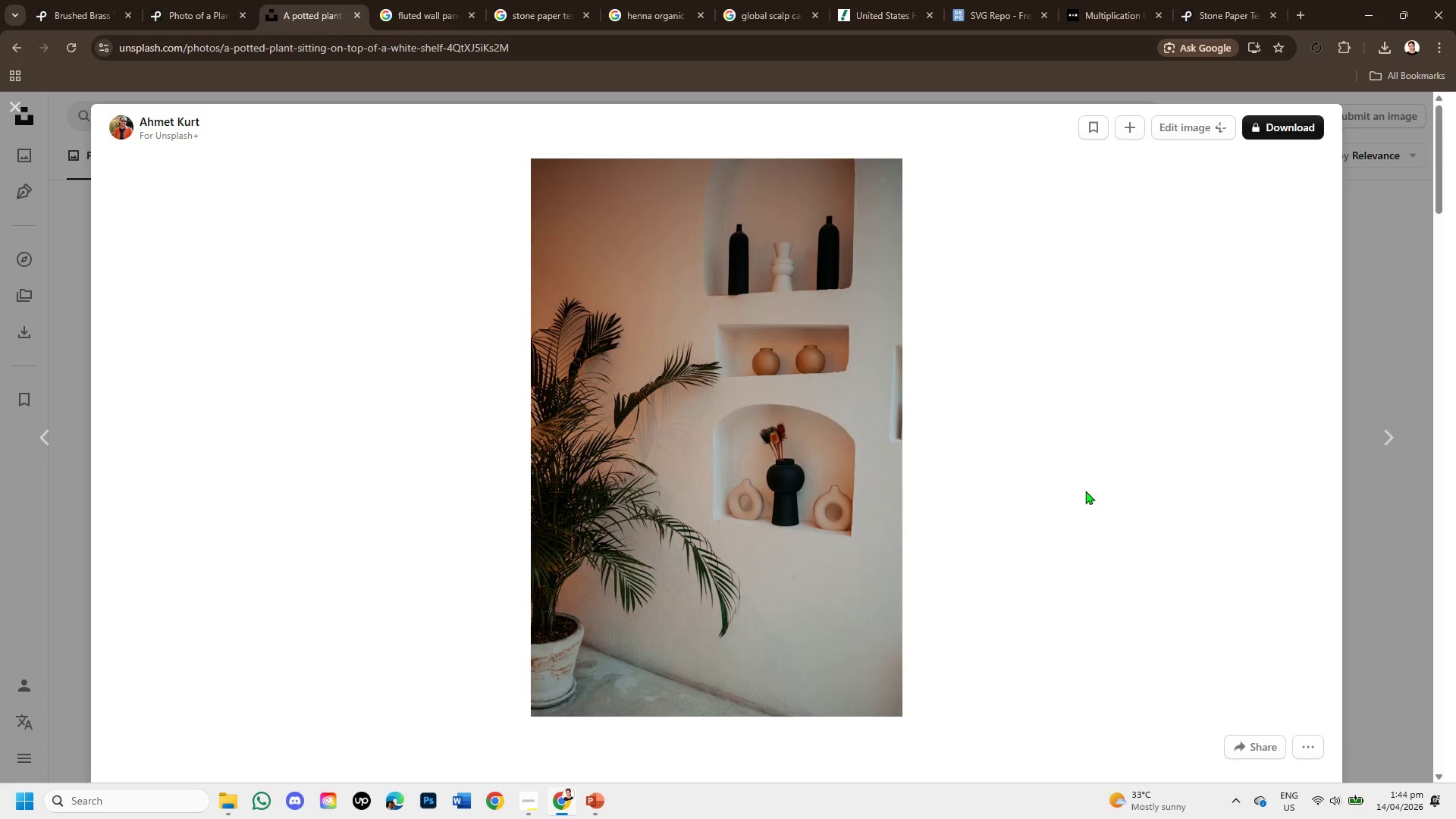 
scroll: coordinate [814, 578], scroll_direction: down, amount: 6.0
 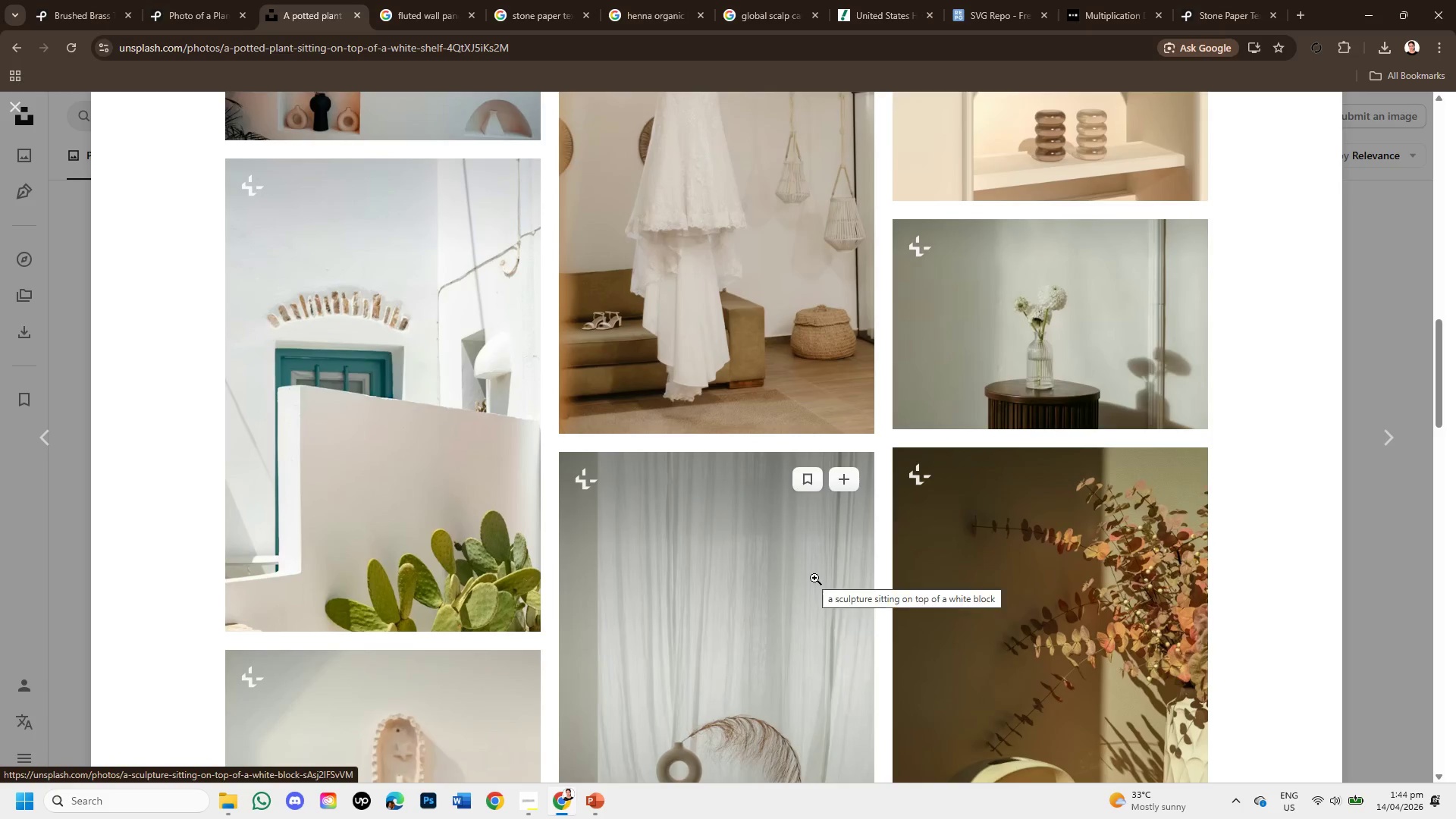 
scroll: coordinate [809, 570], scroll_direction: up, amount: 7.0
 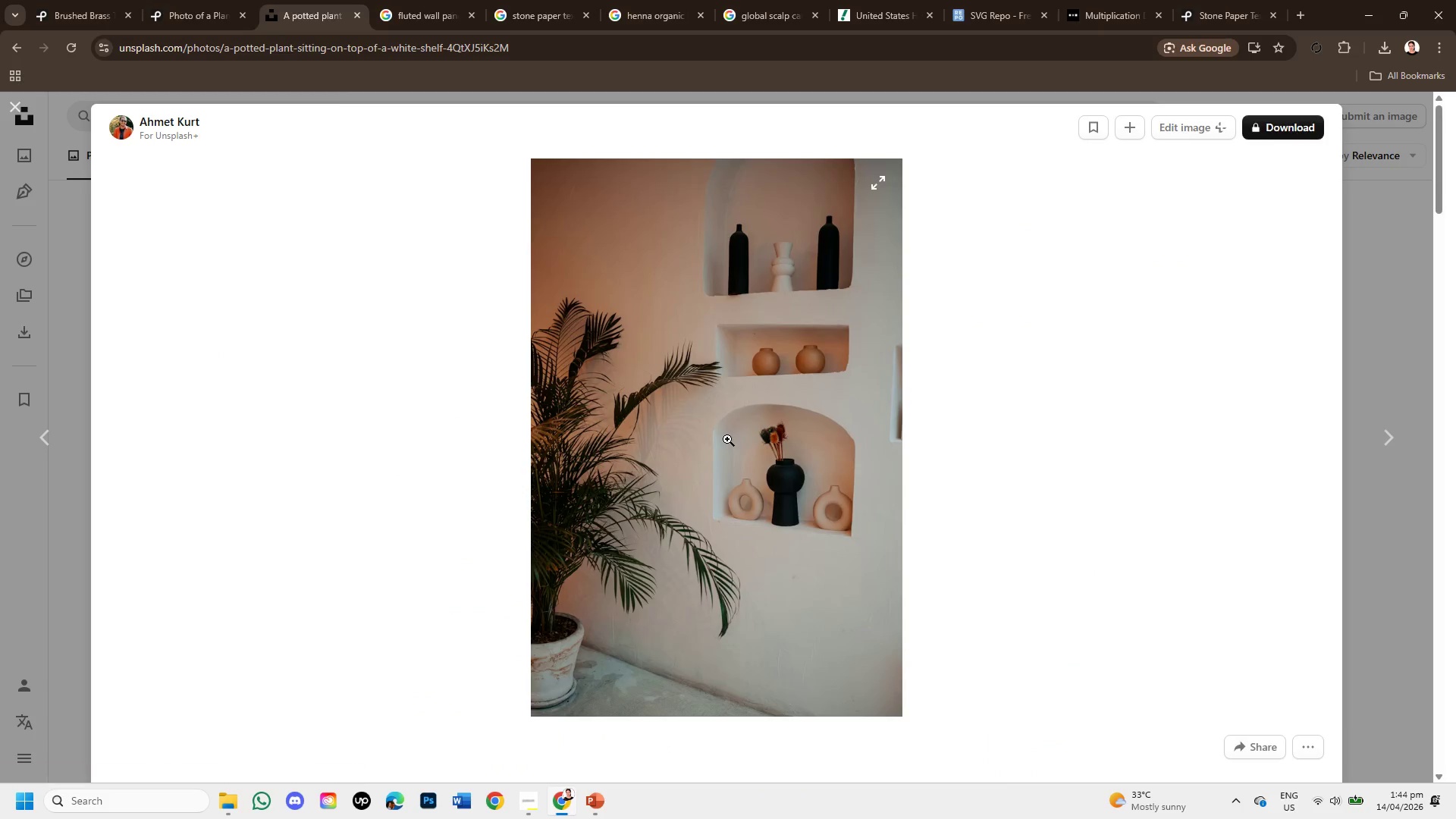 
right_click([727, 439])
 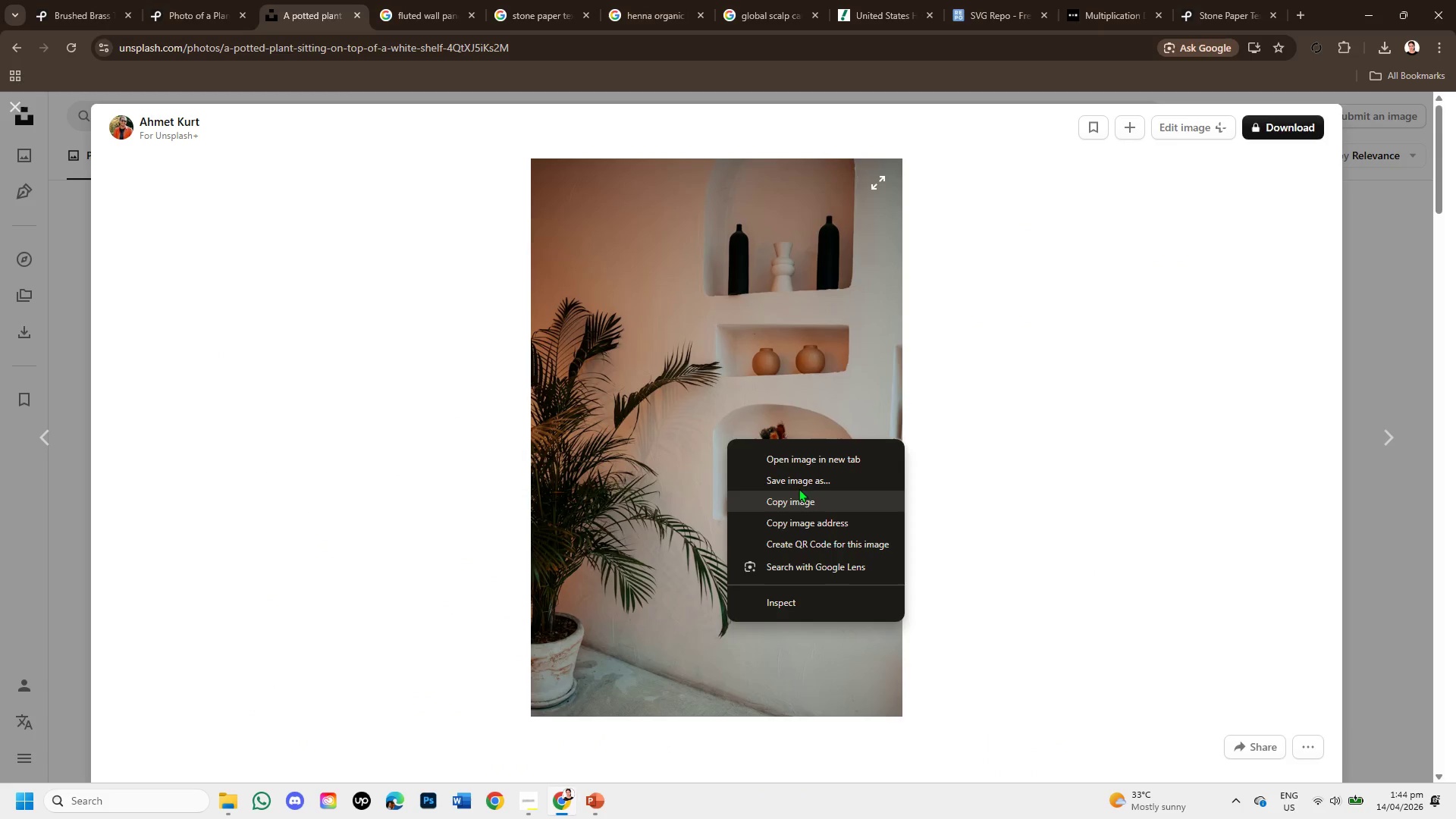 
left_click([796, 483])
 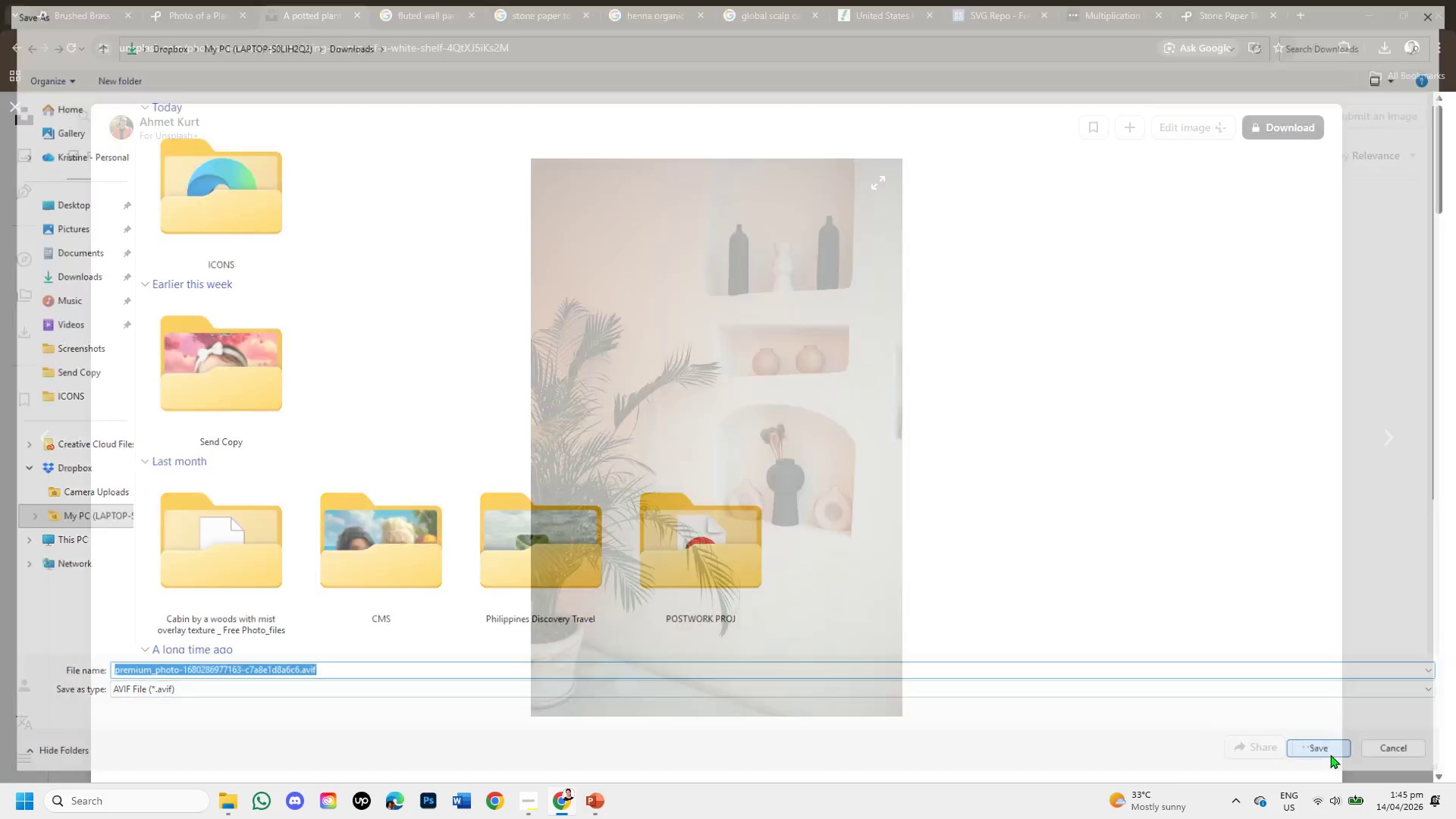 
left_click([591, 805])
 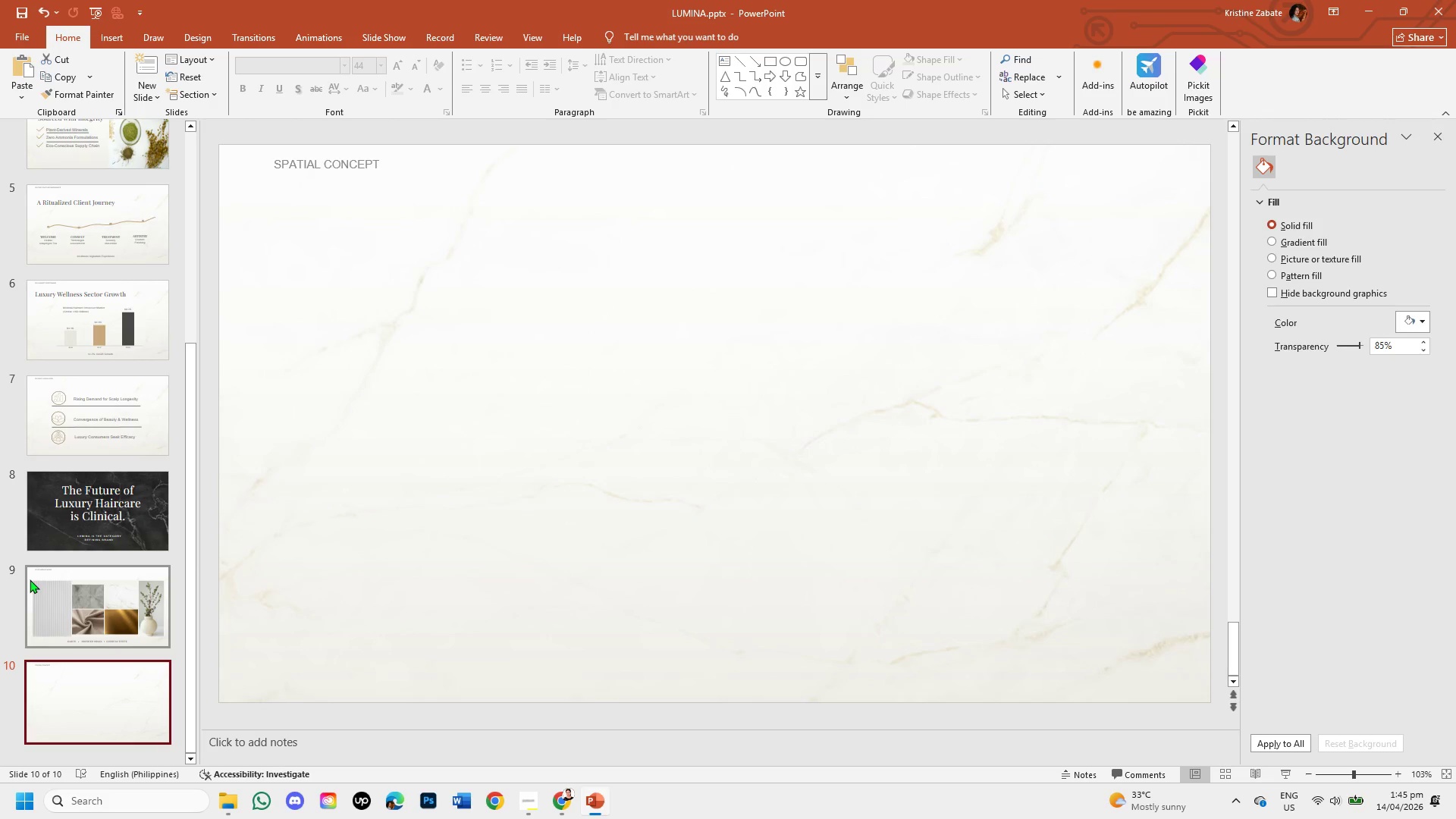 
left_click([50, 592])
 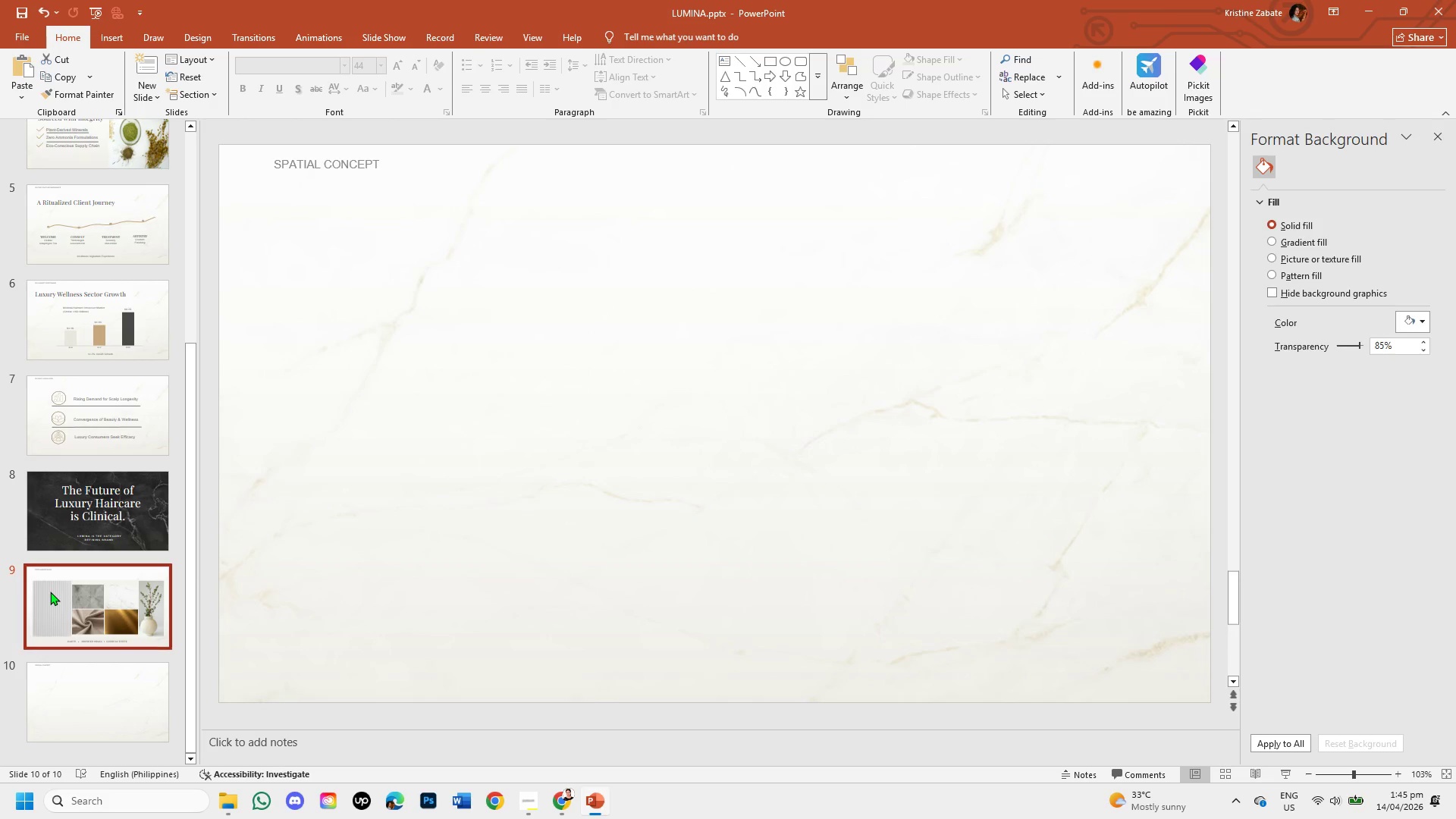 
right_click([50, 592])
 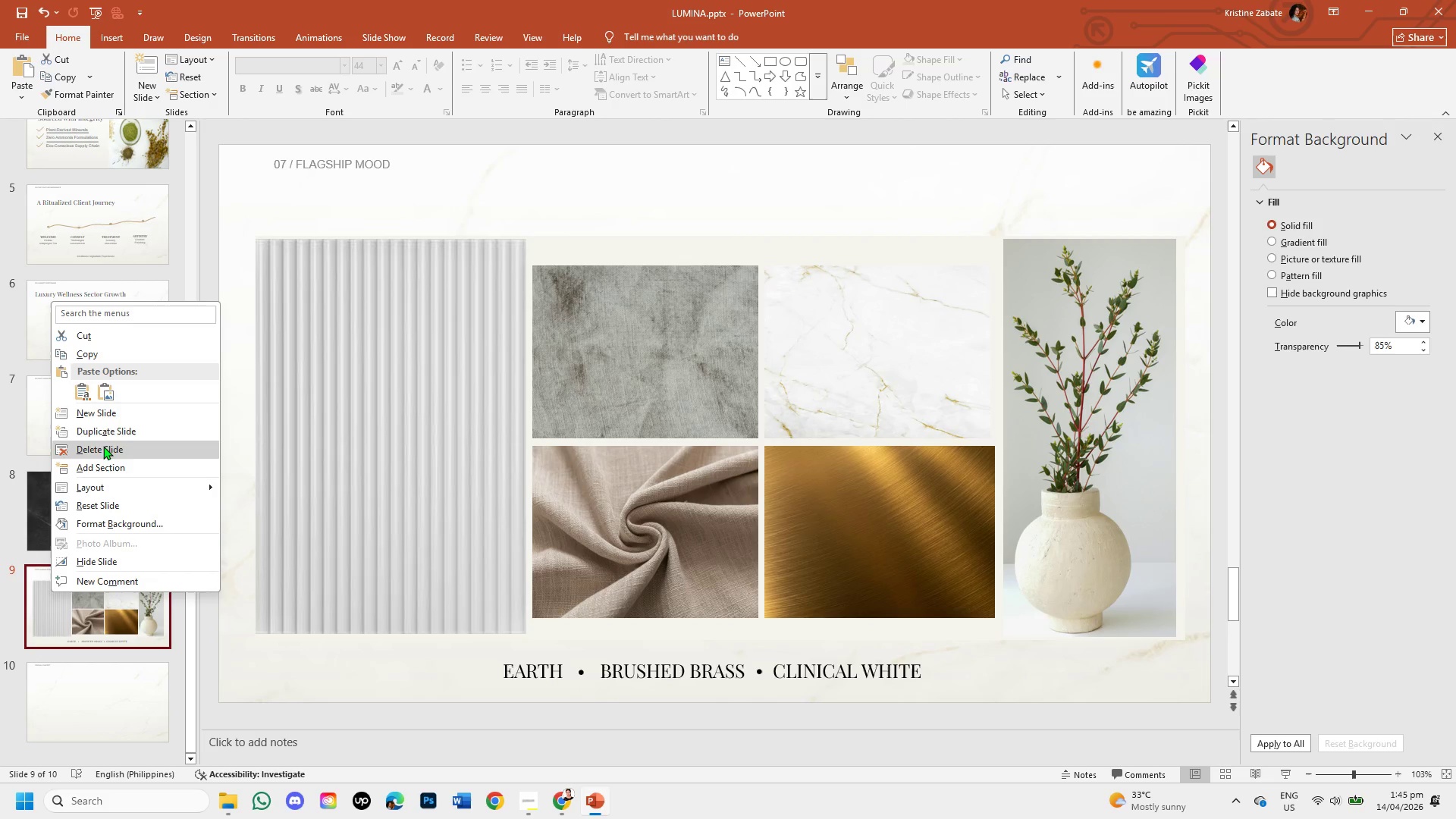 
left_click([101, 431])
 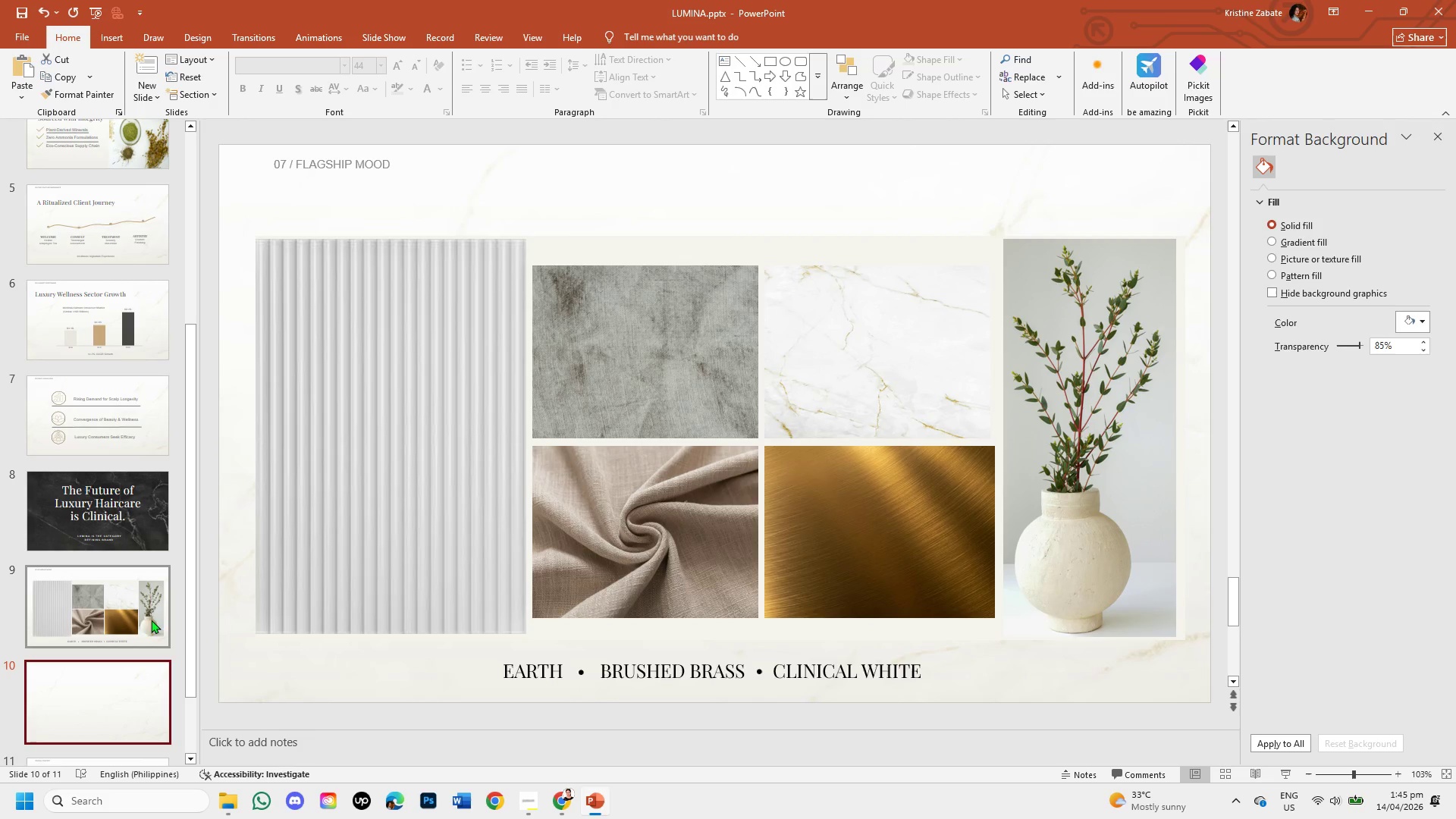 
left_click([143, 609])
 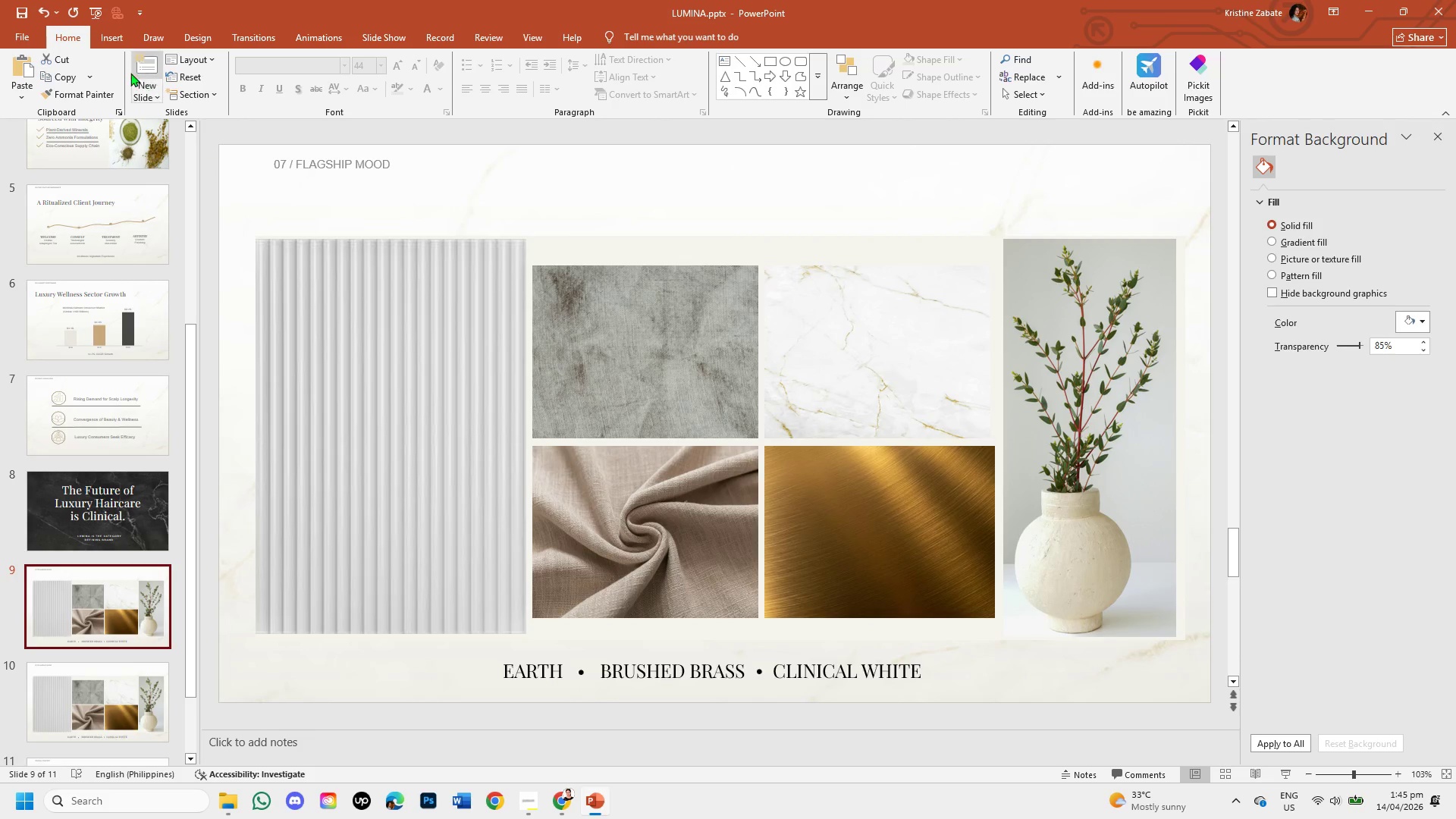 
left_click([101, 38])
 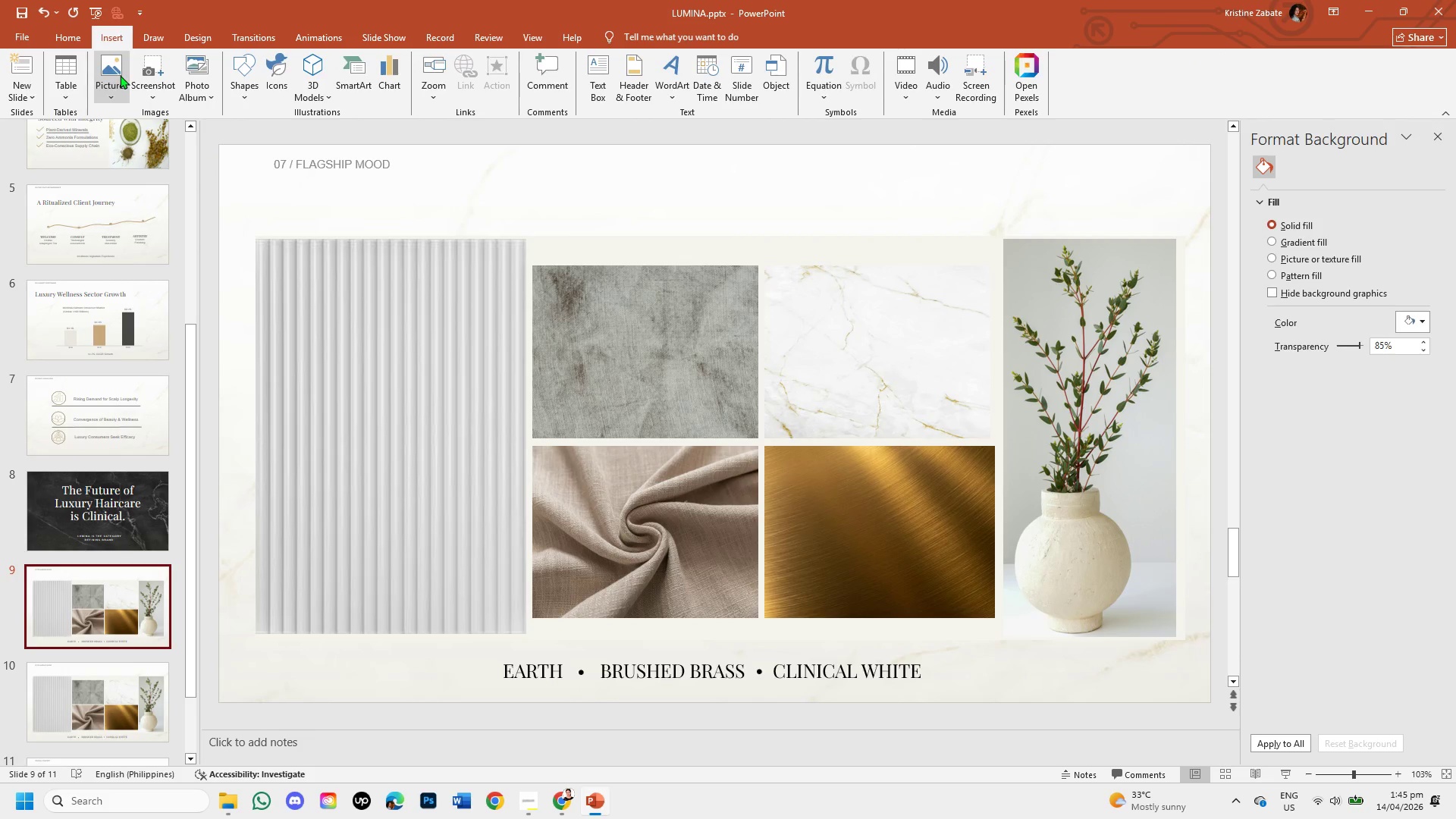 
left_click([120, 75])
 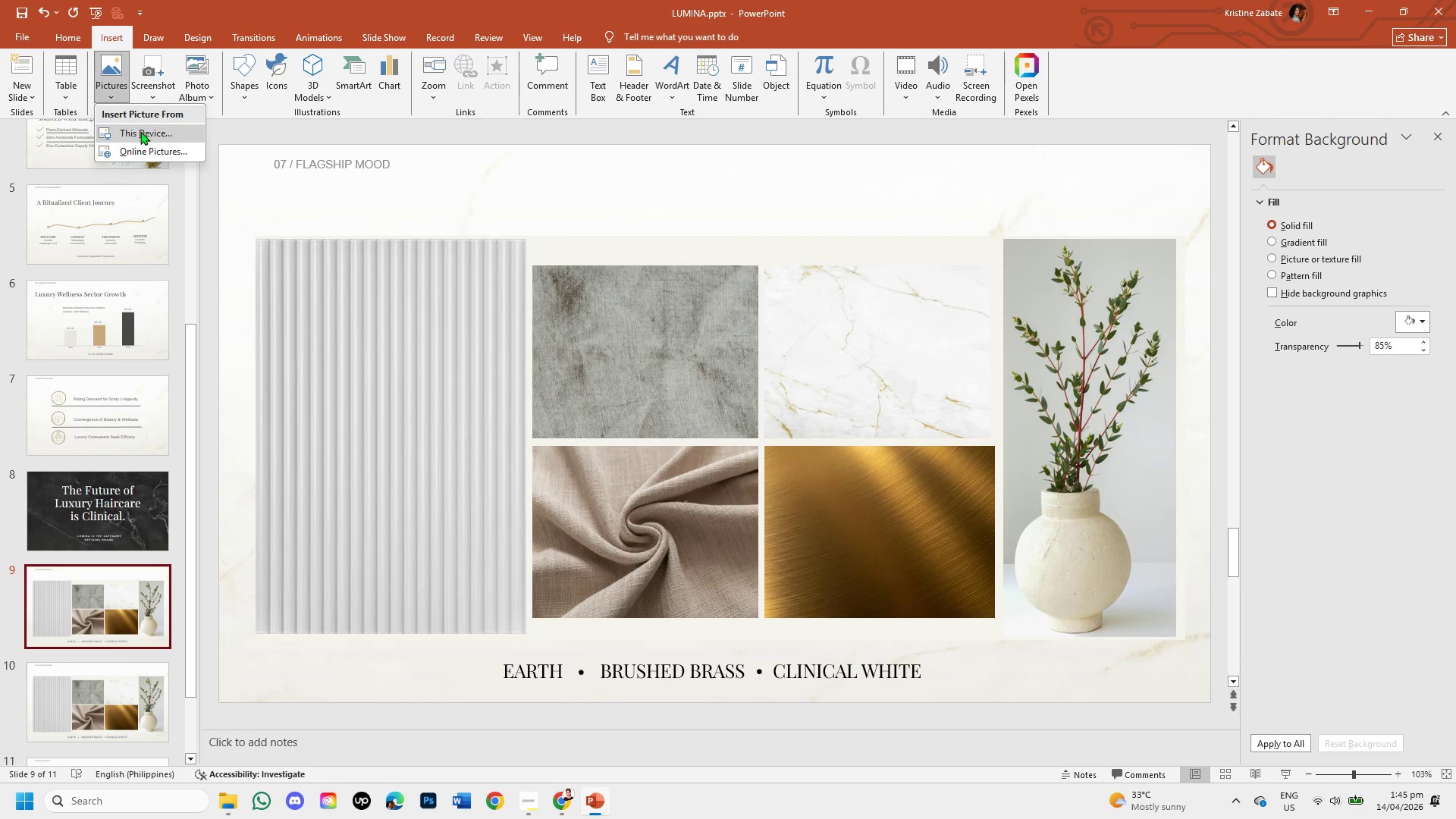 
left_click([142, 132])
 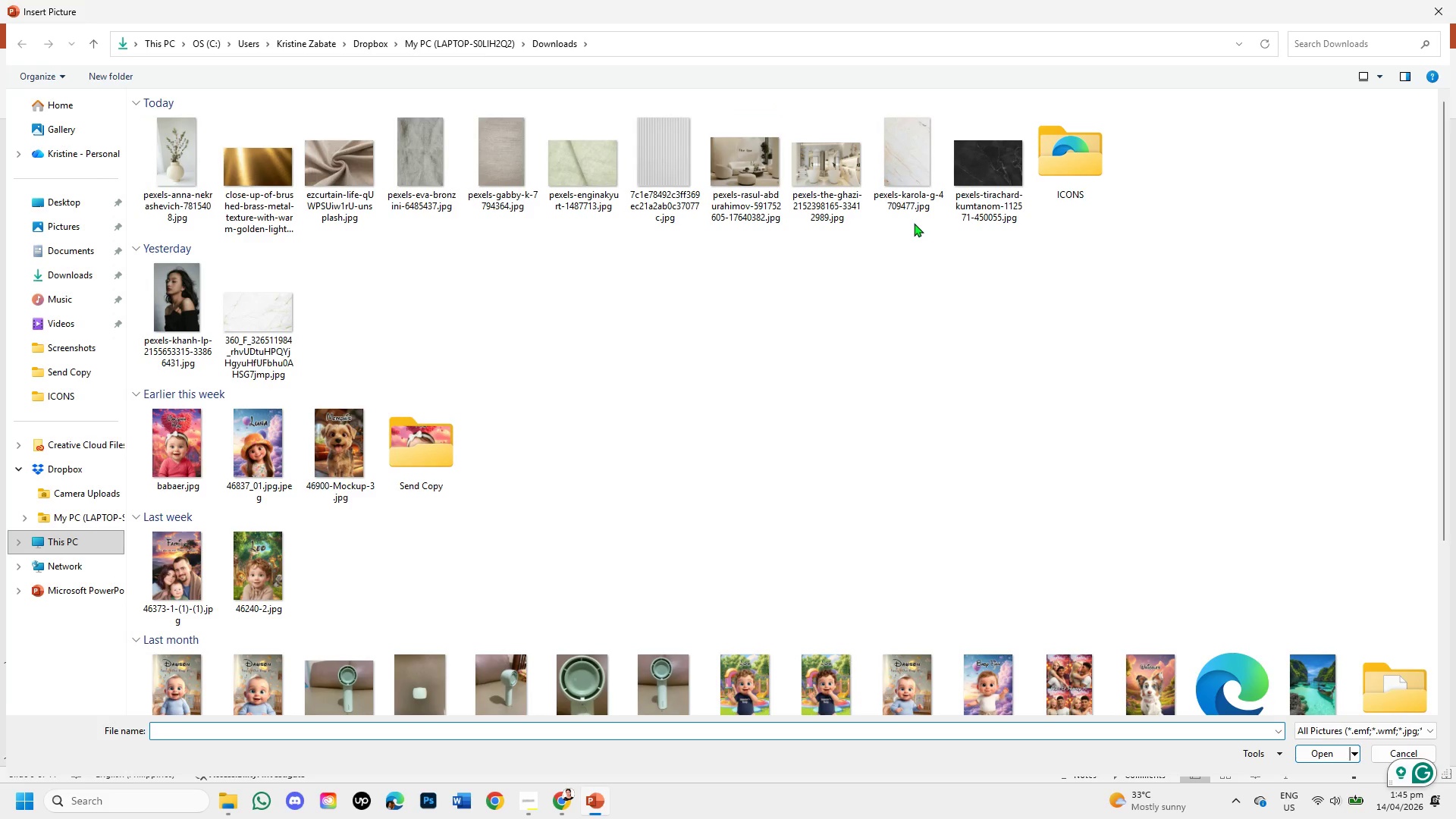 
wait(5.82)
 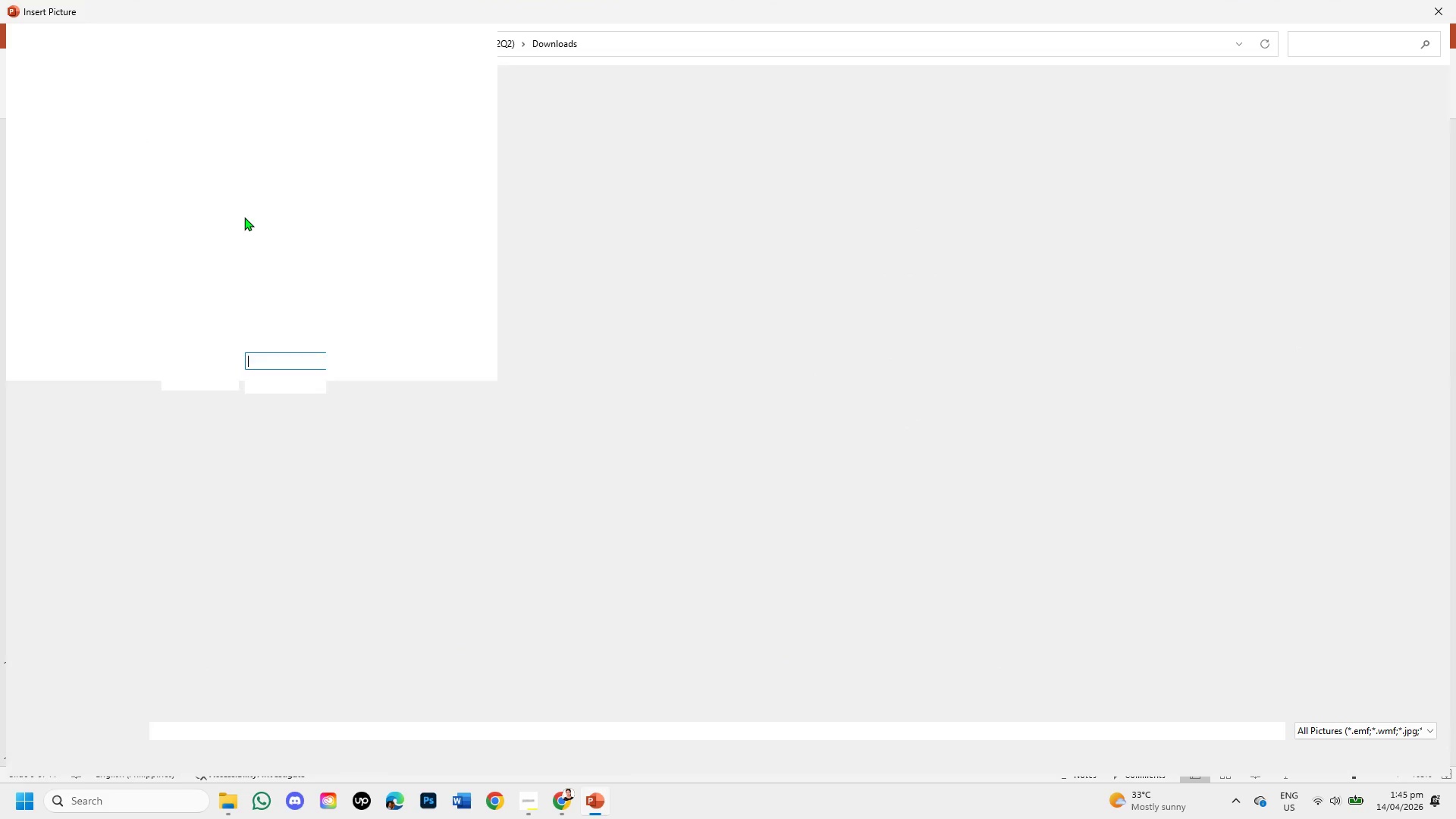 
mouse_move([412, 196])
 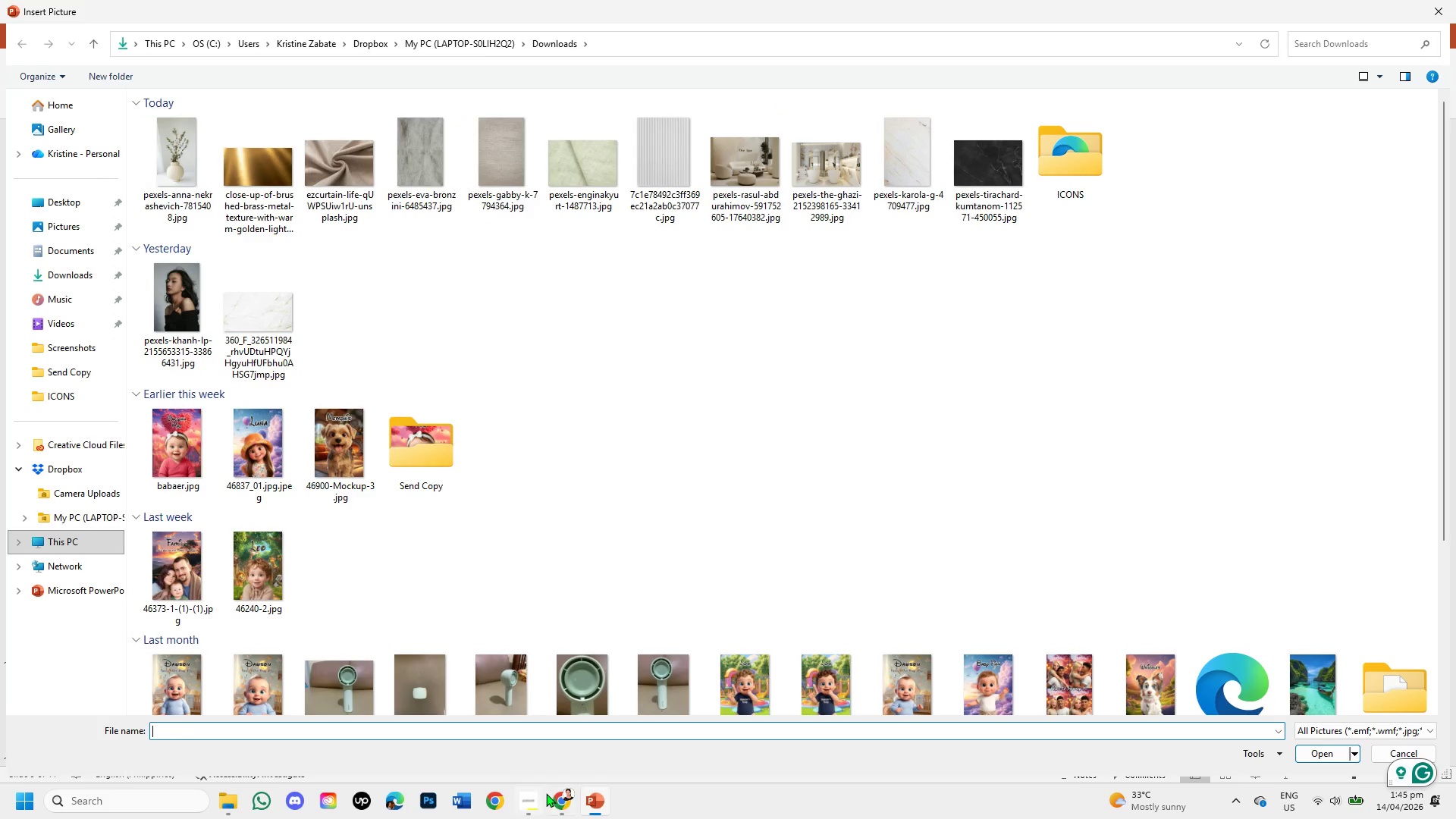 
left_click([563, 798])
 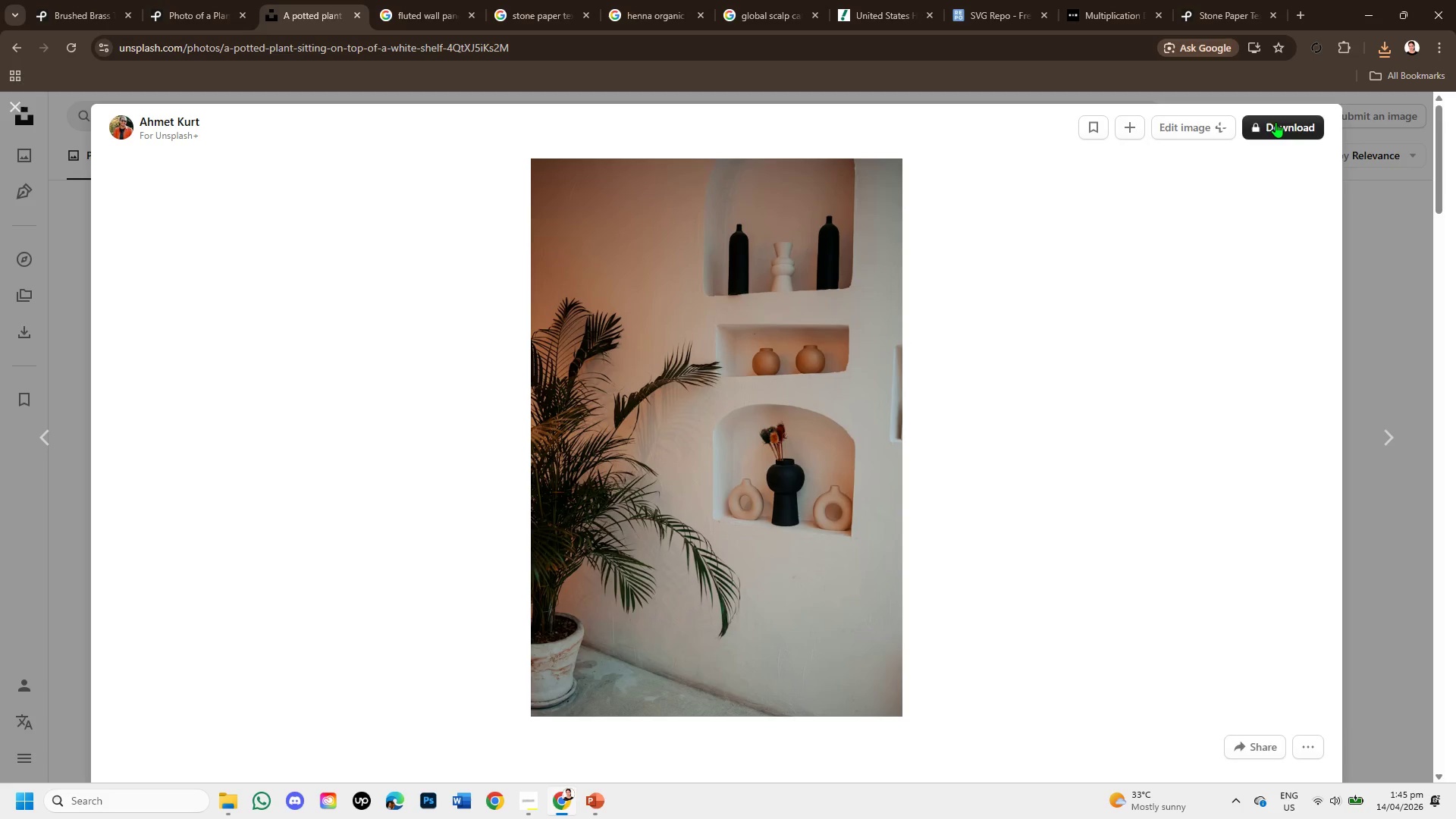 
right_click([726, 287])
 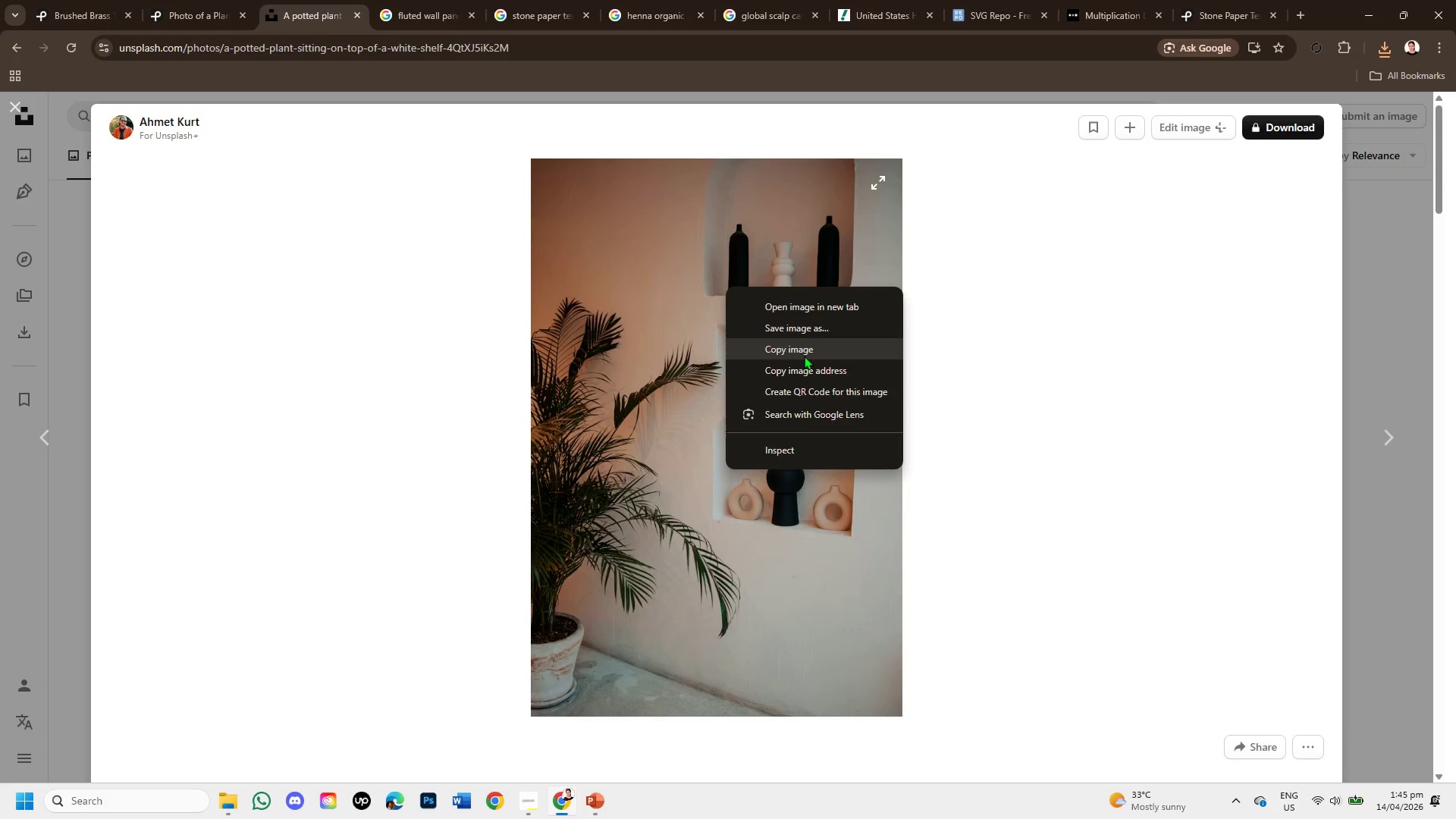 
left_click([805, 351])
 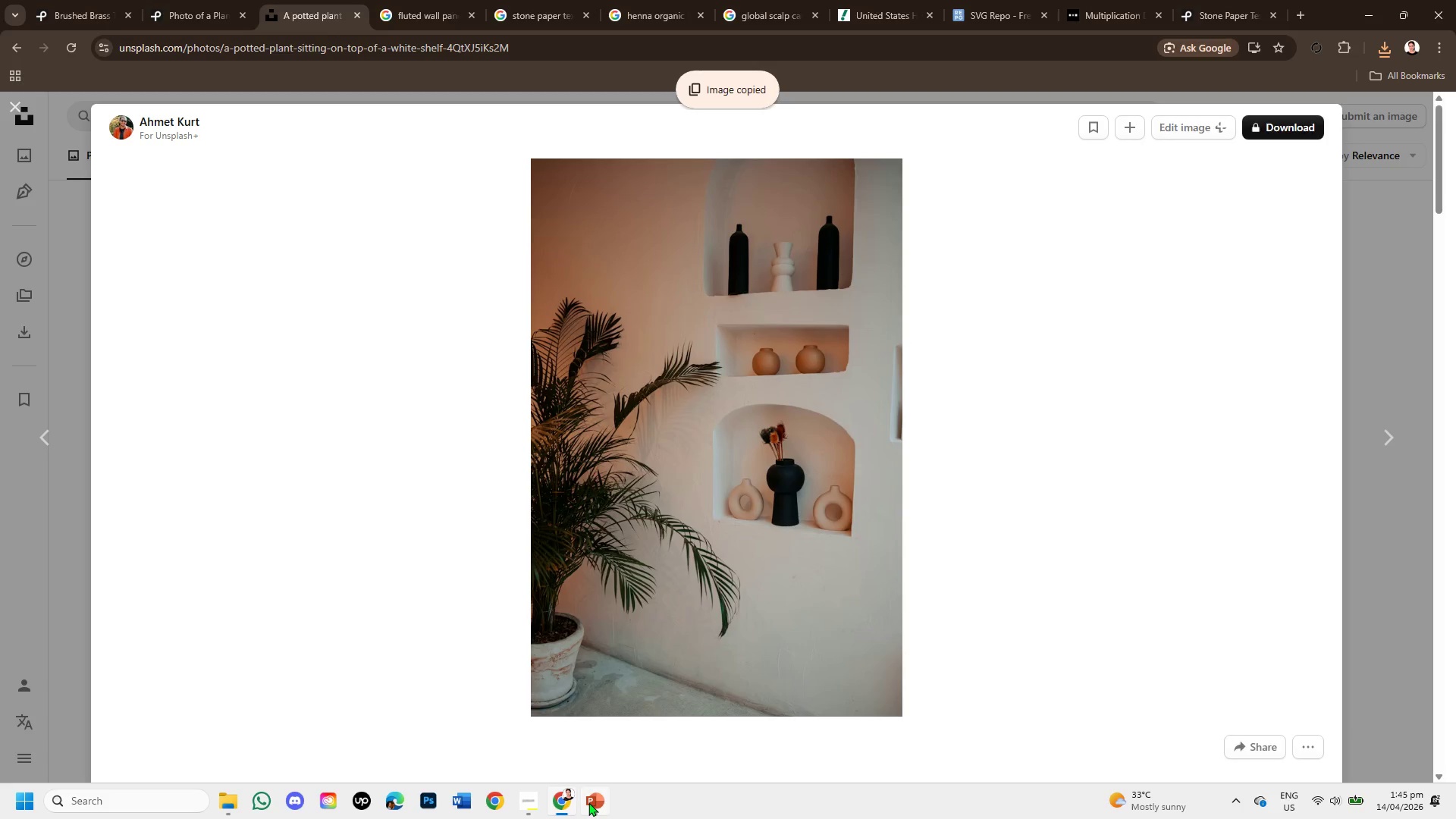 
left_click([588, 802])
 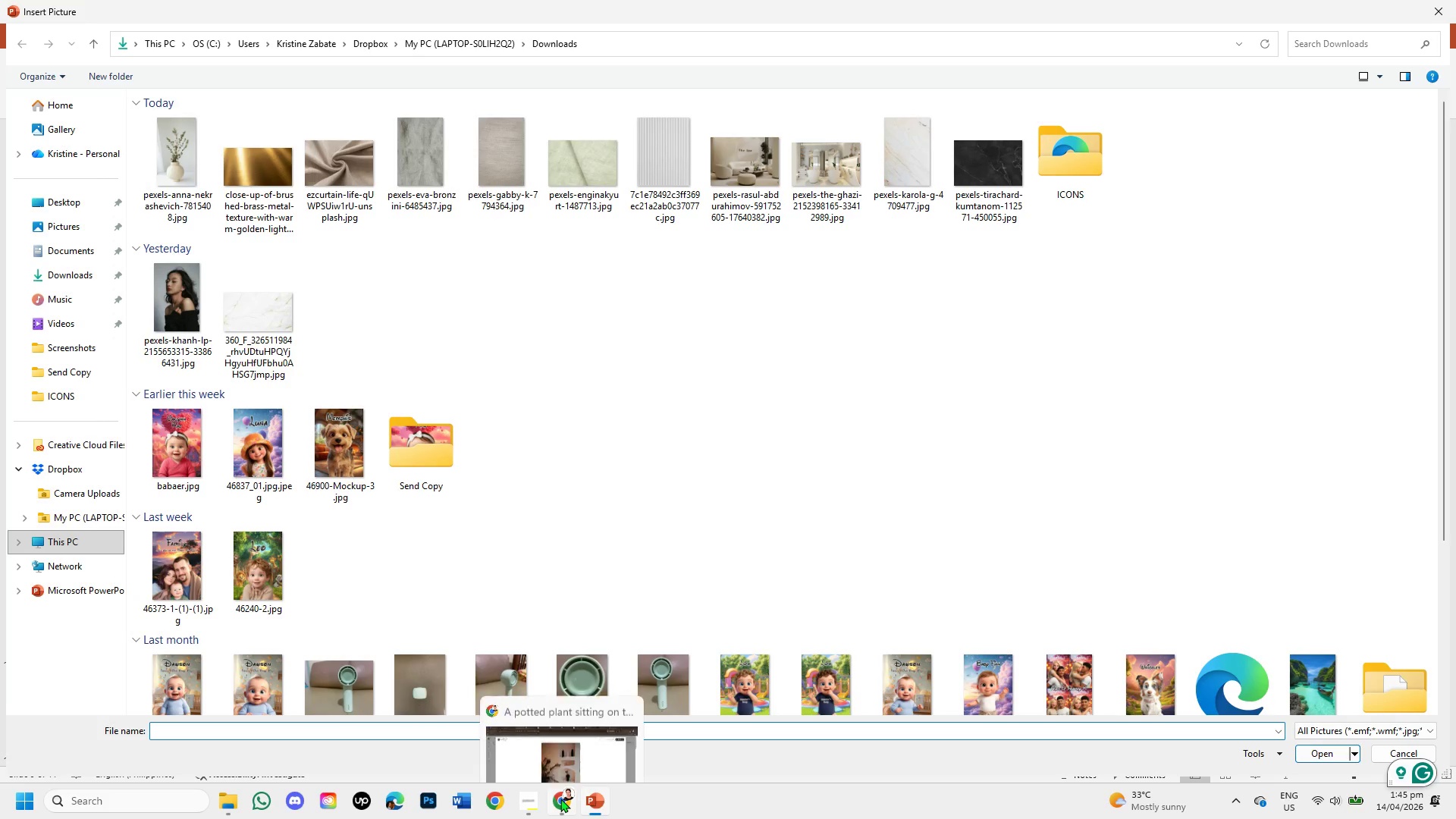 
left_click([592, 808])
 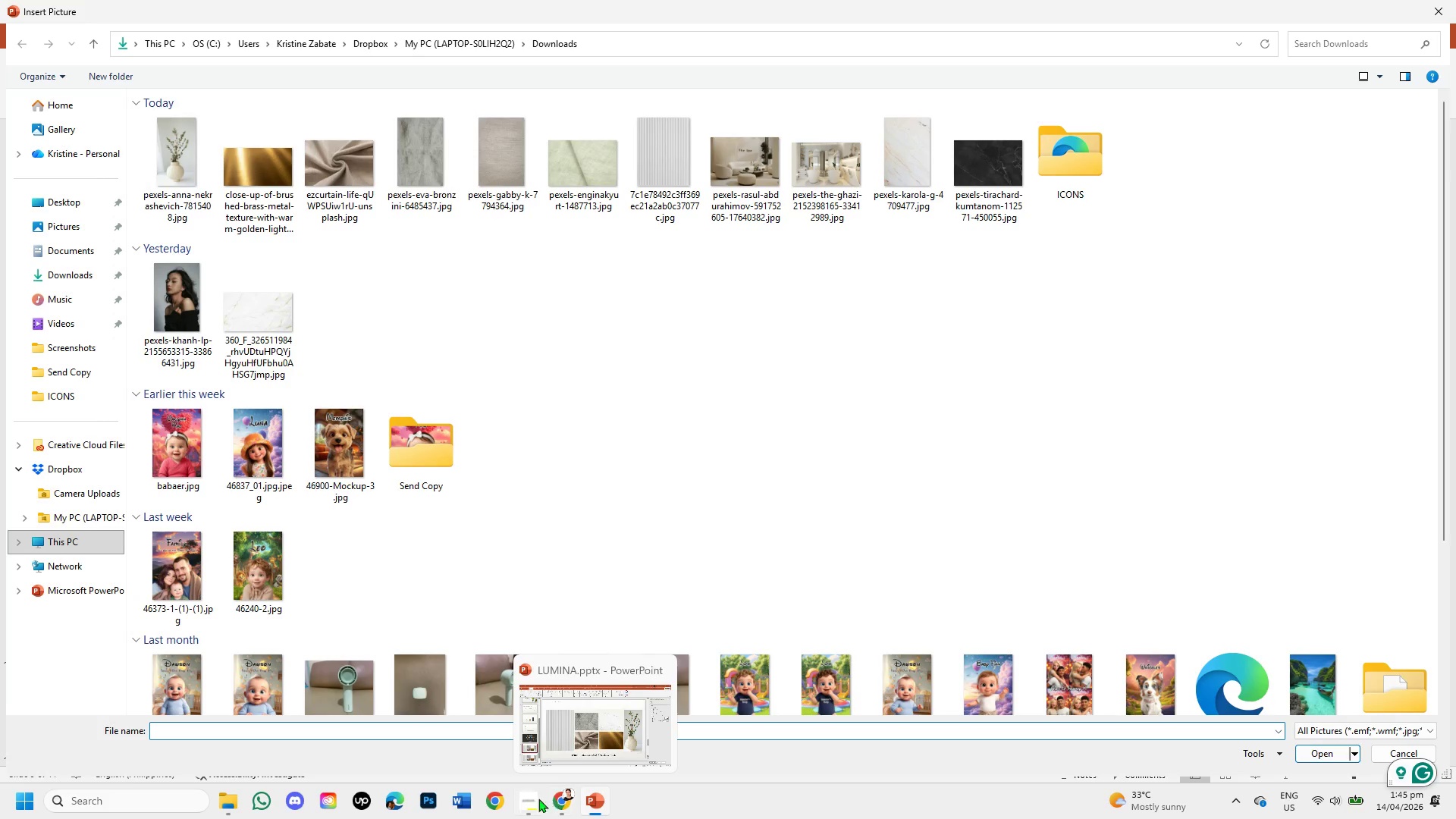 
left_click([572, 729])
 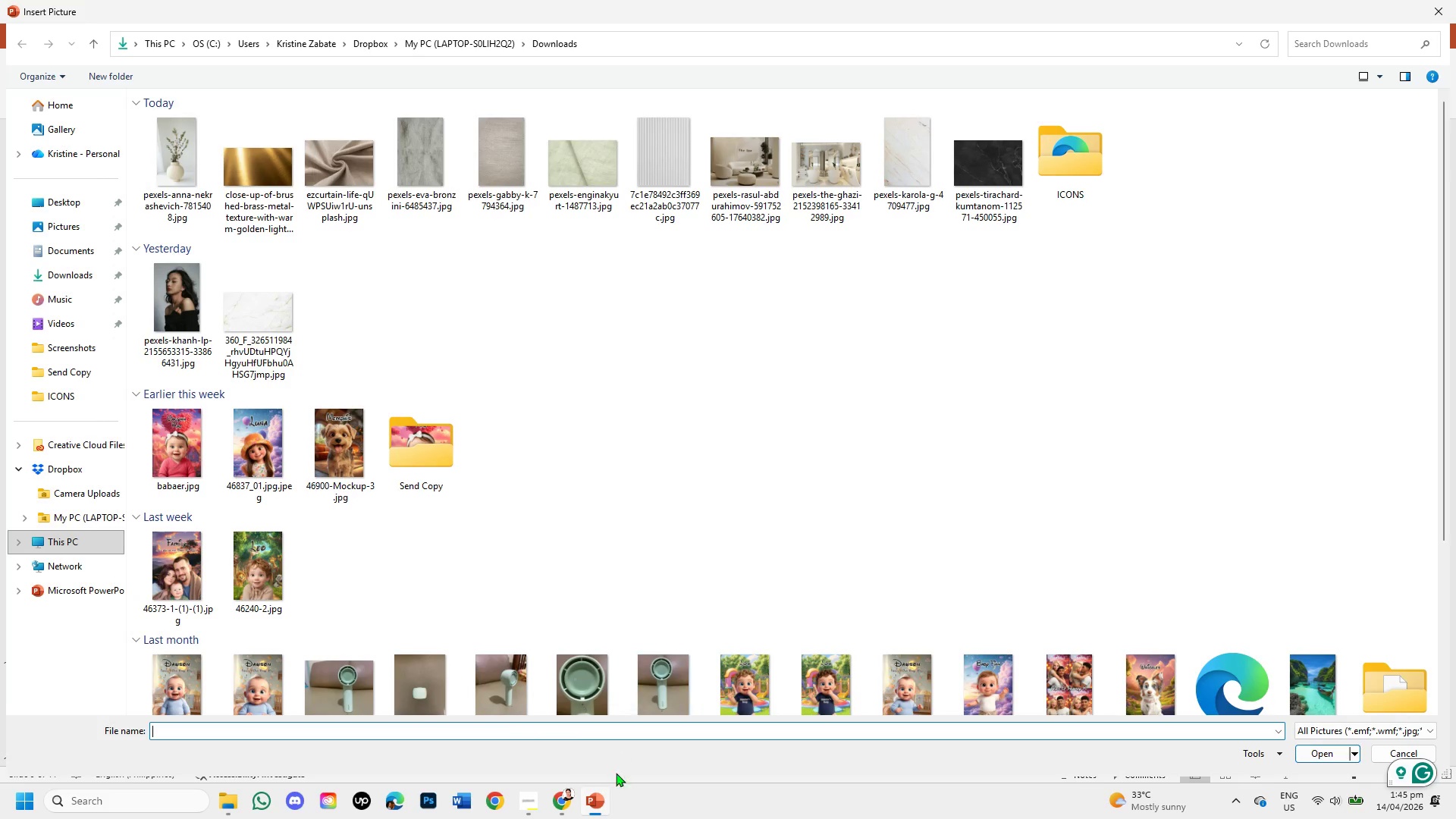 
left_click_drag(start_coordinate=[595, 804], to_coordinate=[591, 806])
 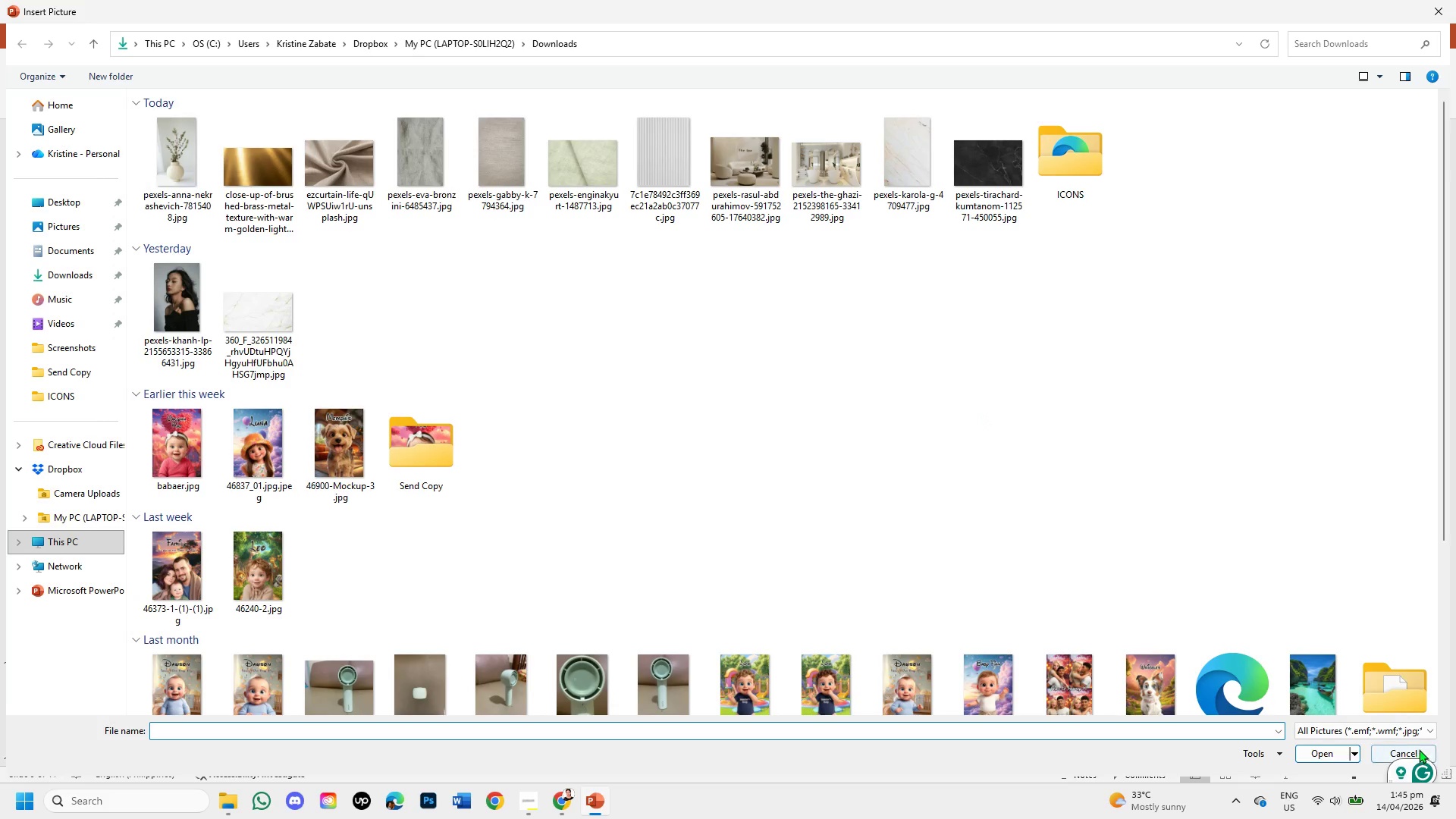 
left_click([1387, 750])
 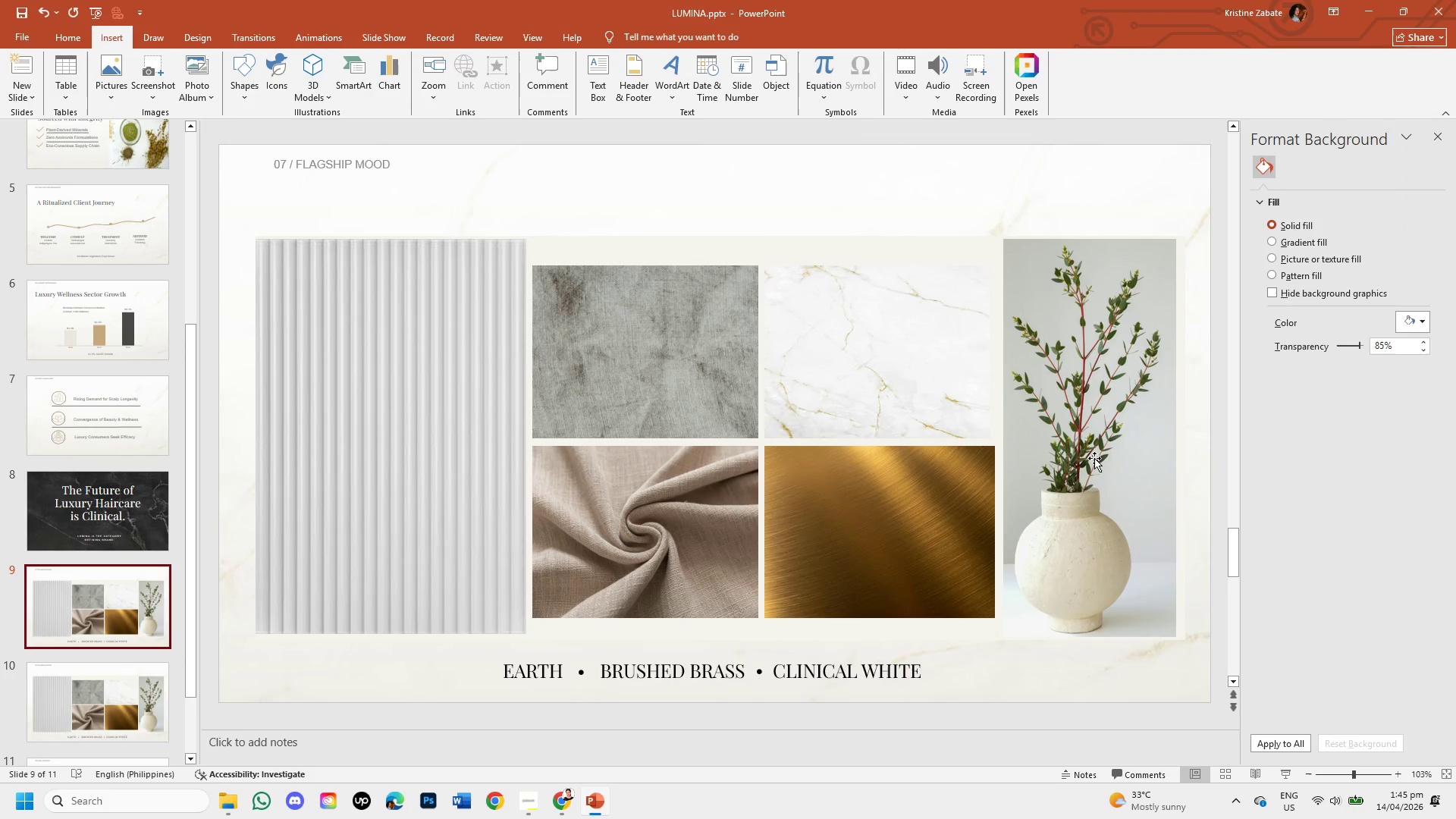 
left_click([1076, 449])
 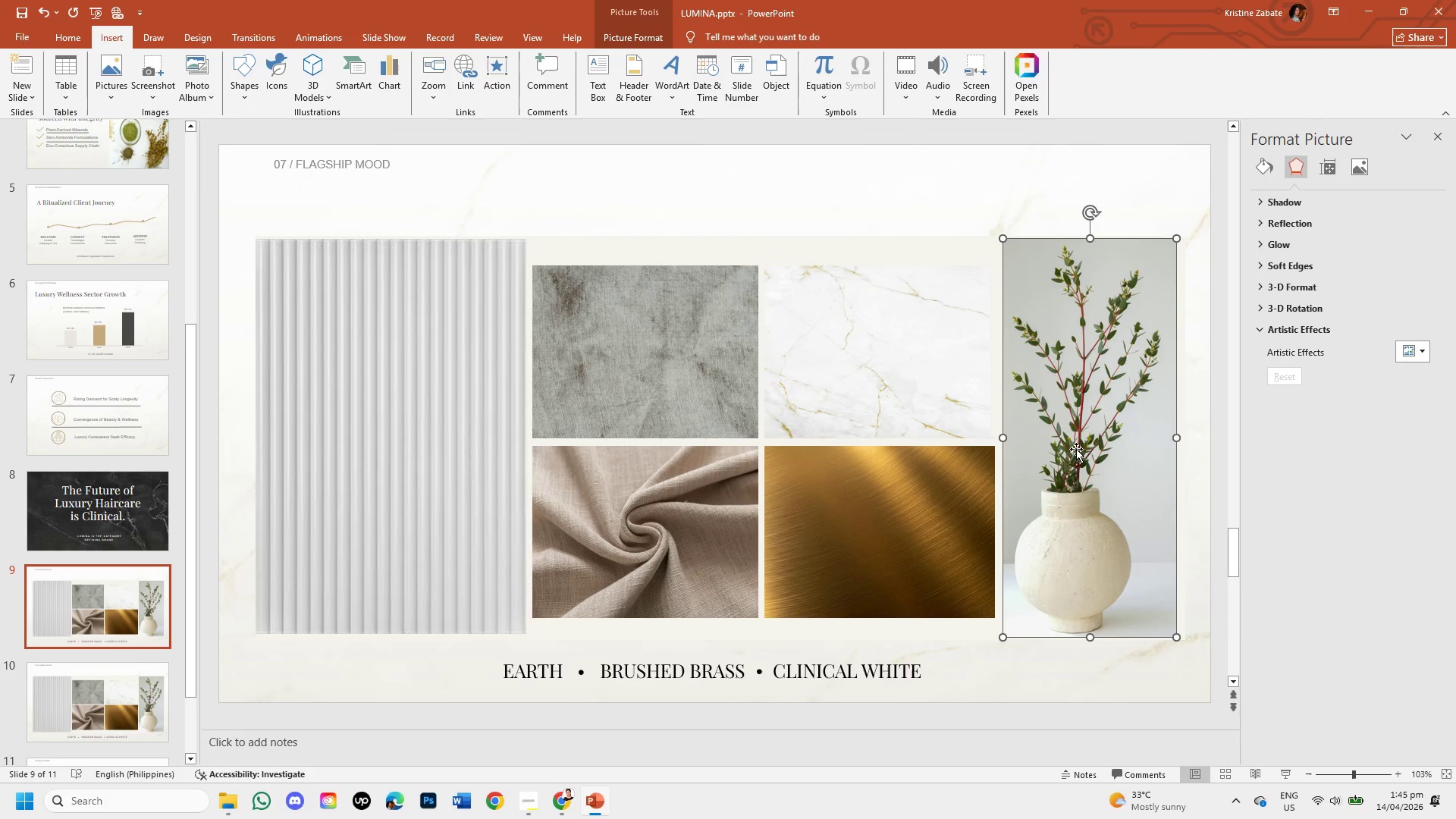 
key(Backspace)
 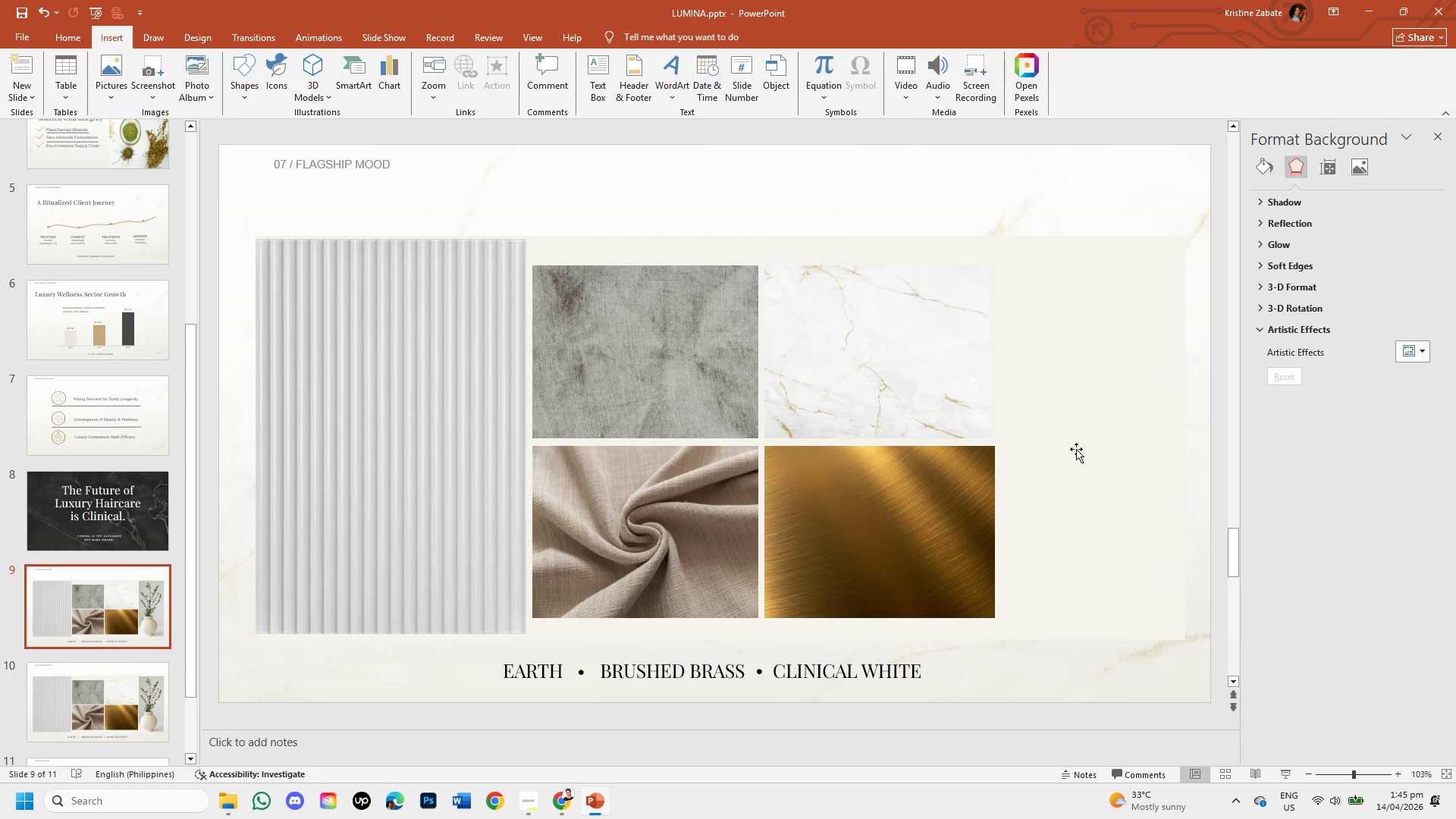 
key(Control+V)
 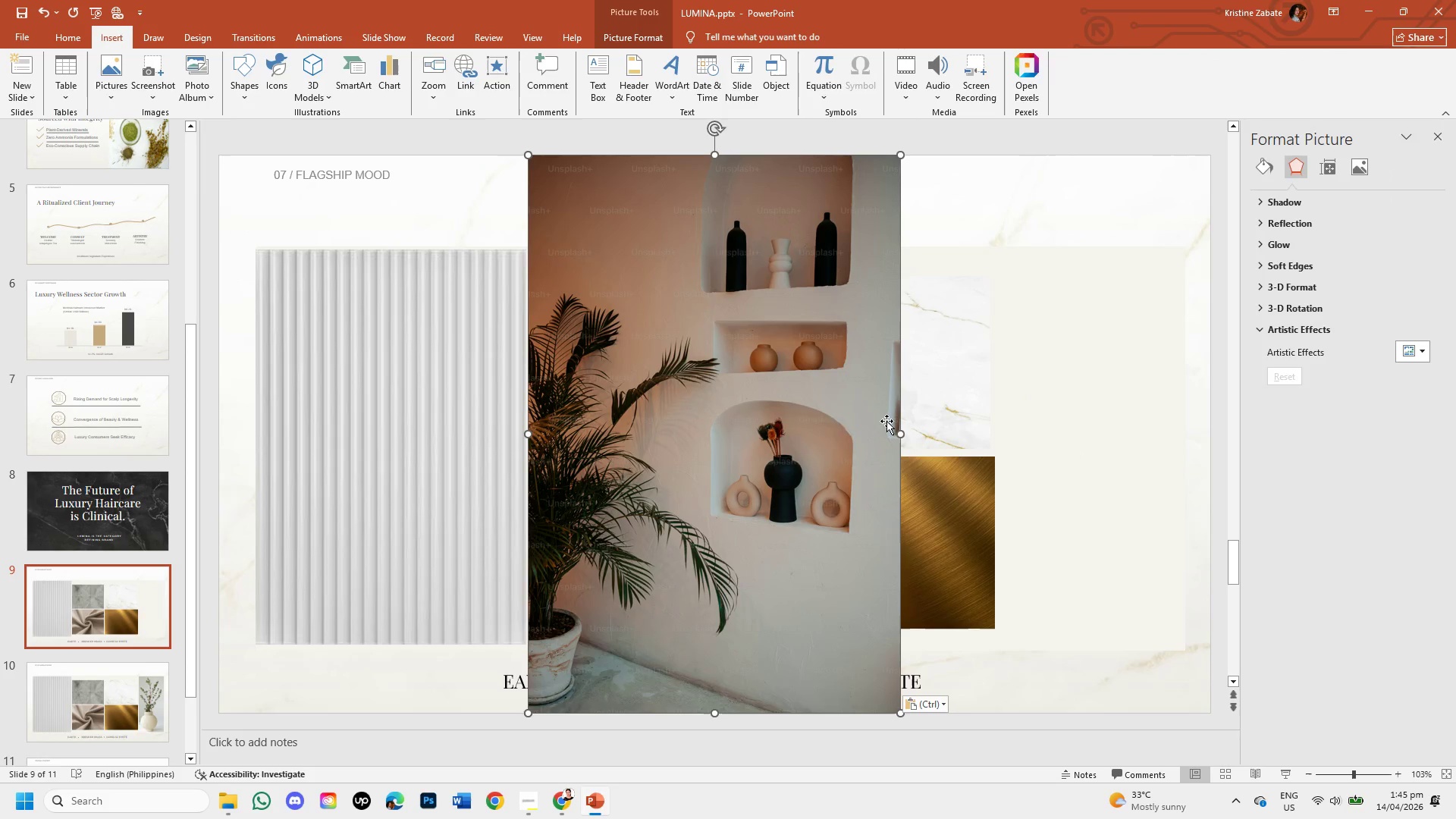 
left_click([806, 410])
 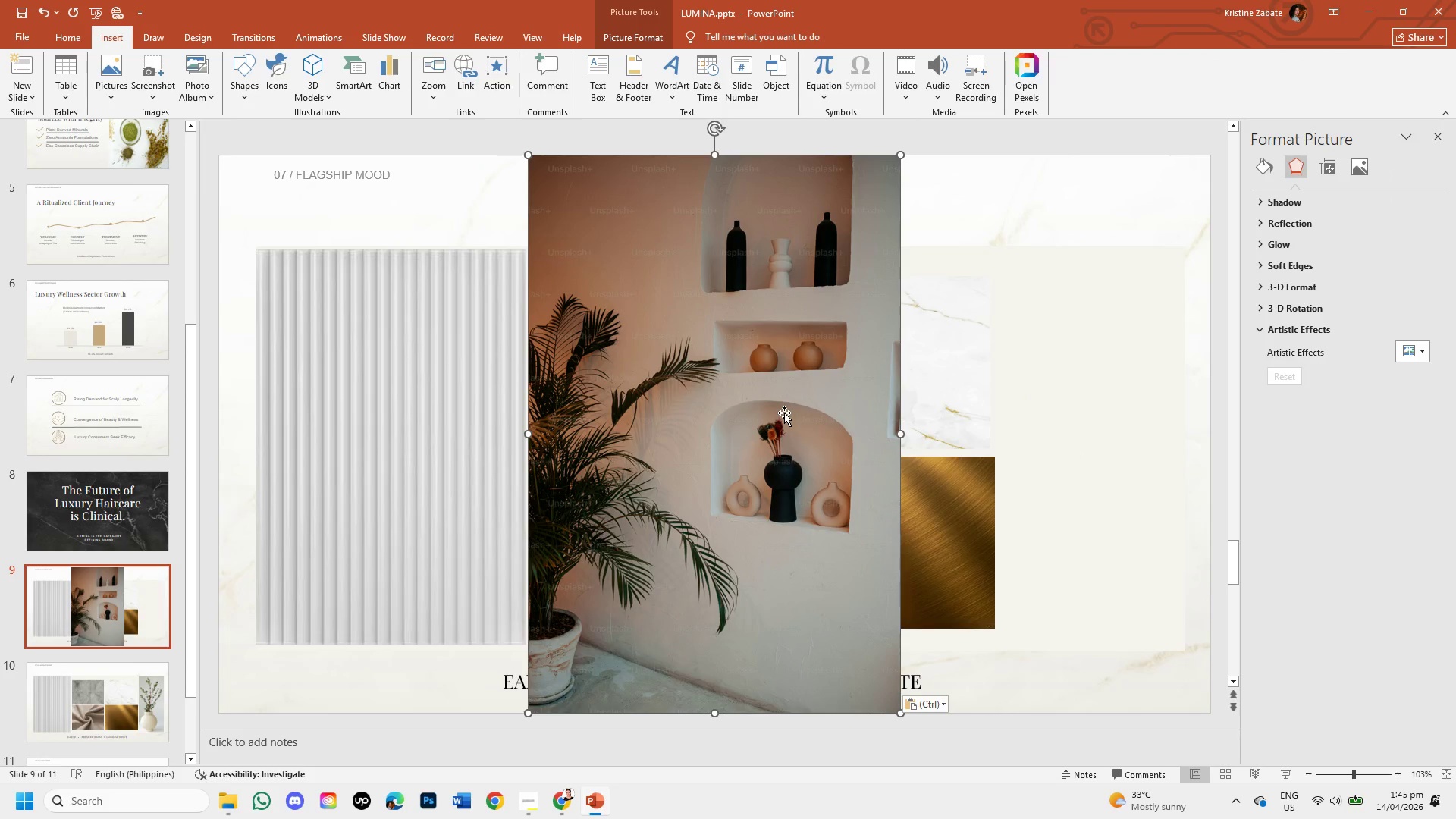 
key(Backspace)
 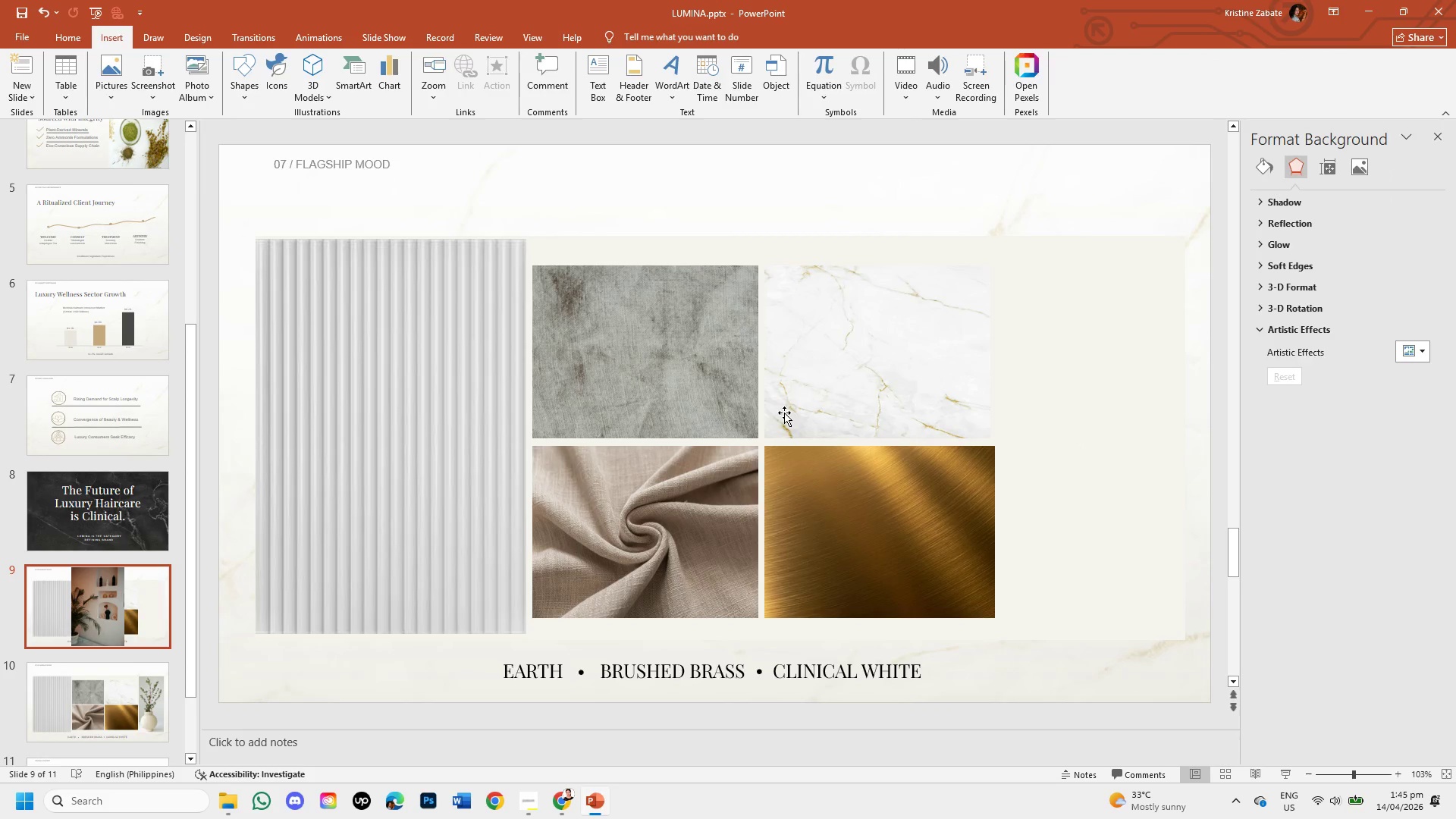 
key(Control+Z)
 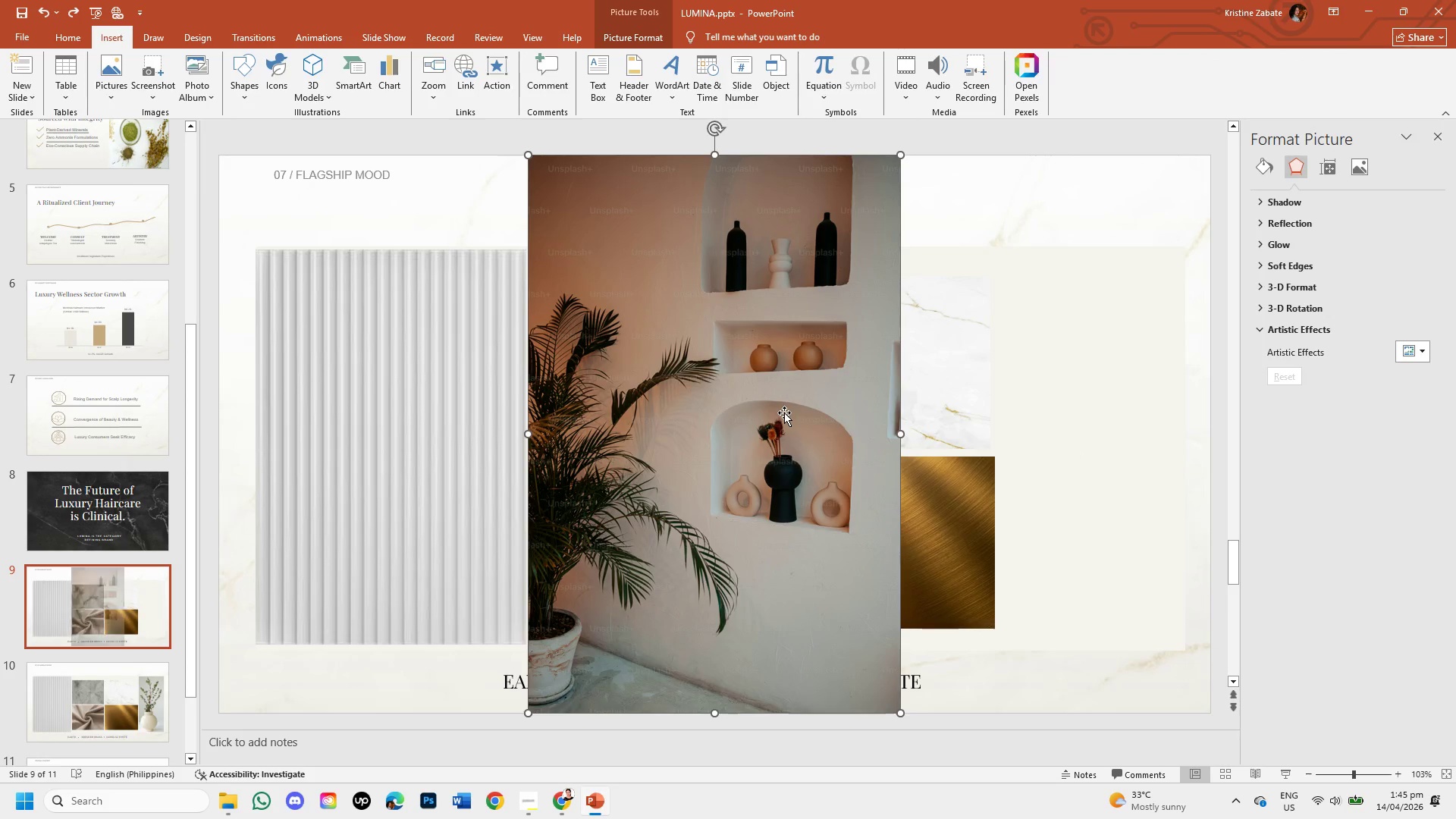 
key(Control+Z)
 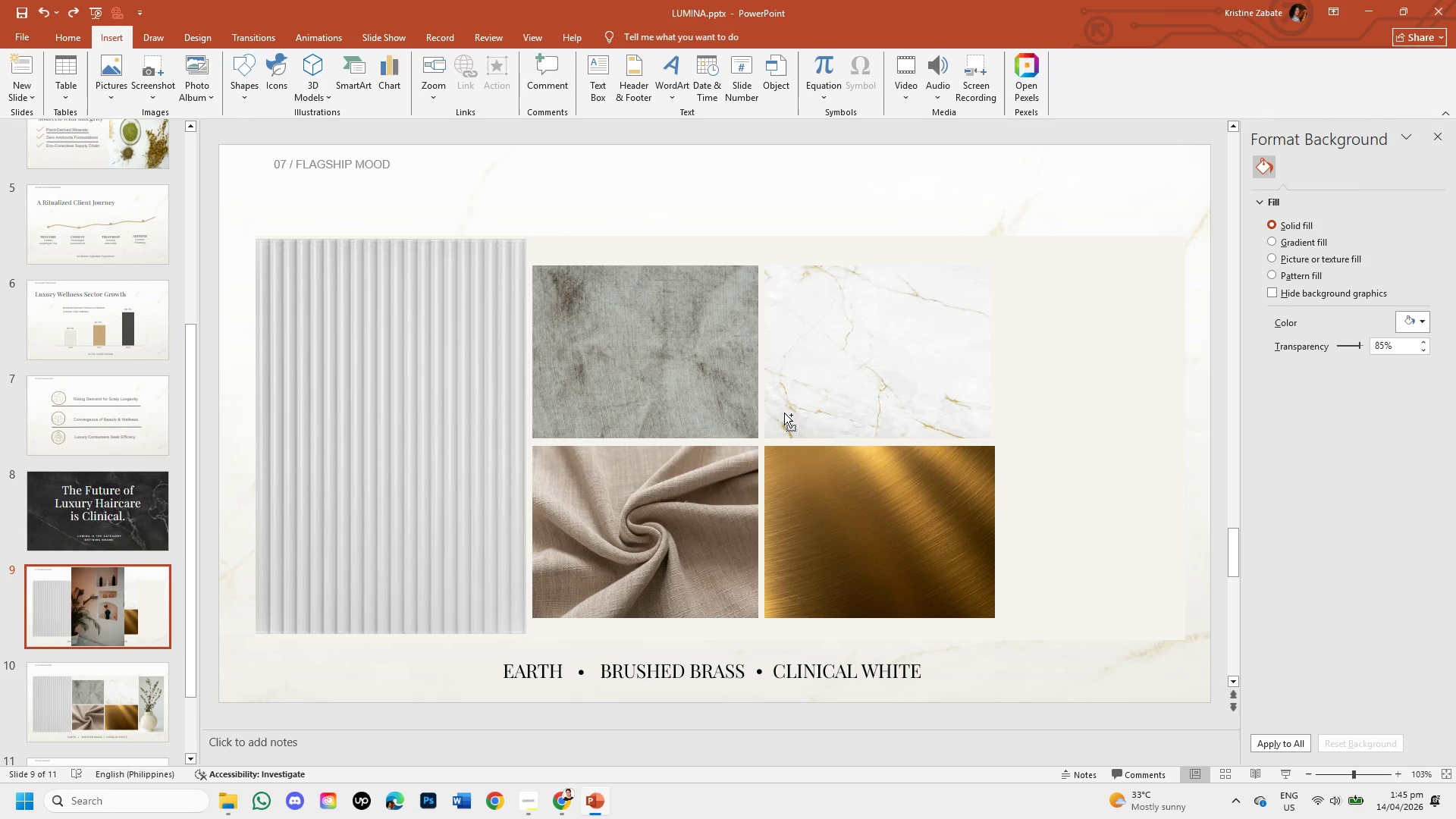 
key(Control+Z)
 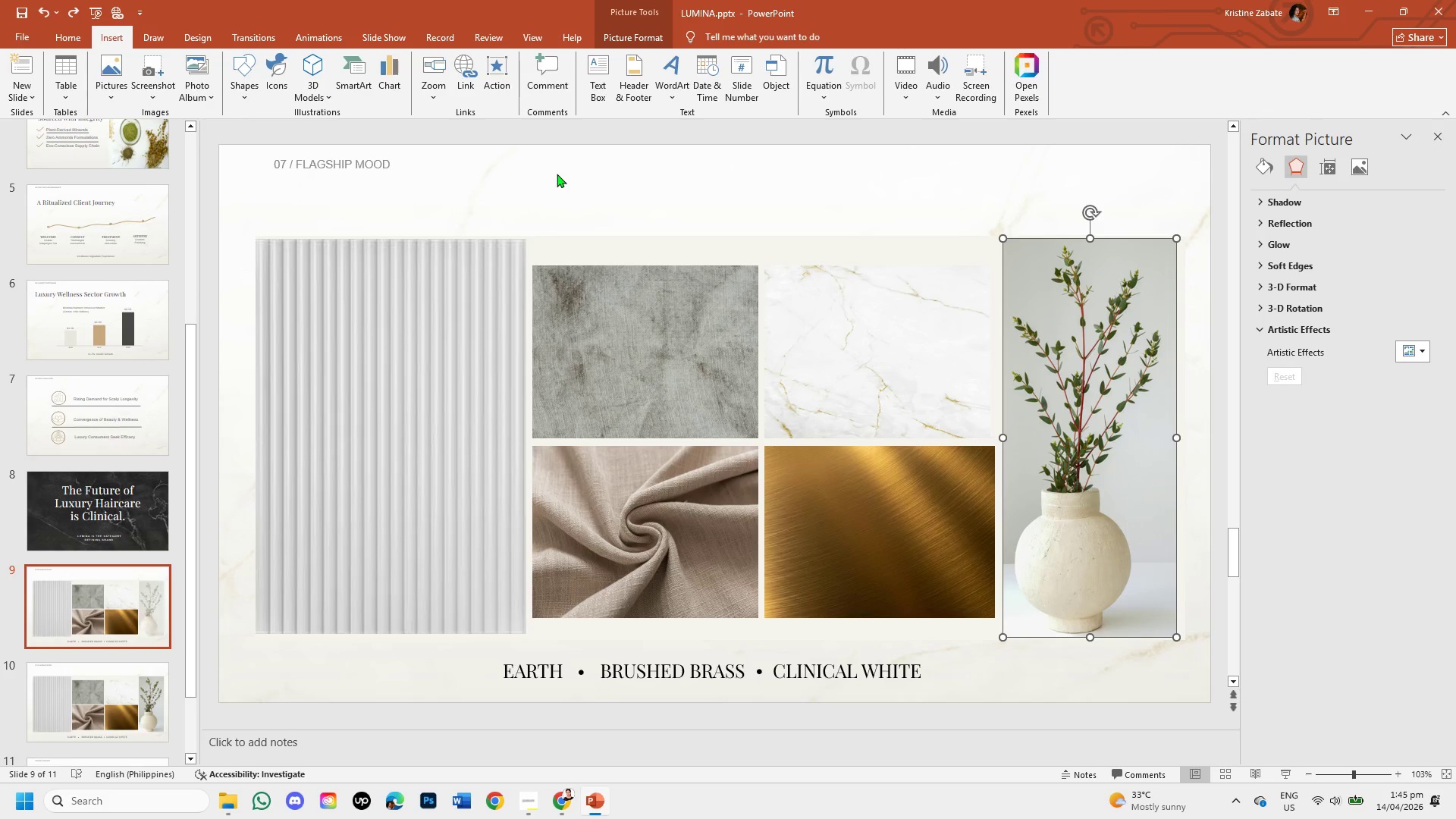 
left_click([557, 168])
 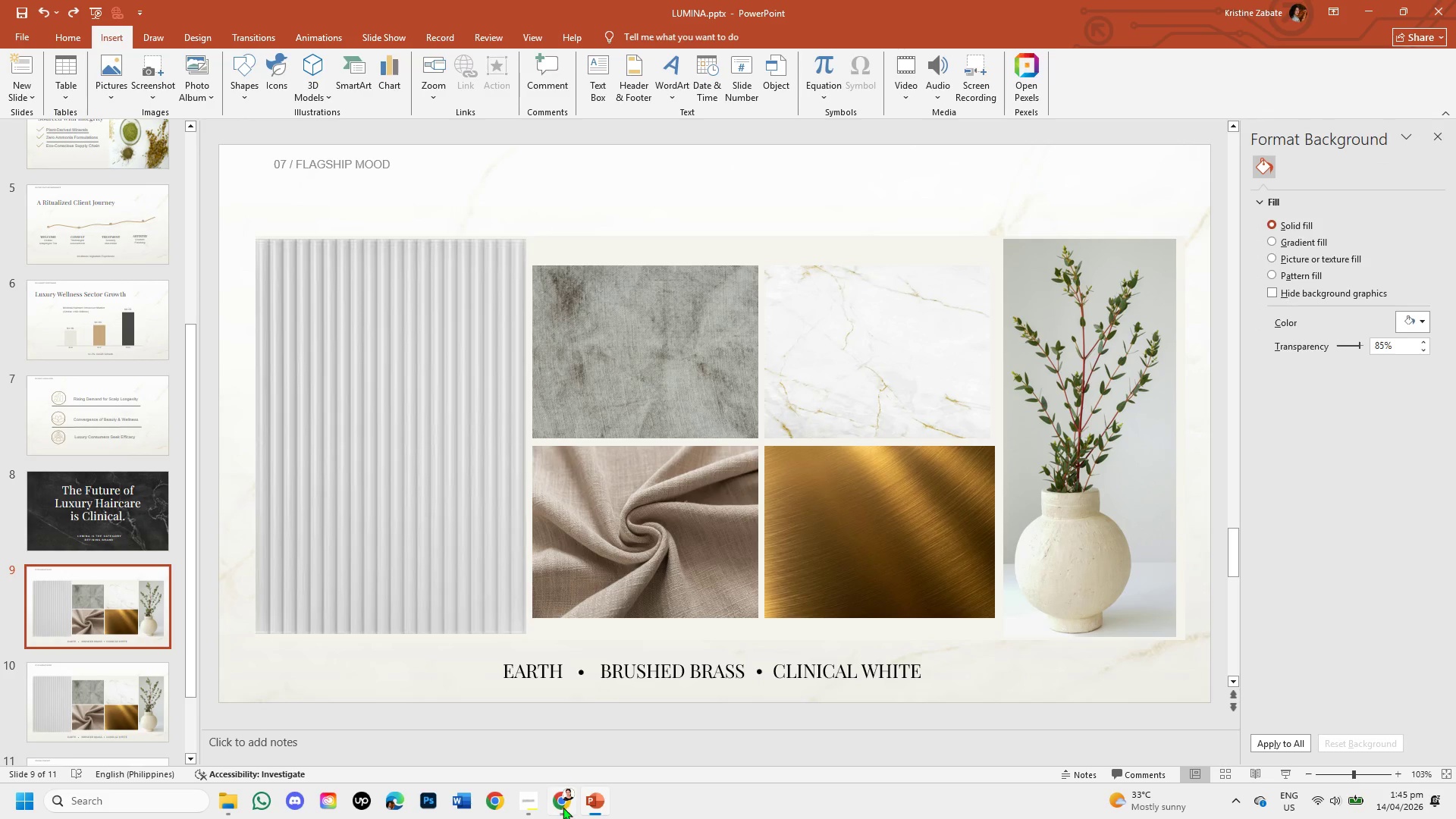 
left_click([567, 805])
 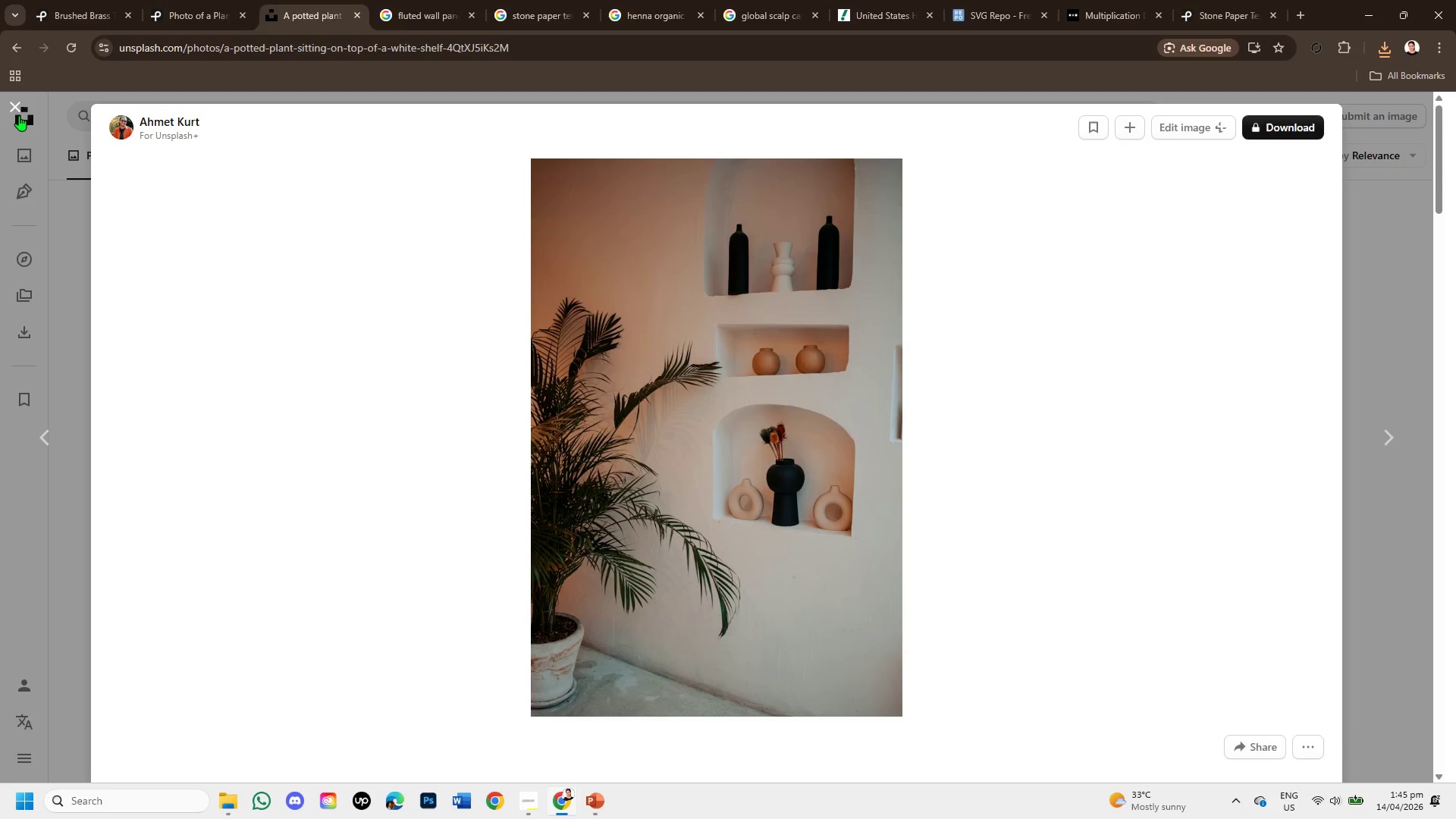 
left_click([15, 112])
 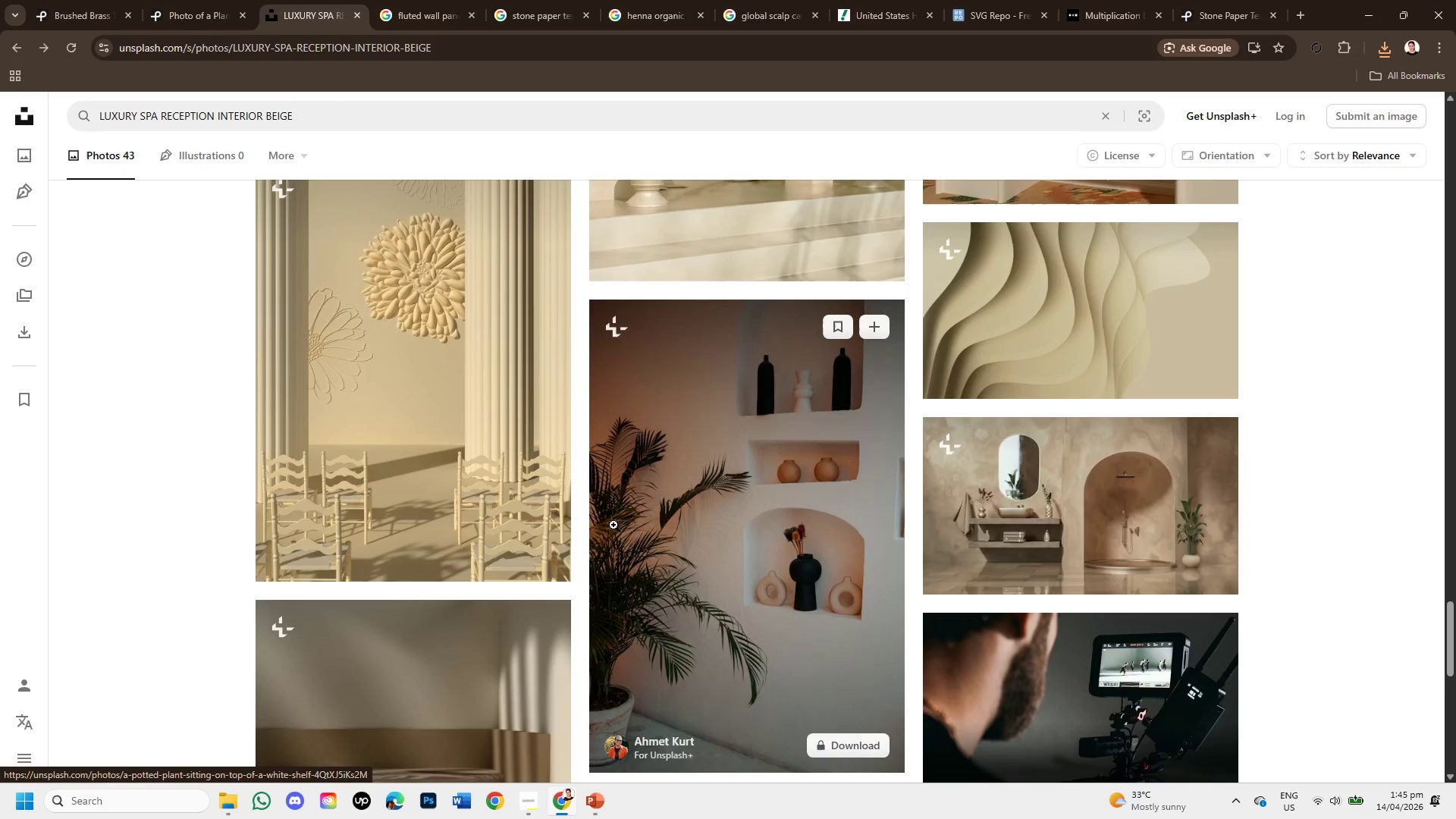 
scroll: coordinate [613, 525], scroll_direction: down, amount: 1.0
 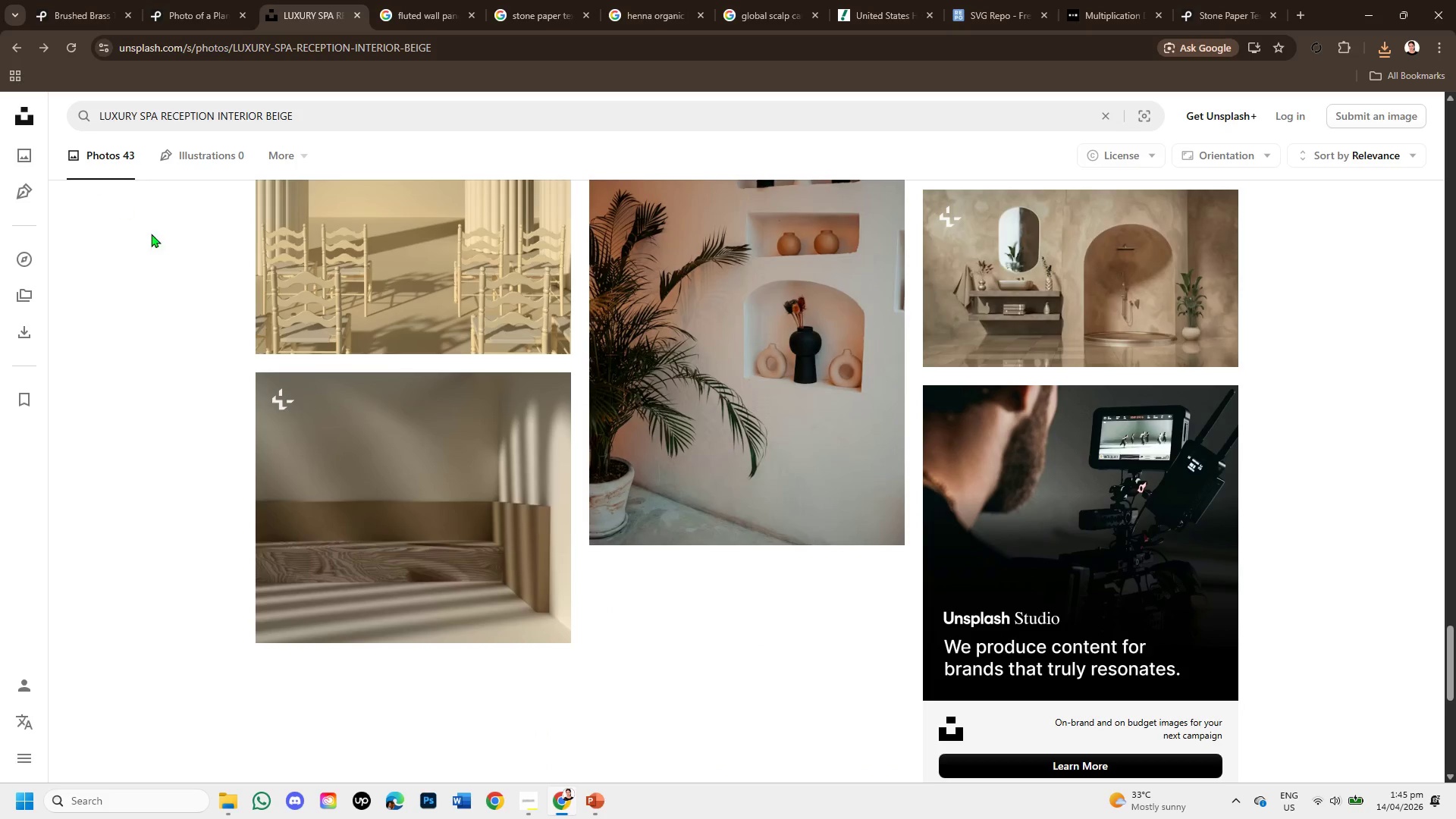 
scroll: coordinate [616, 426], scroll_direction: up, amount: 9.0
 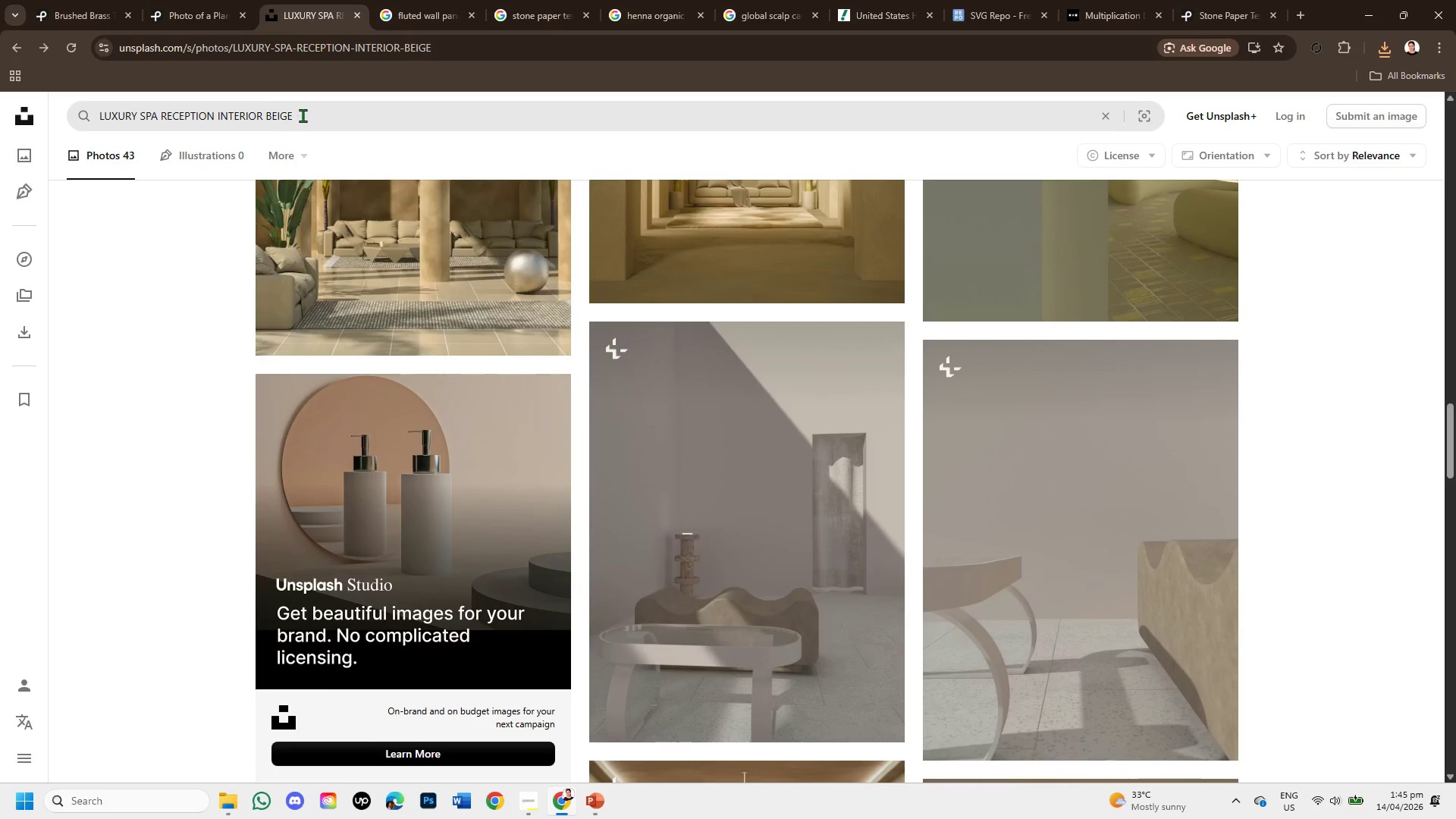 
left_click_drag(start_coordinate=[303, 115], to_coordinate=[19, 99])
 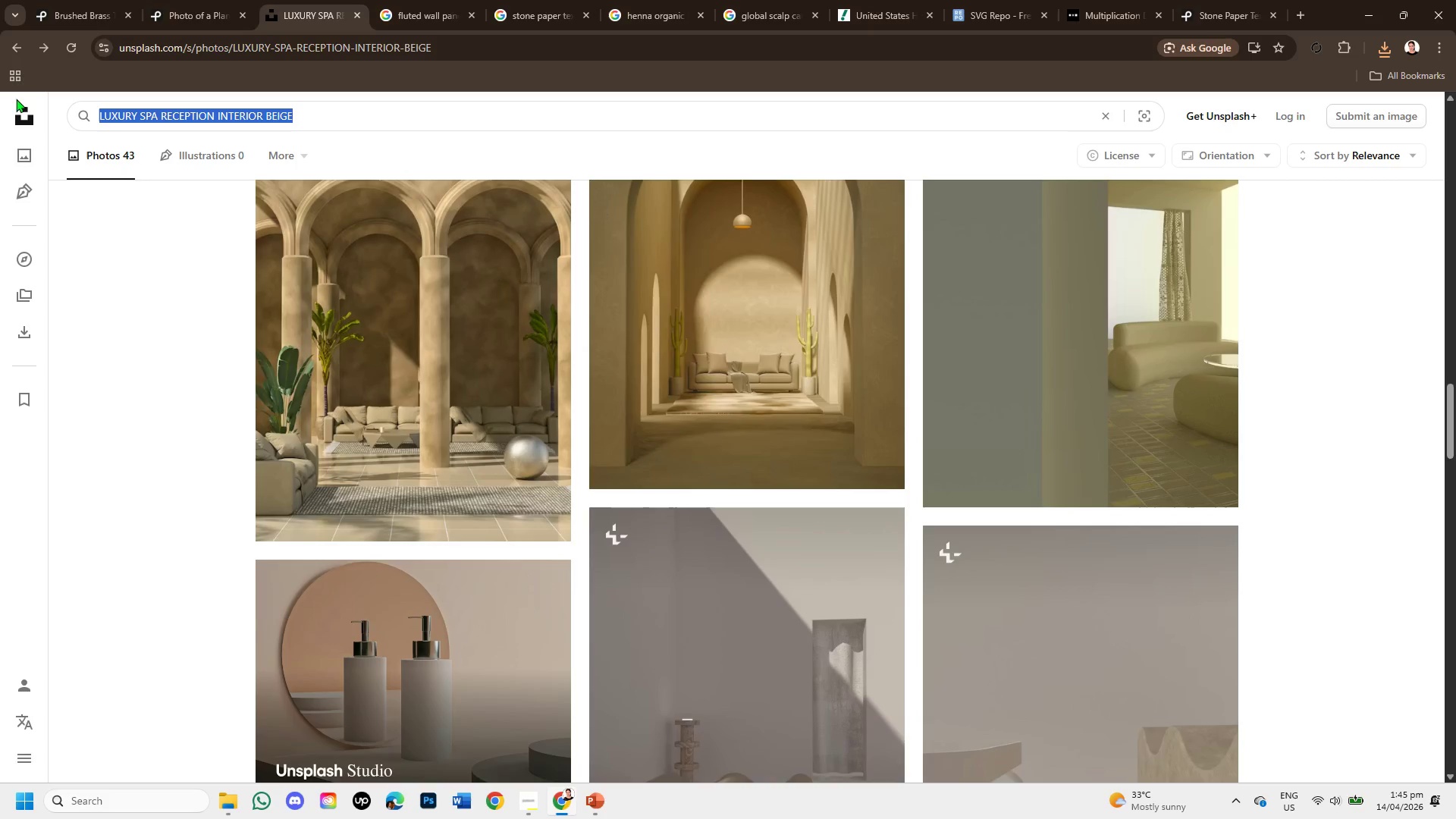 
key(Control+C)
 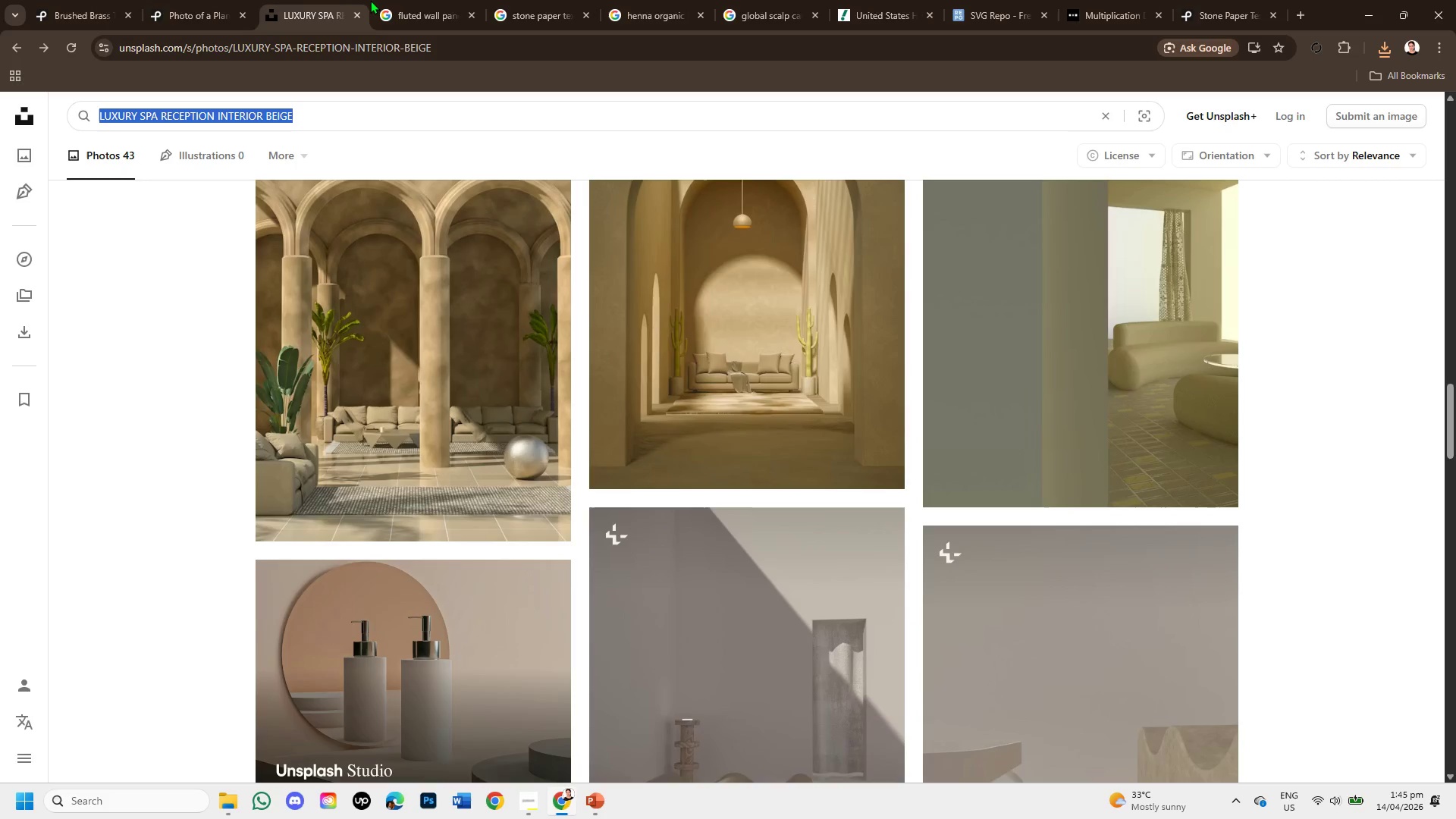 
left_click([226, 0])
 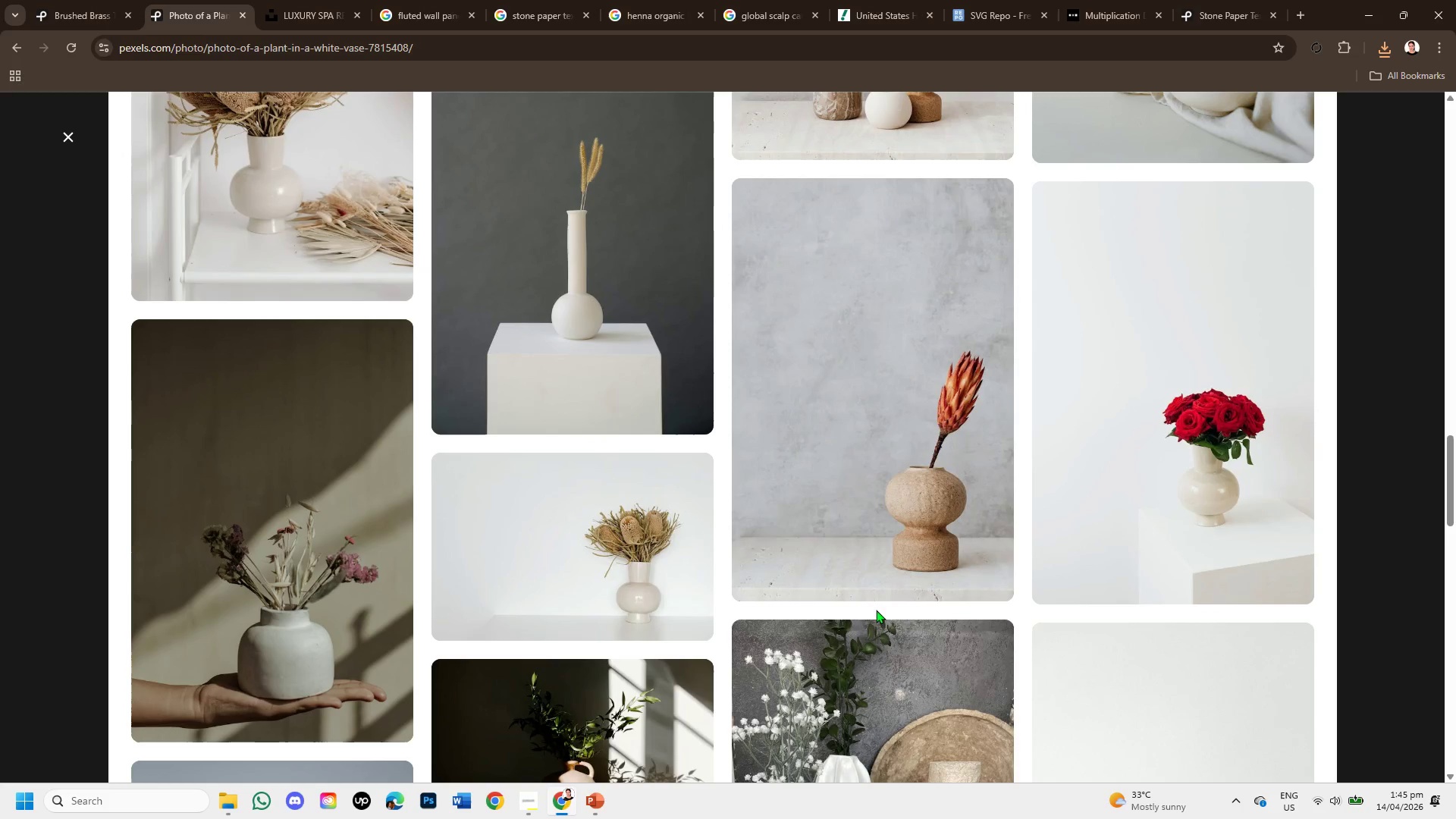 
scroll: coordinate [927, 546], scroll_direction: up, amount: 14.0
 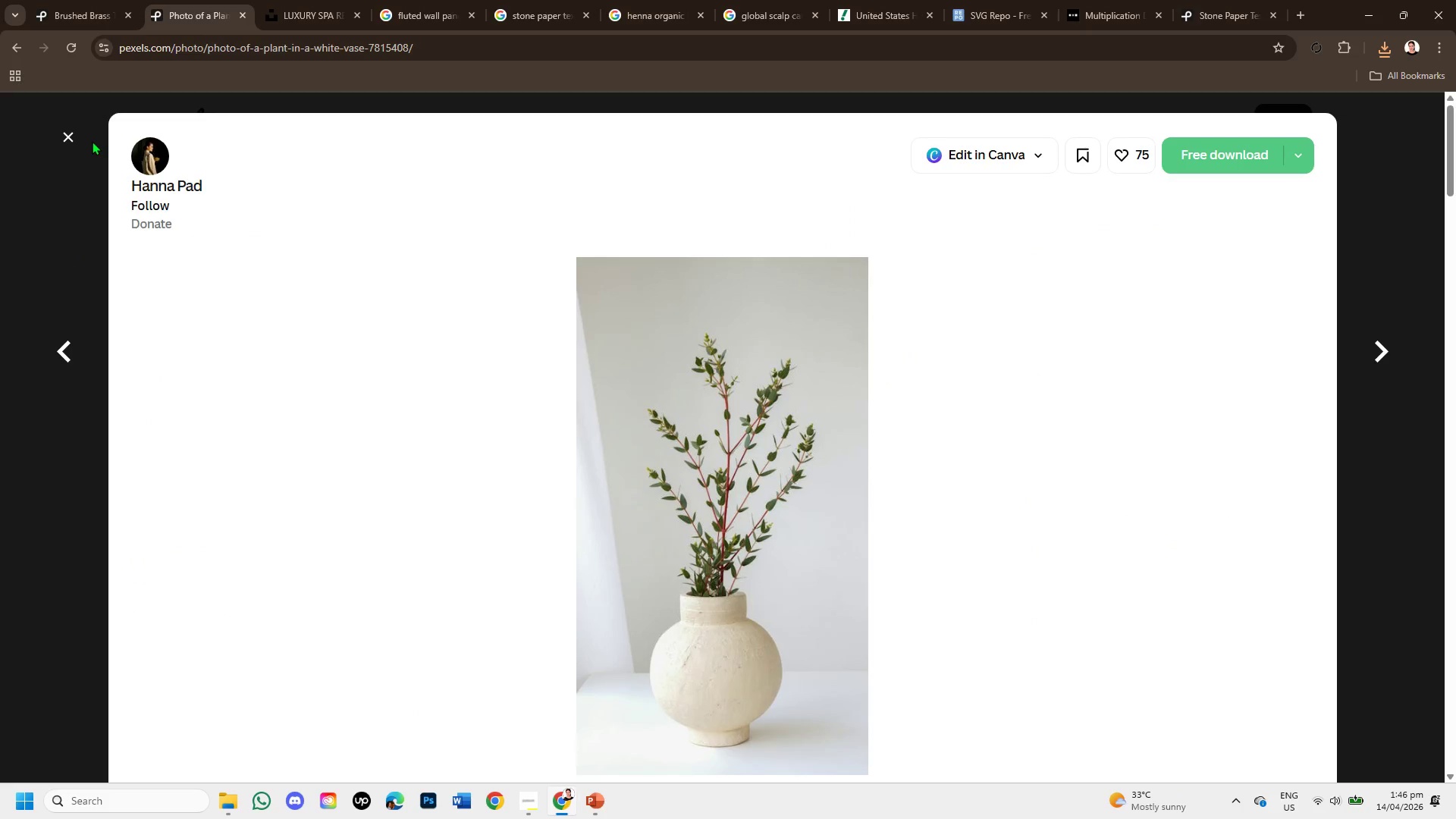 
left_click([61, 129])
 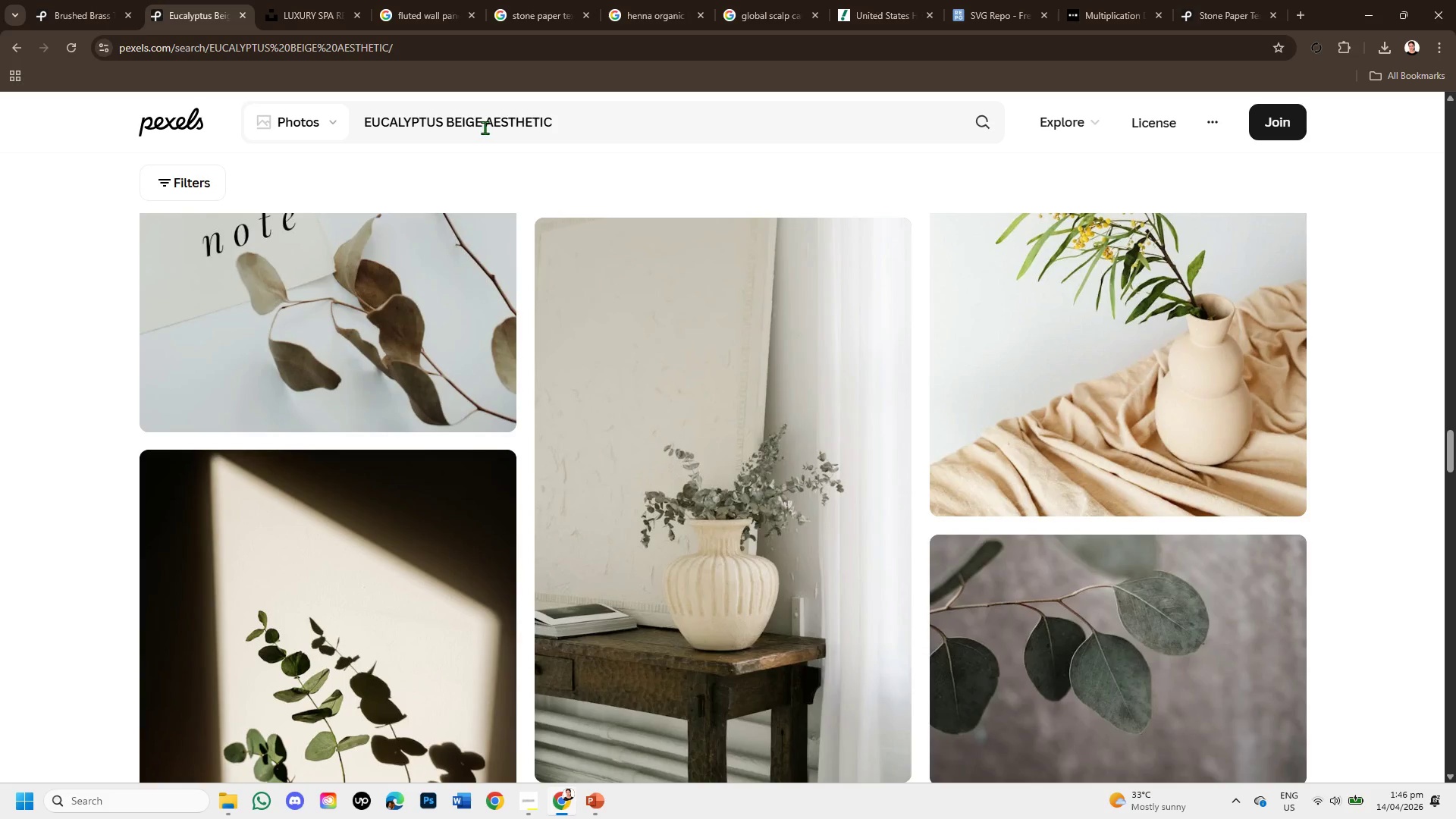 
left_click_drag(start_coordinate=[563, 122], to_coordinate=[232, 137])
 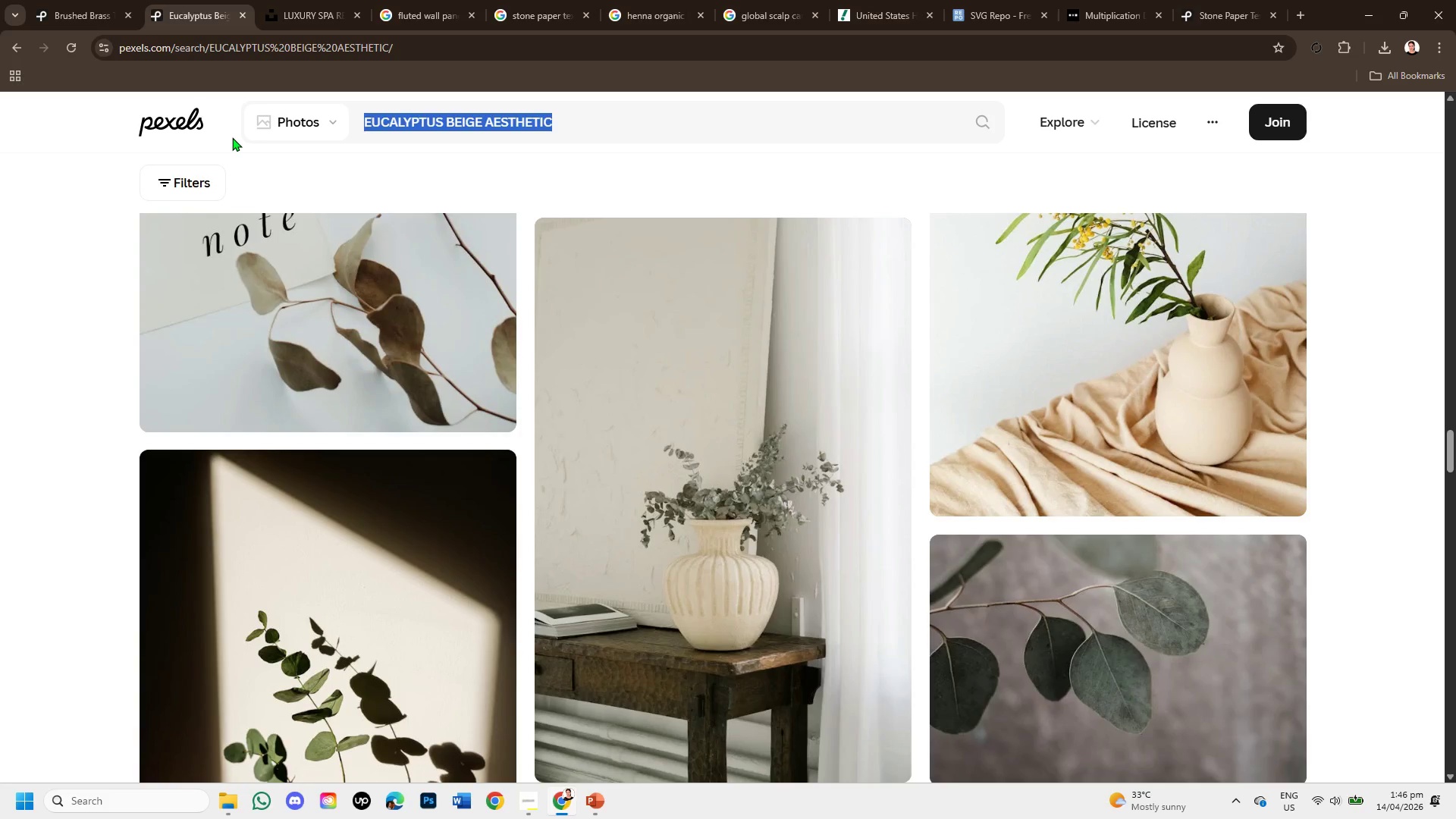 
key(Backspace)
 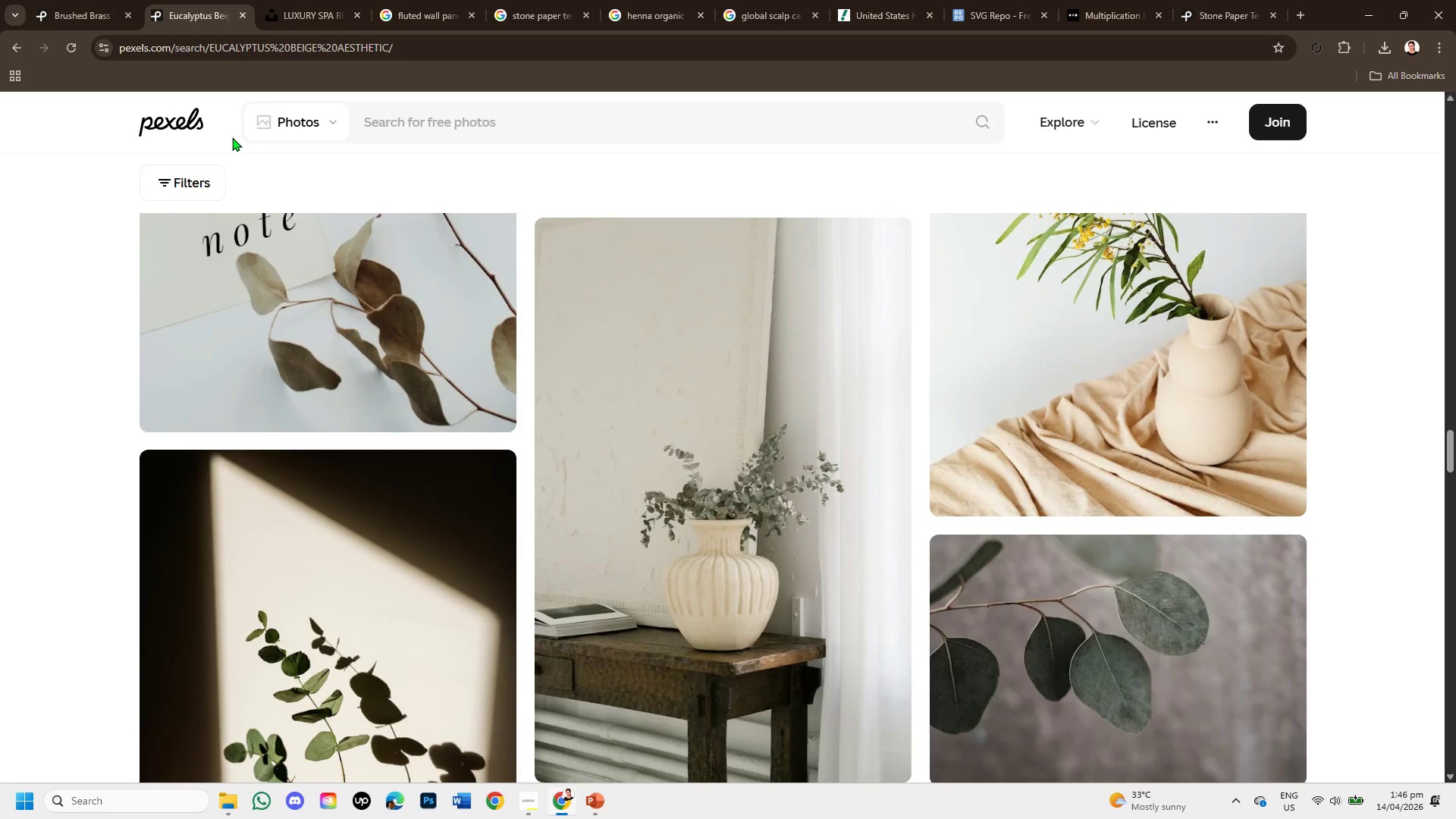 
key(Control+V)
 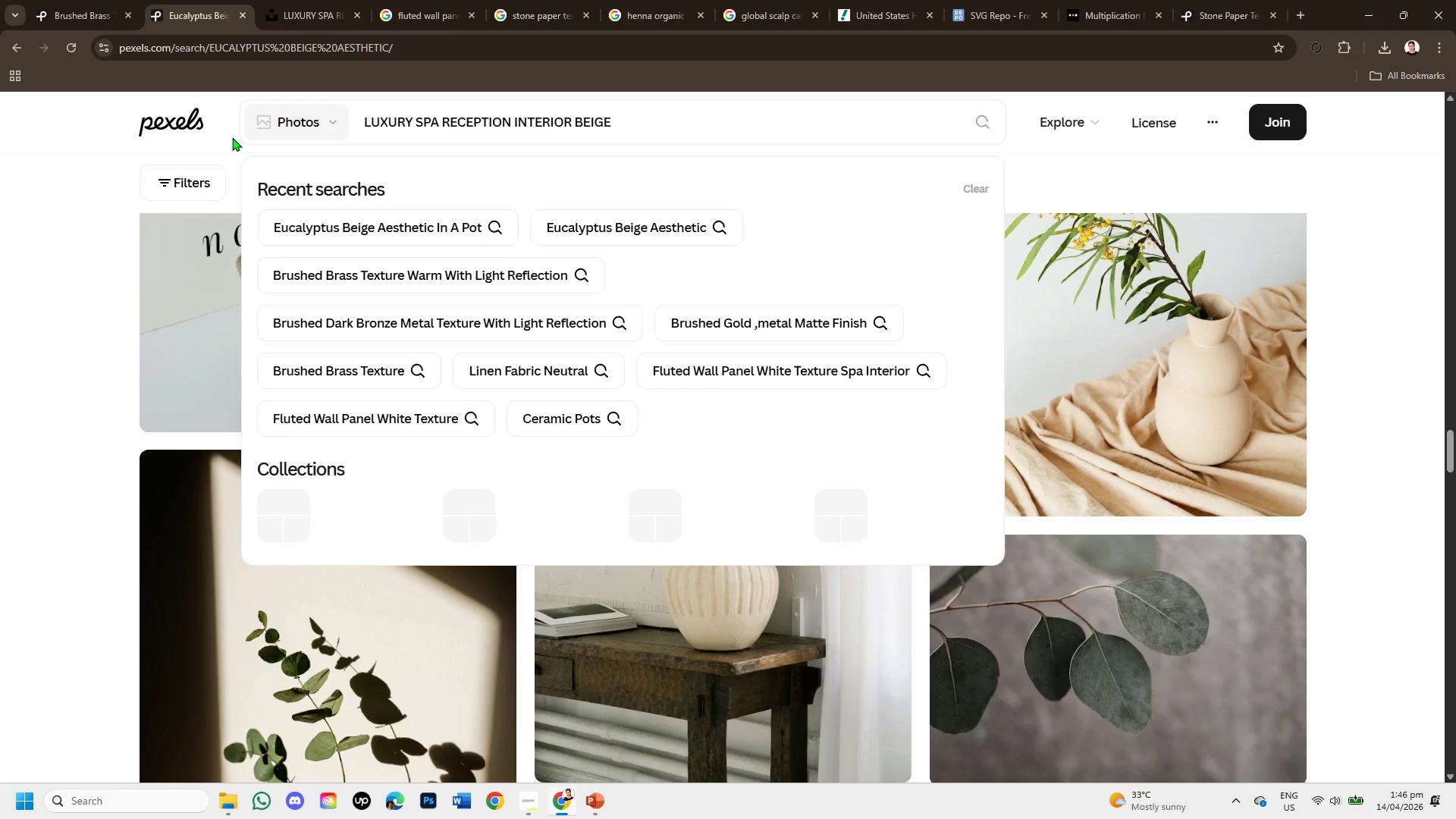 
key(Enter)
 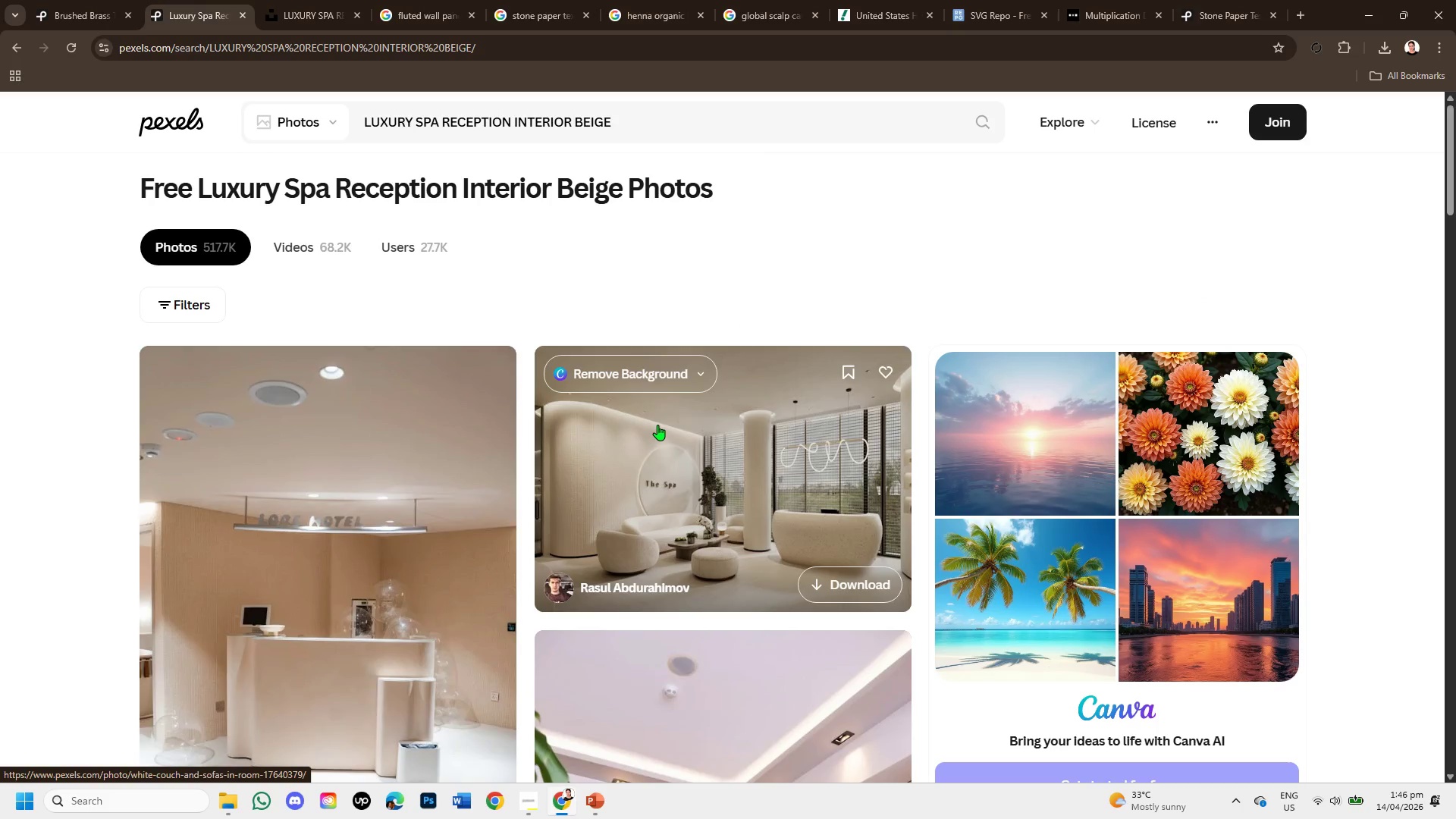 
wait(6.11)
 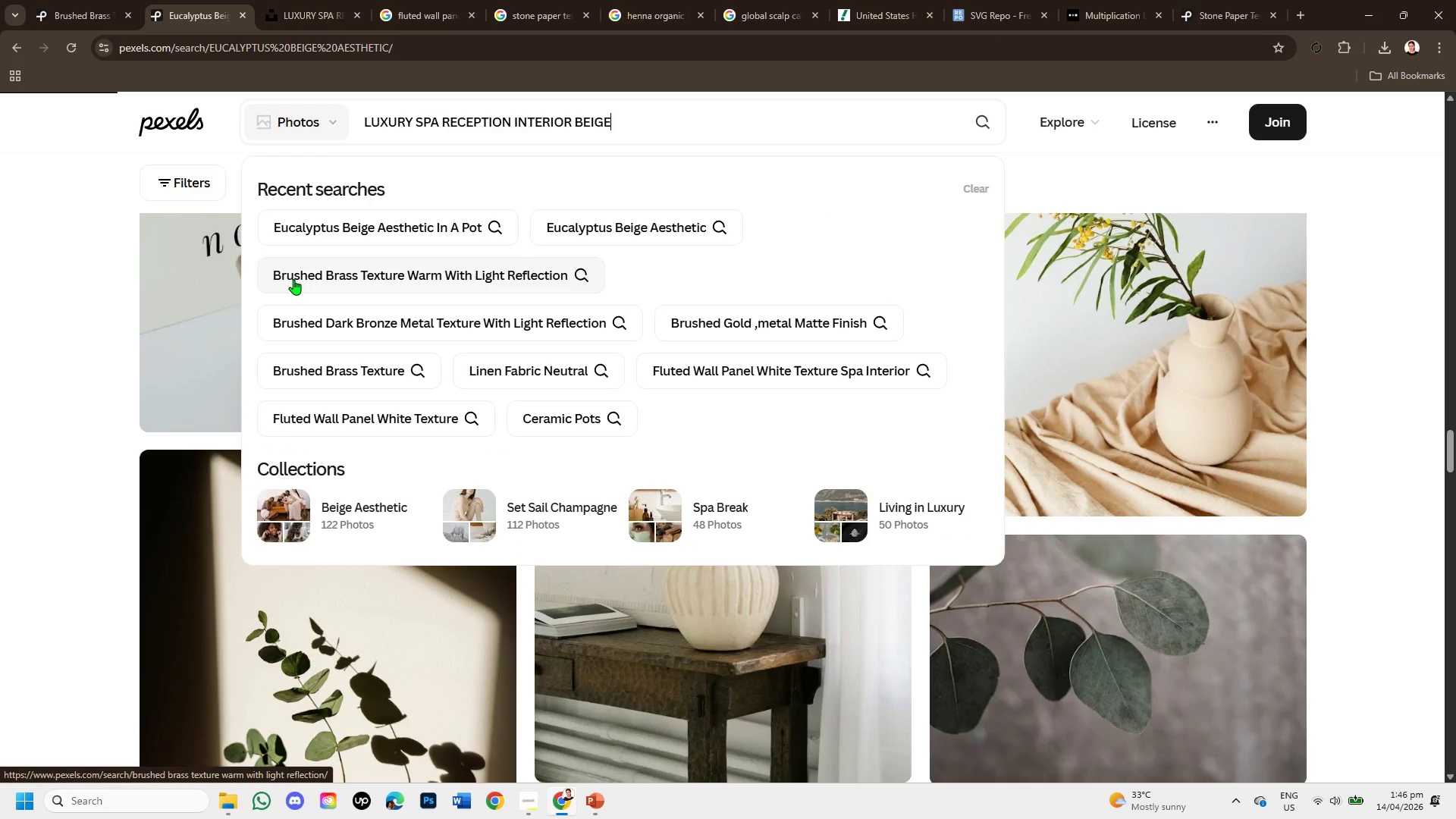 
left_click([828, 487])
 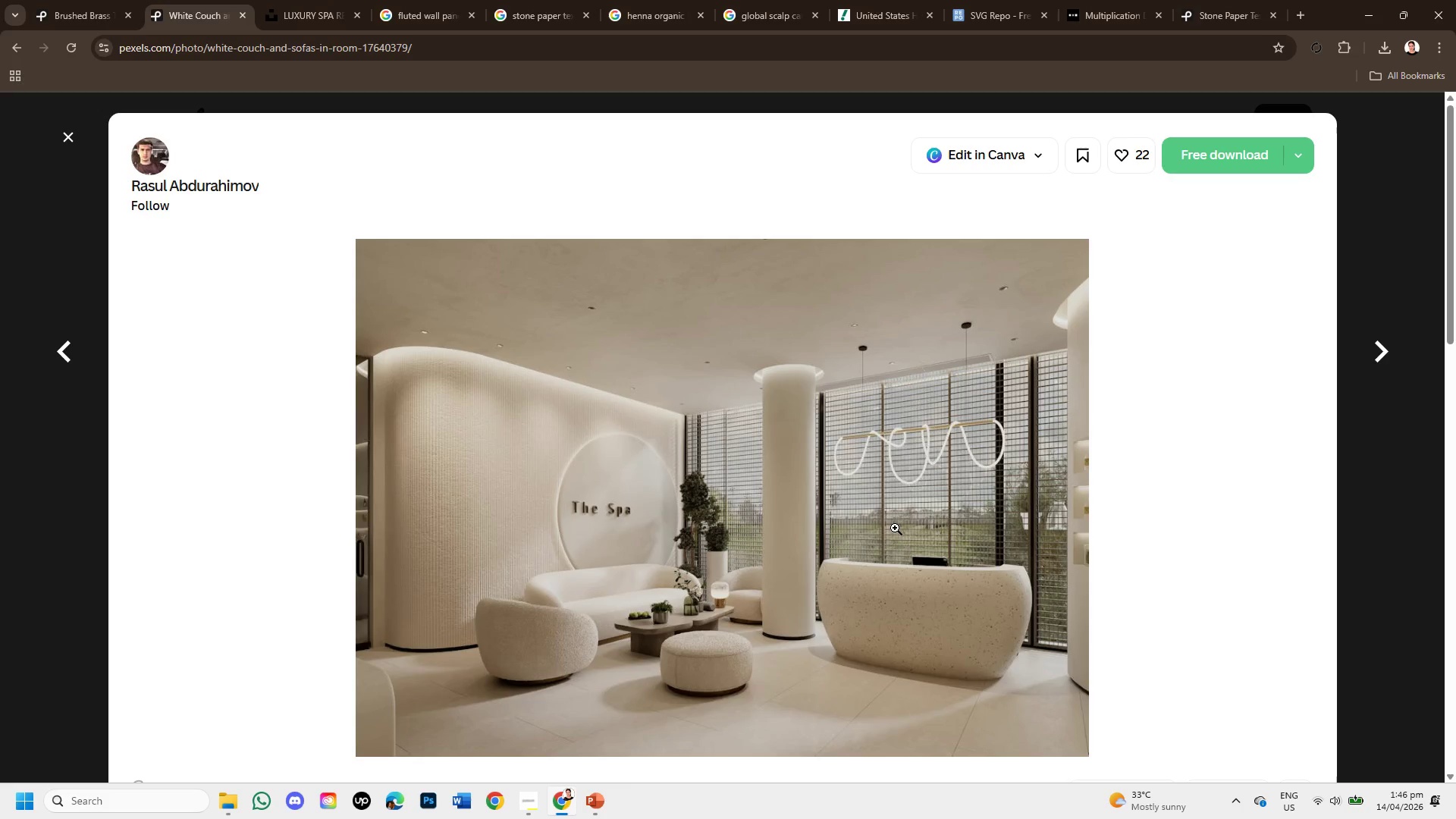 
wait(7.81)
 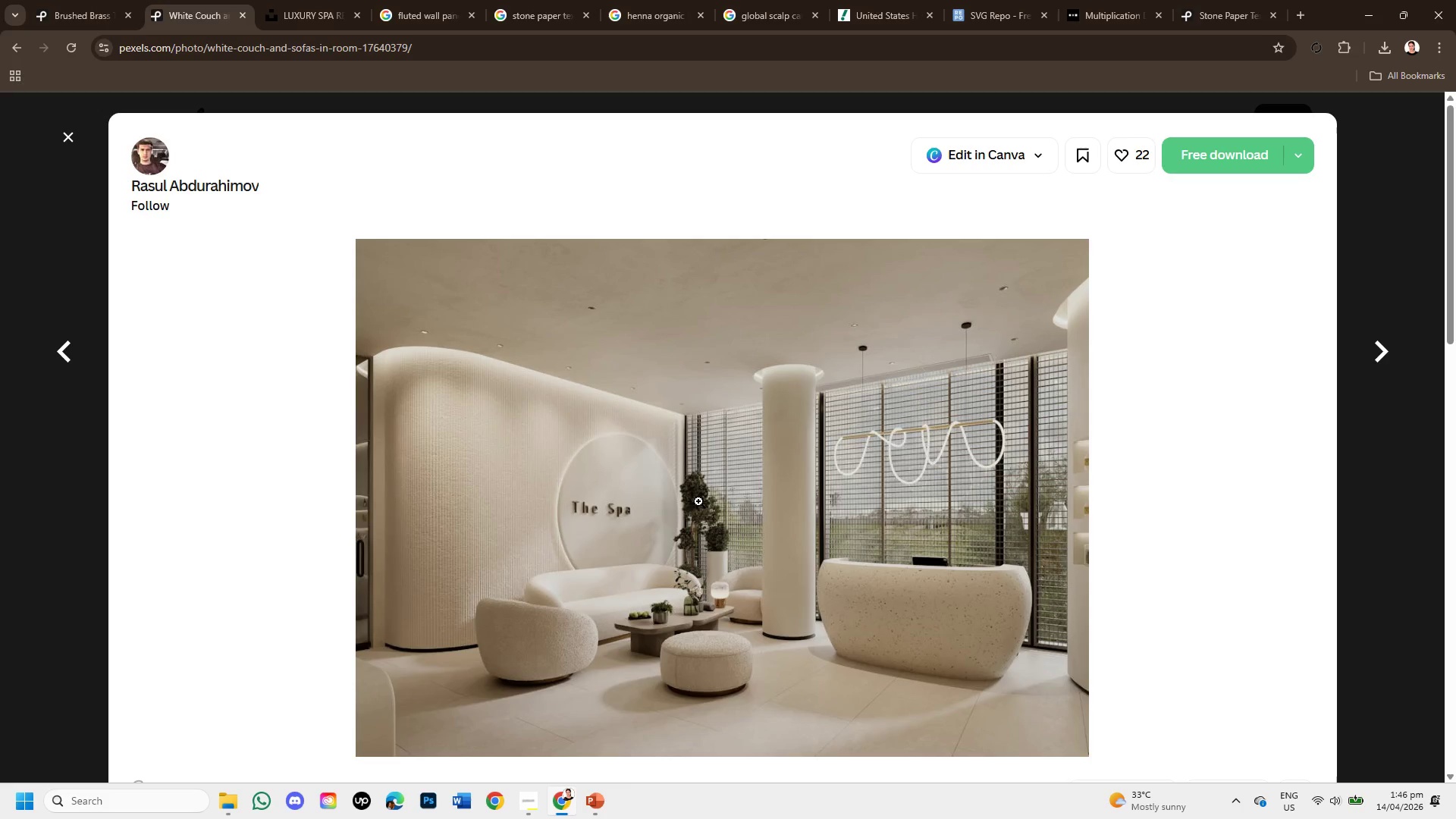 
scroll: coordinate [900, 526], scroll_direction: down, amount: 4.0
 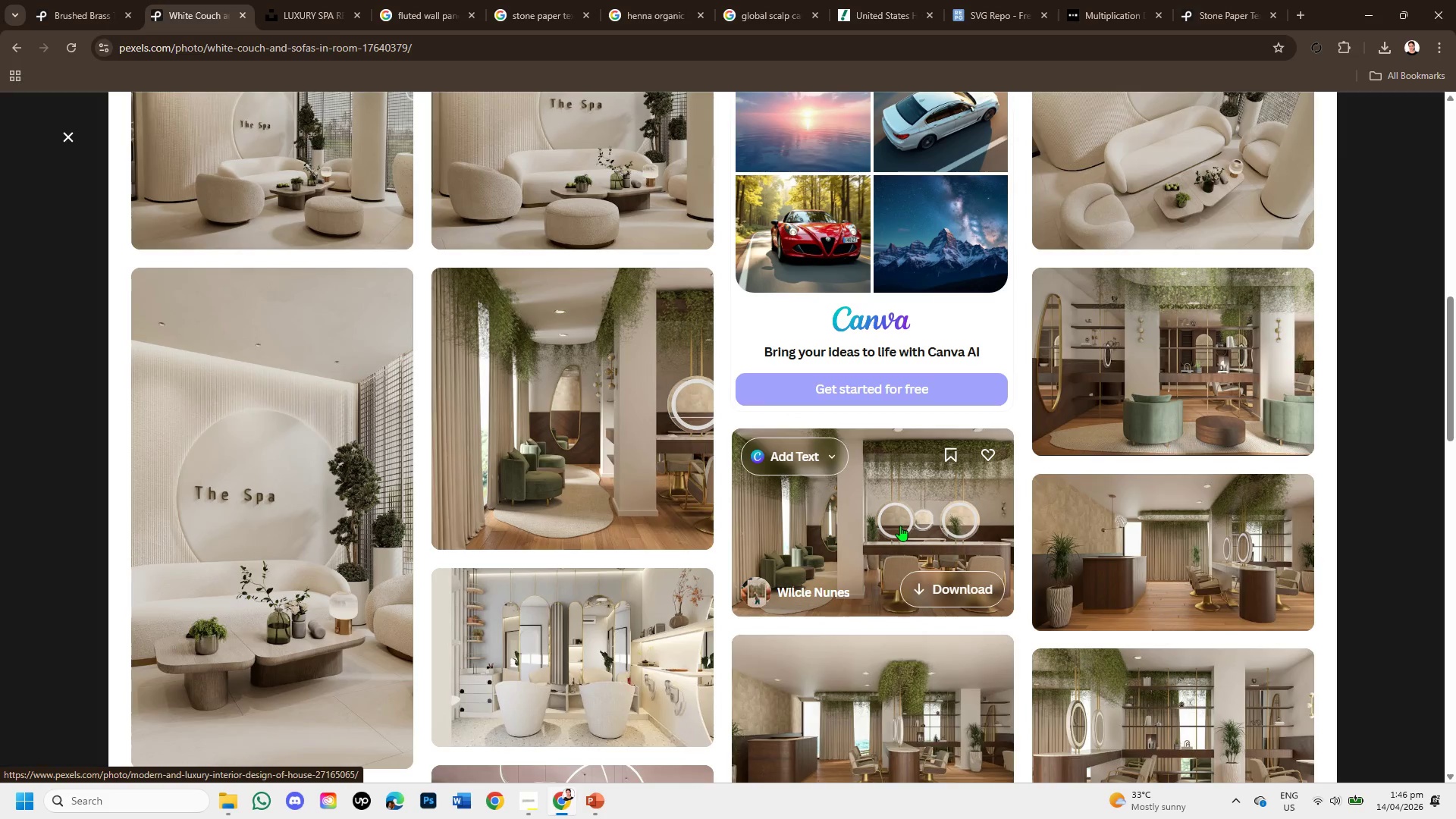 
left_click([642, 611])
 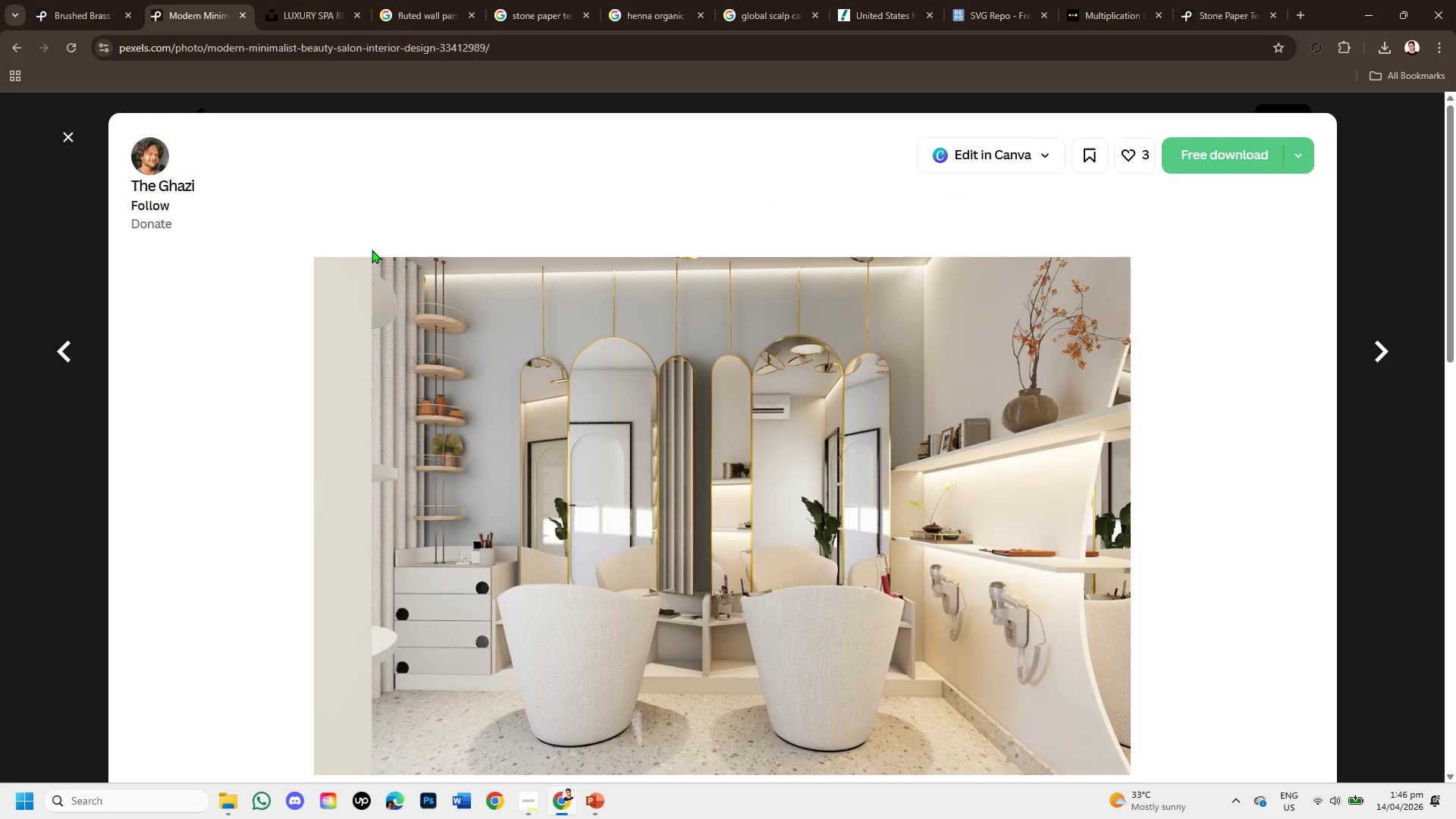 
wait(6.91)
 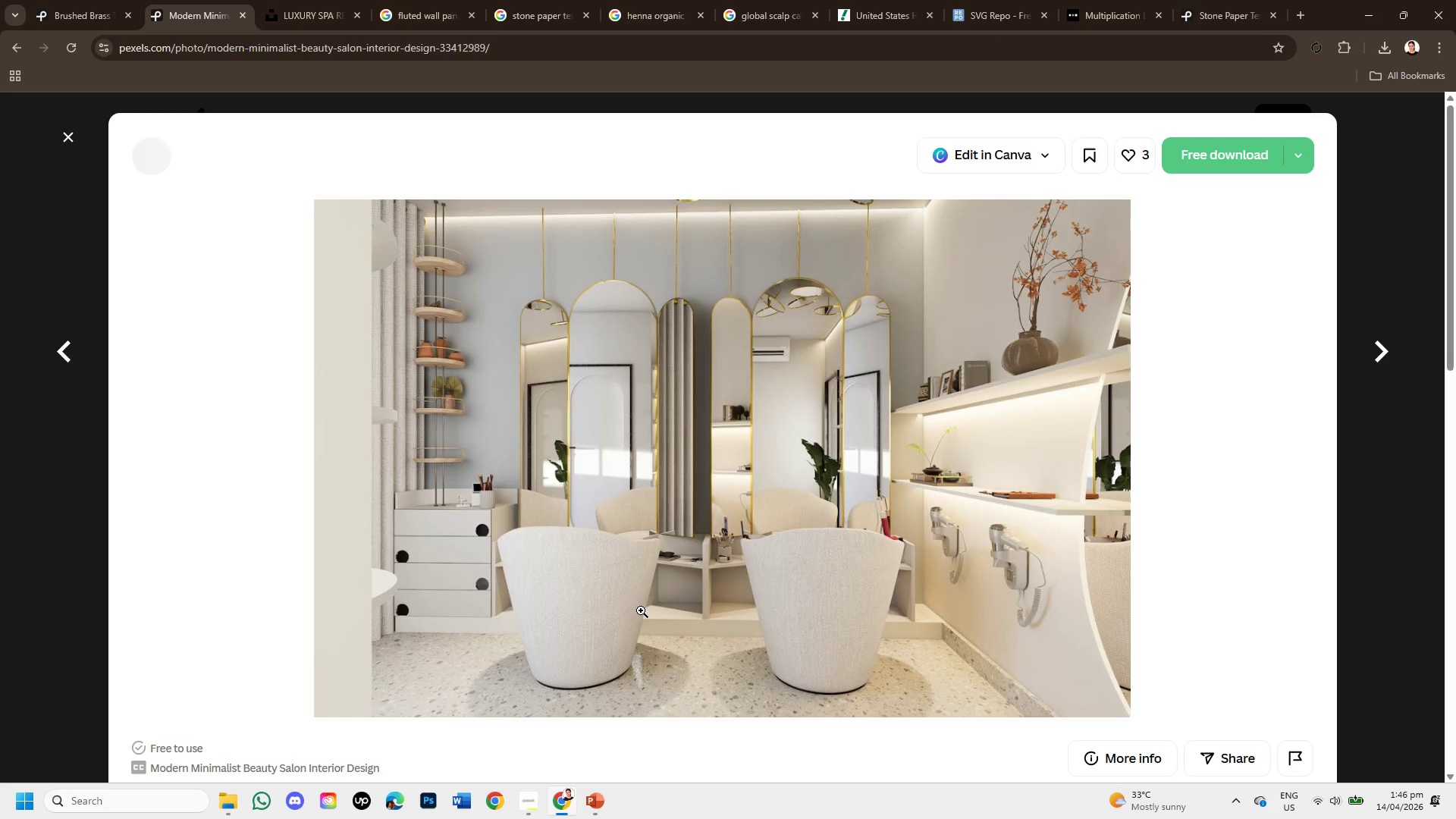 
left_click([62, 131])
 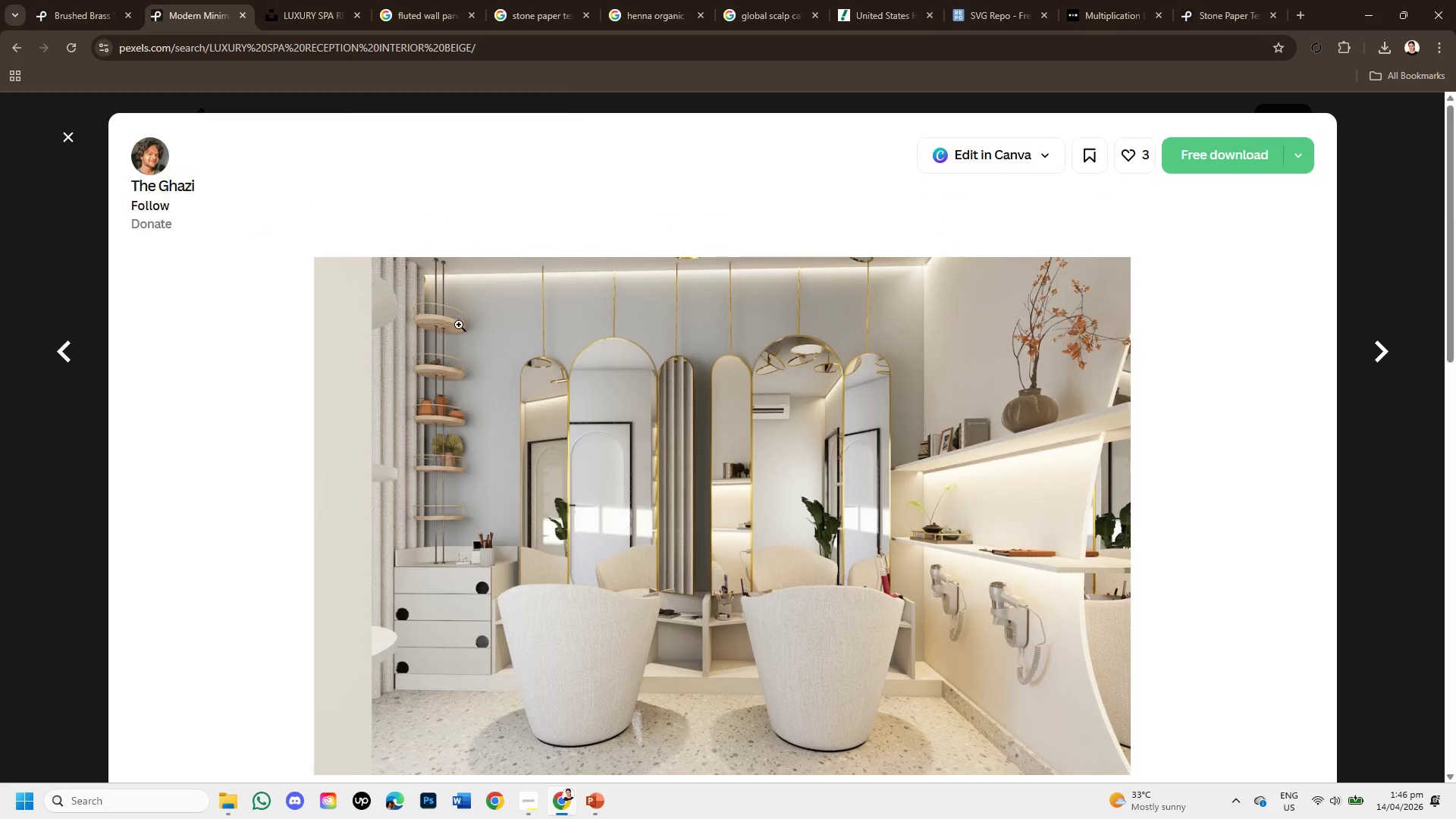 
mouse_move([671, 421])
 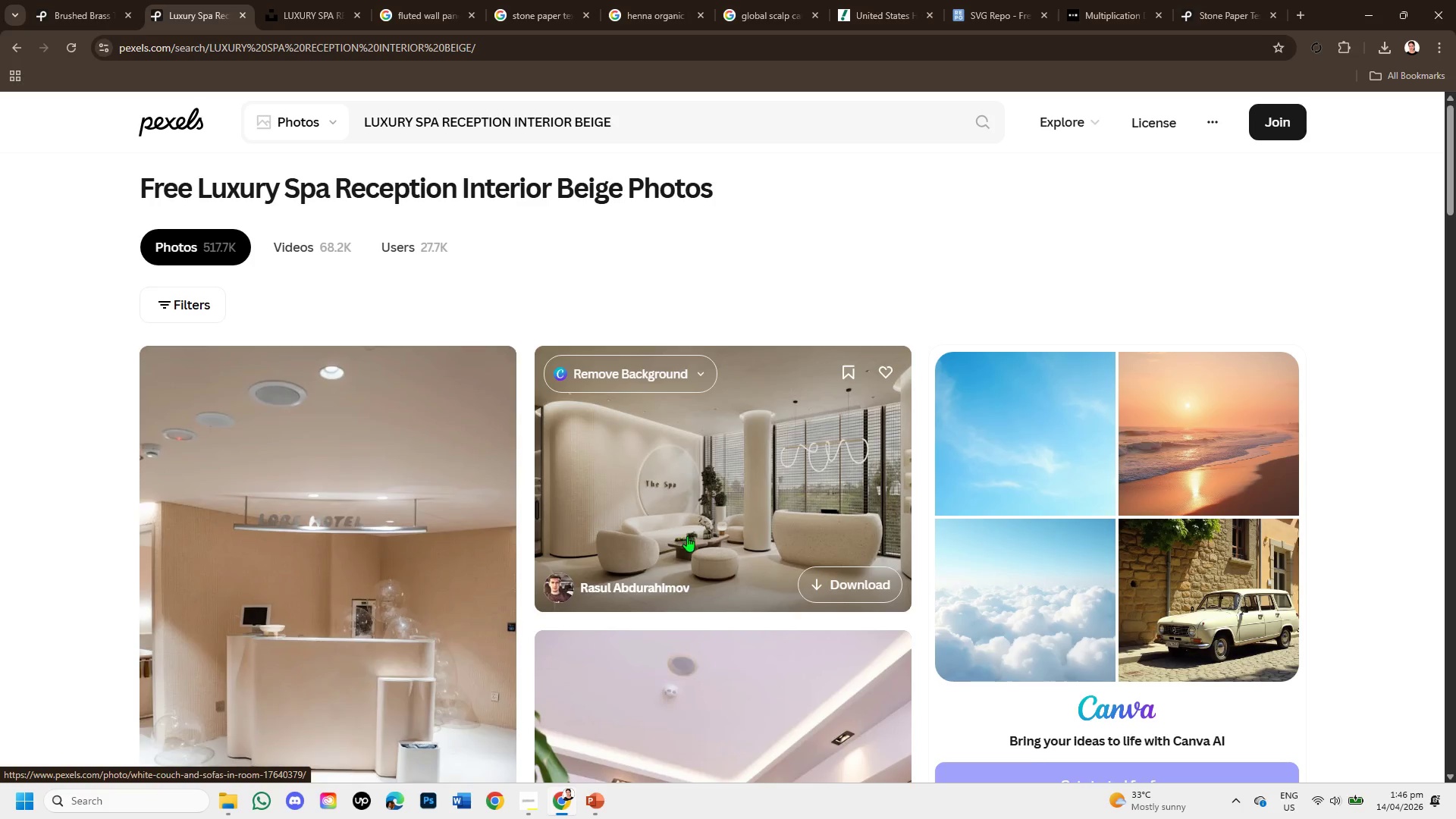 
scroll: coordinate [882, 545], scroll_direction: down, amount: 6.0
 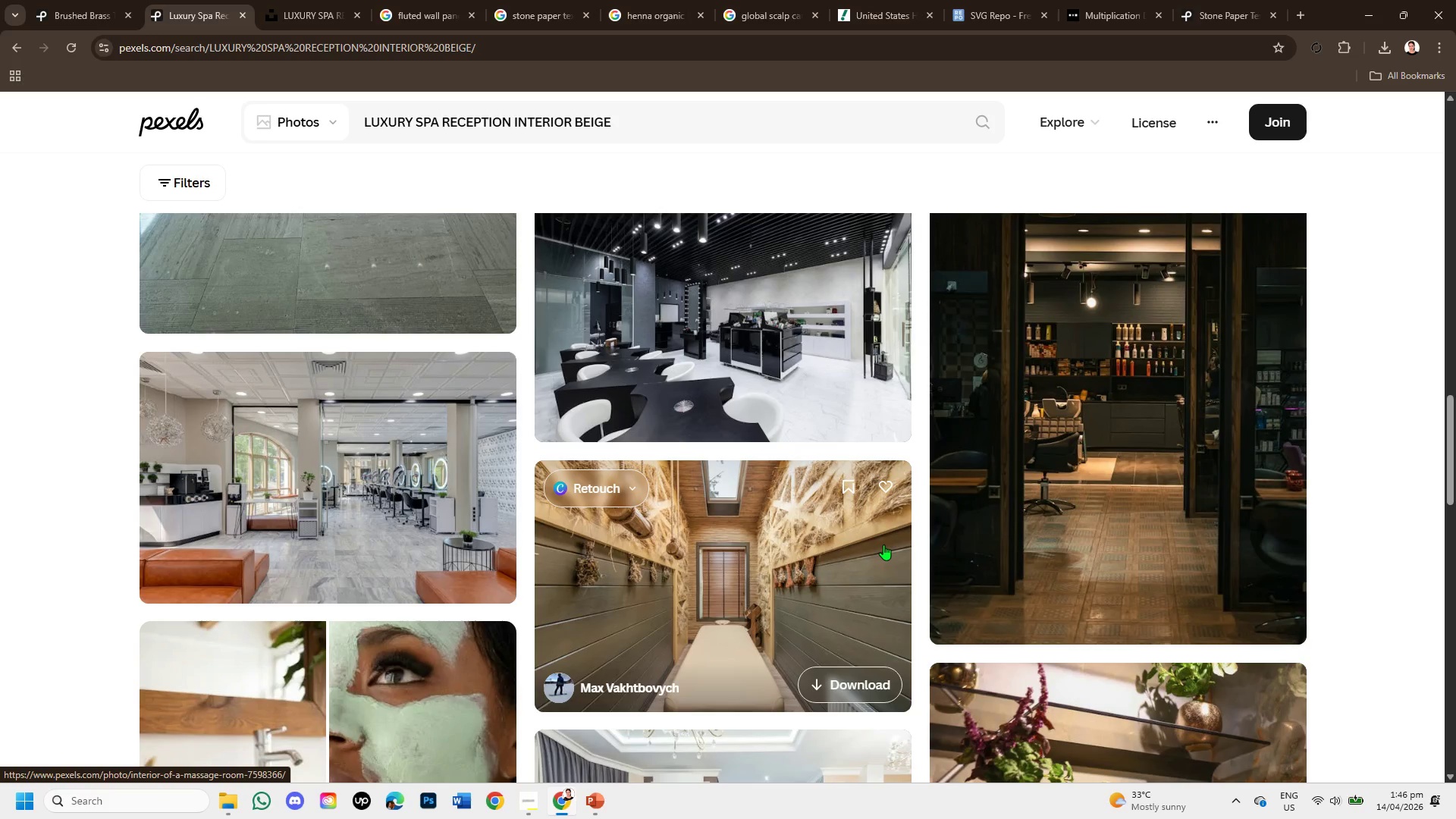 
scroll: coordinate [883, 544], scroll_direction: down, amount: 2.0
 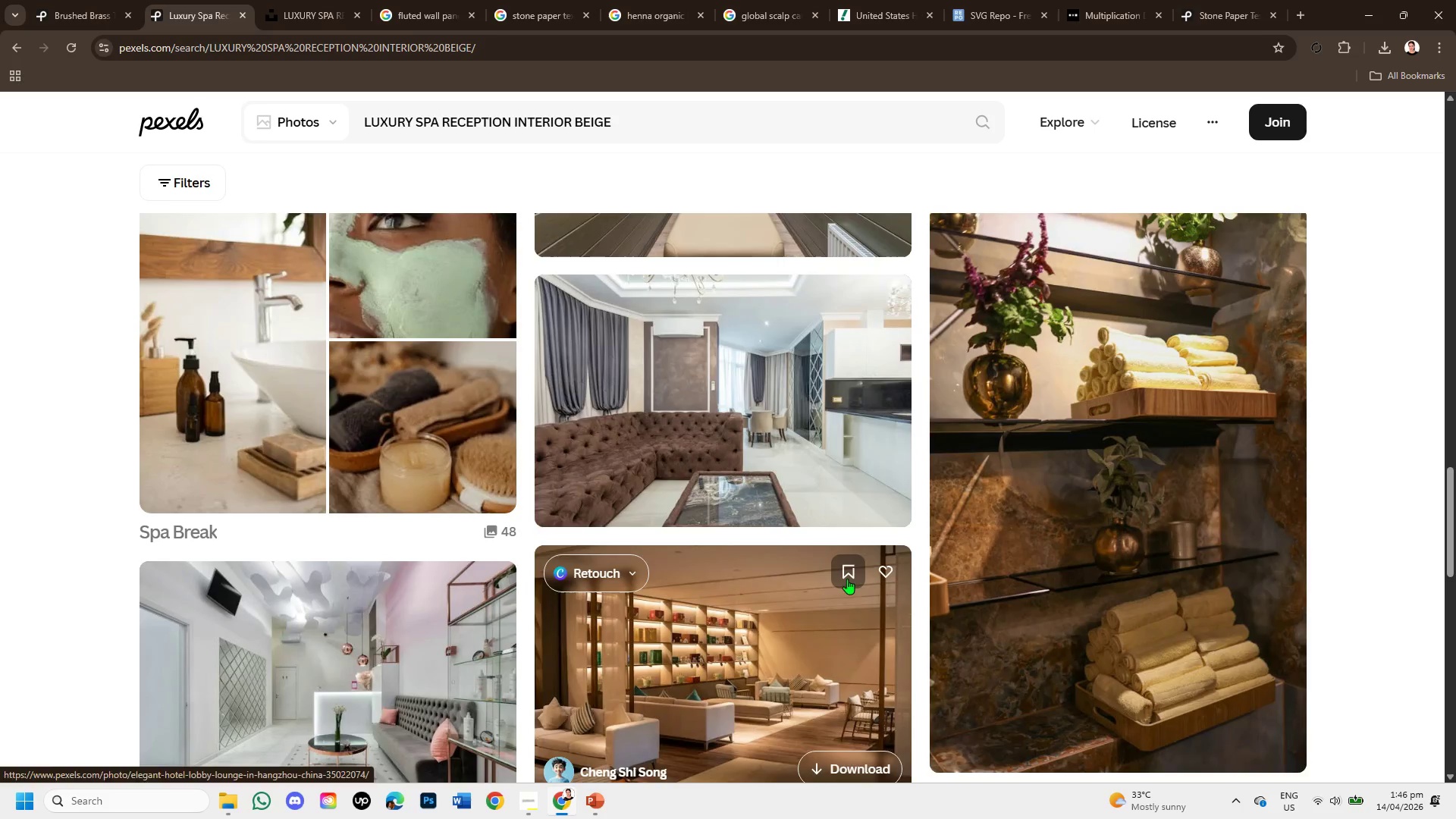 
scroll: coordinate [849, 557], scroll_direction: up, amount: 12.0
 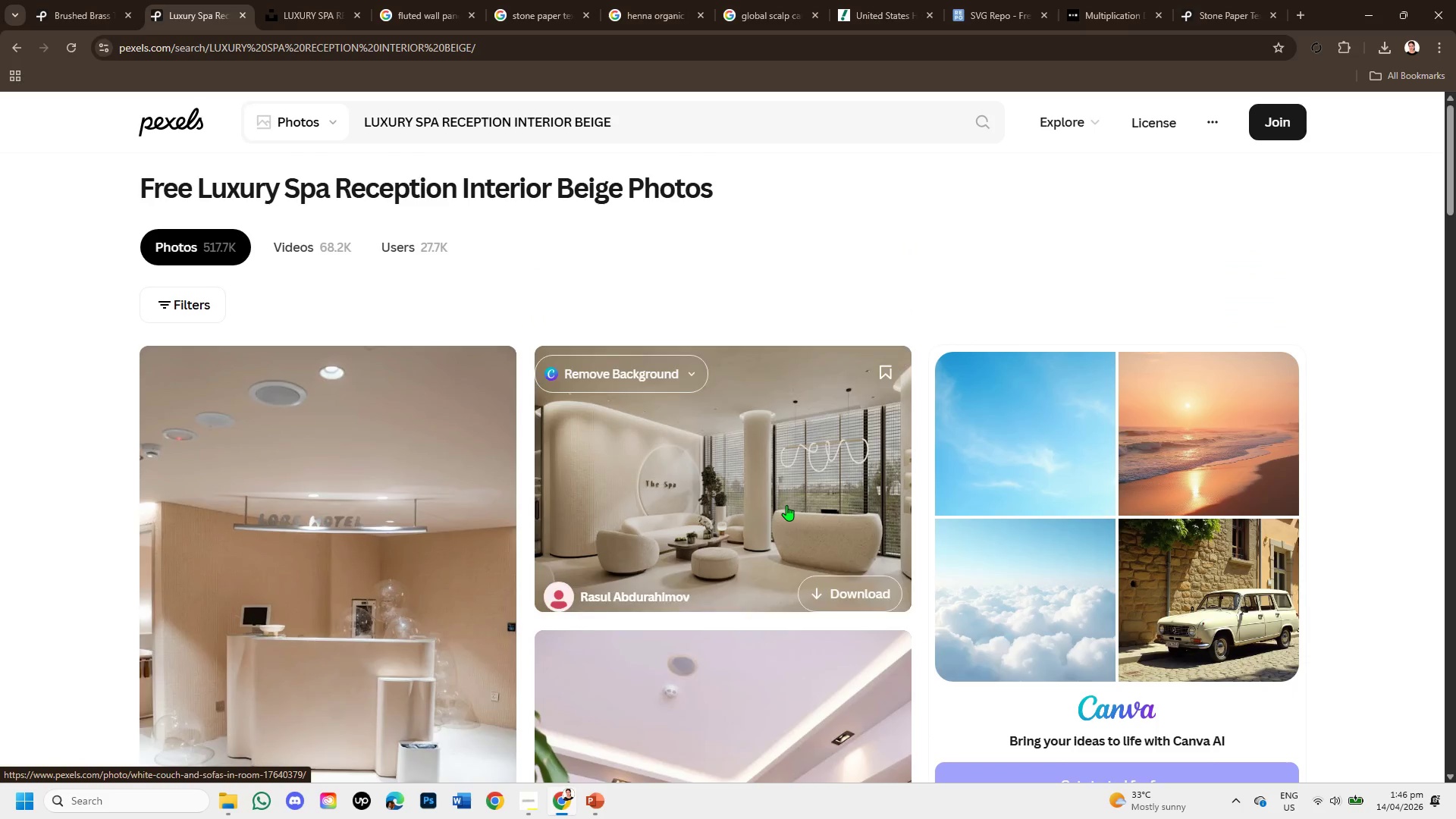 
left_click([784, 504])
 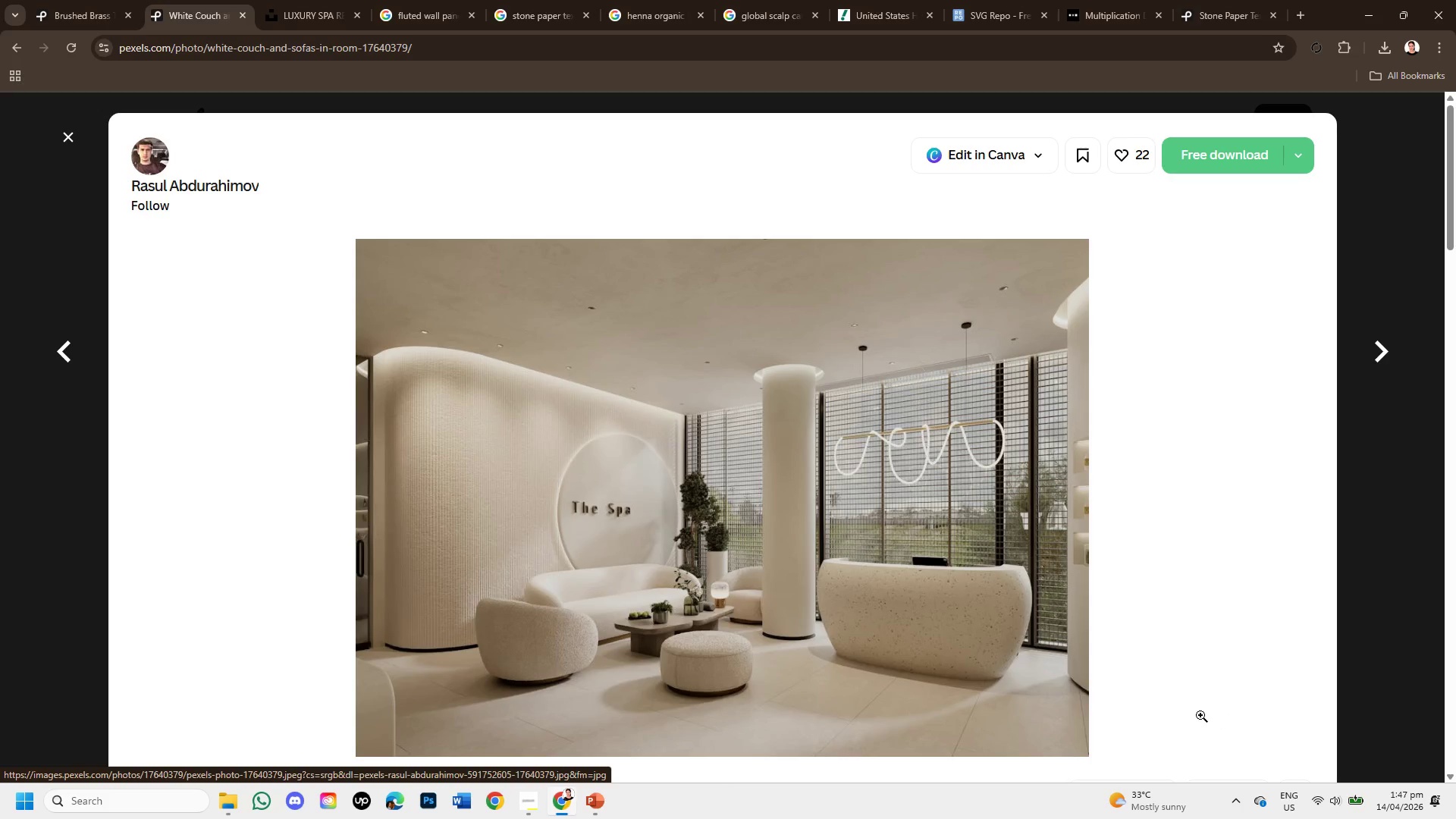 
wait(7.06)
 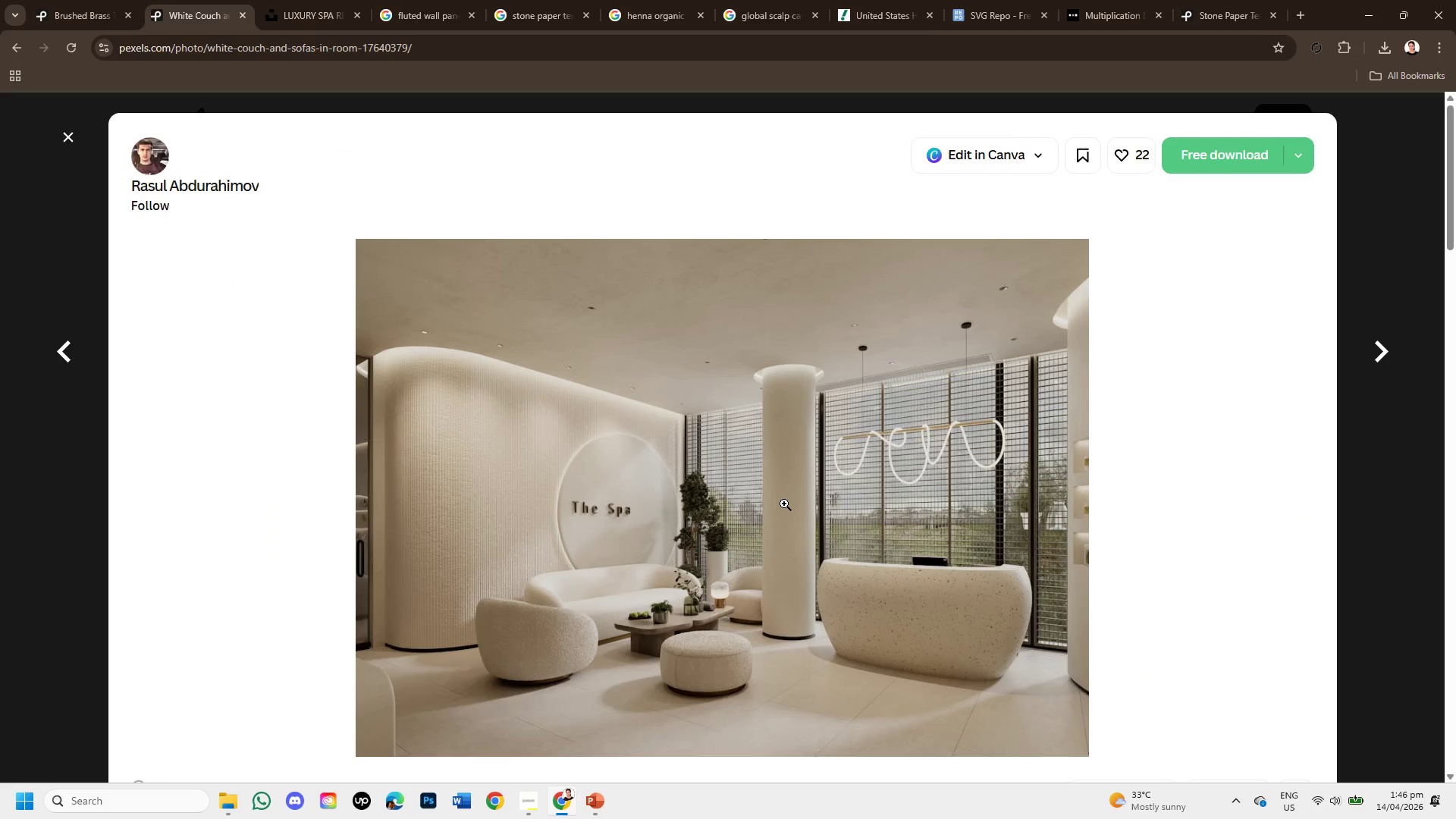 
left_click([1190, 165])
 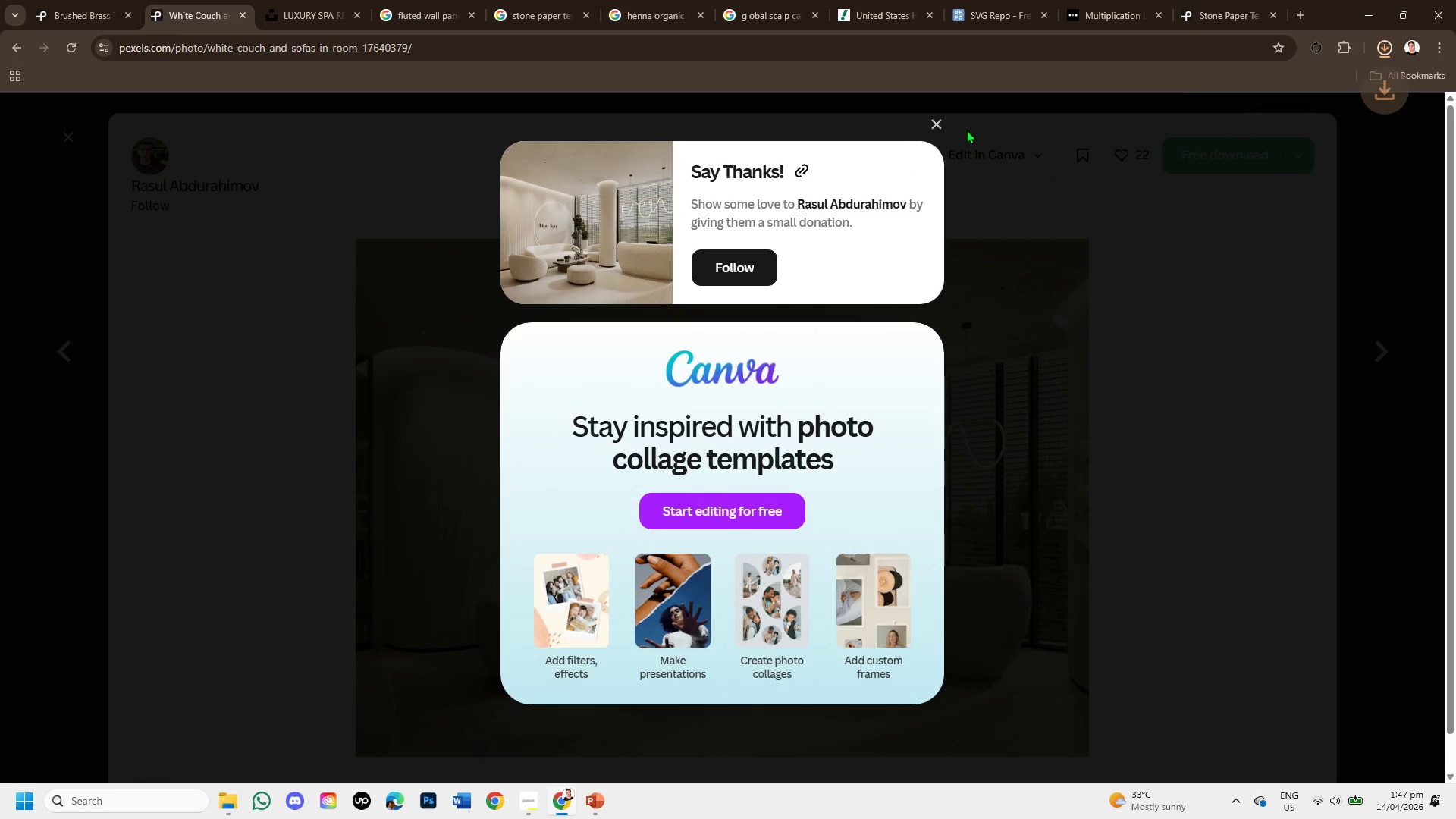 
left_click([936, 120])
 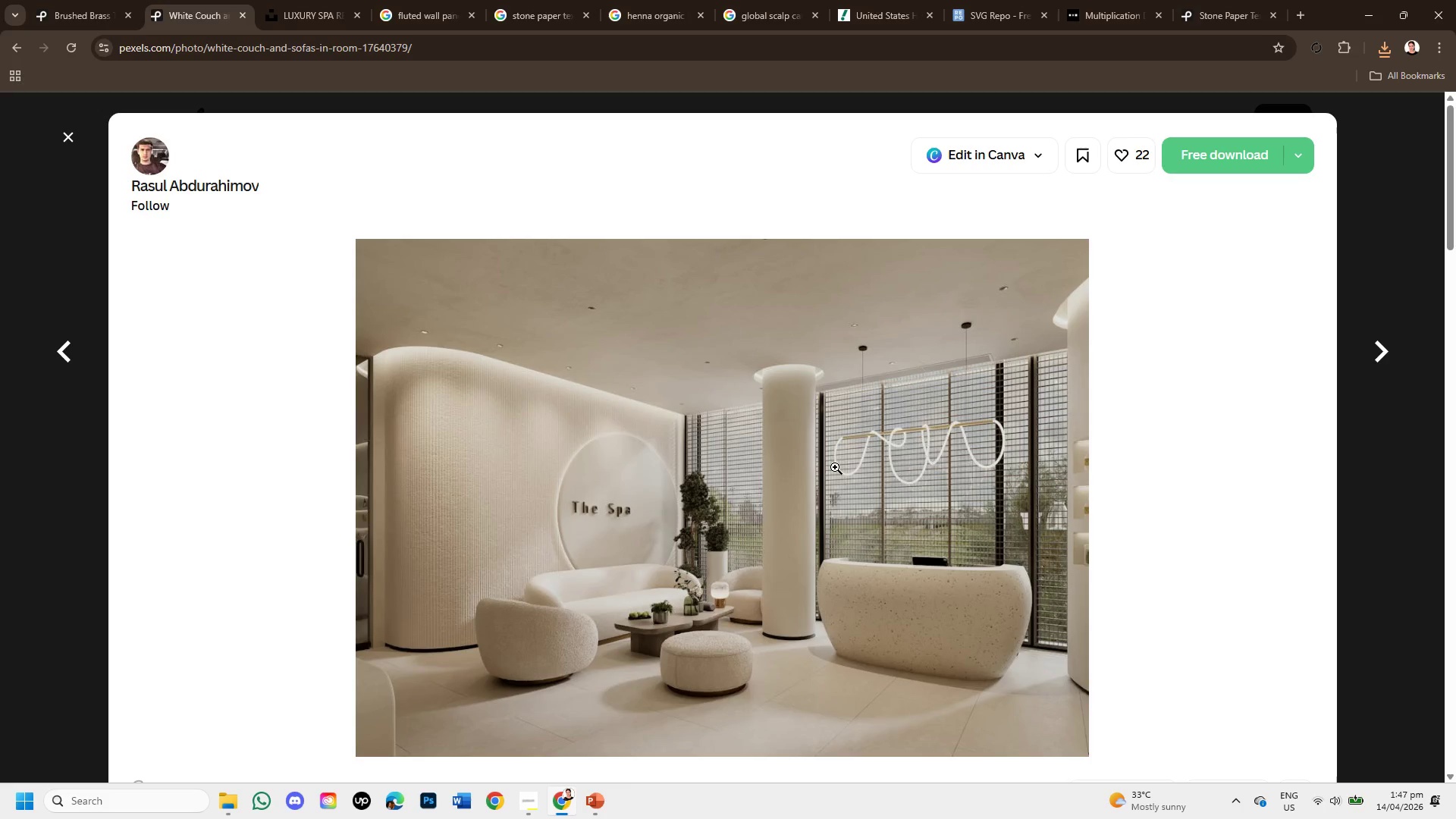 
scroll: coordinate [882, 643], scroll_direction: down, amount: 7.0
 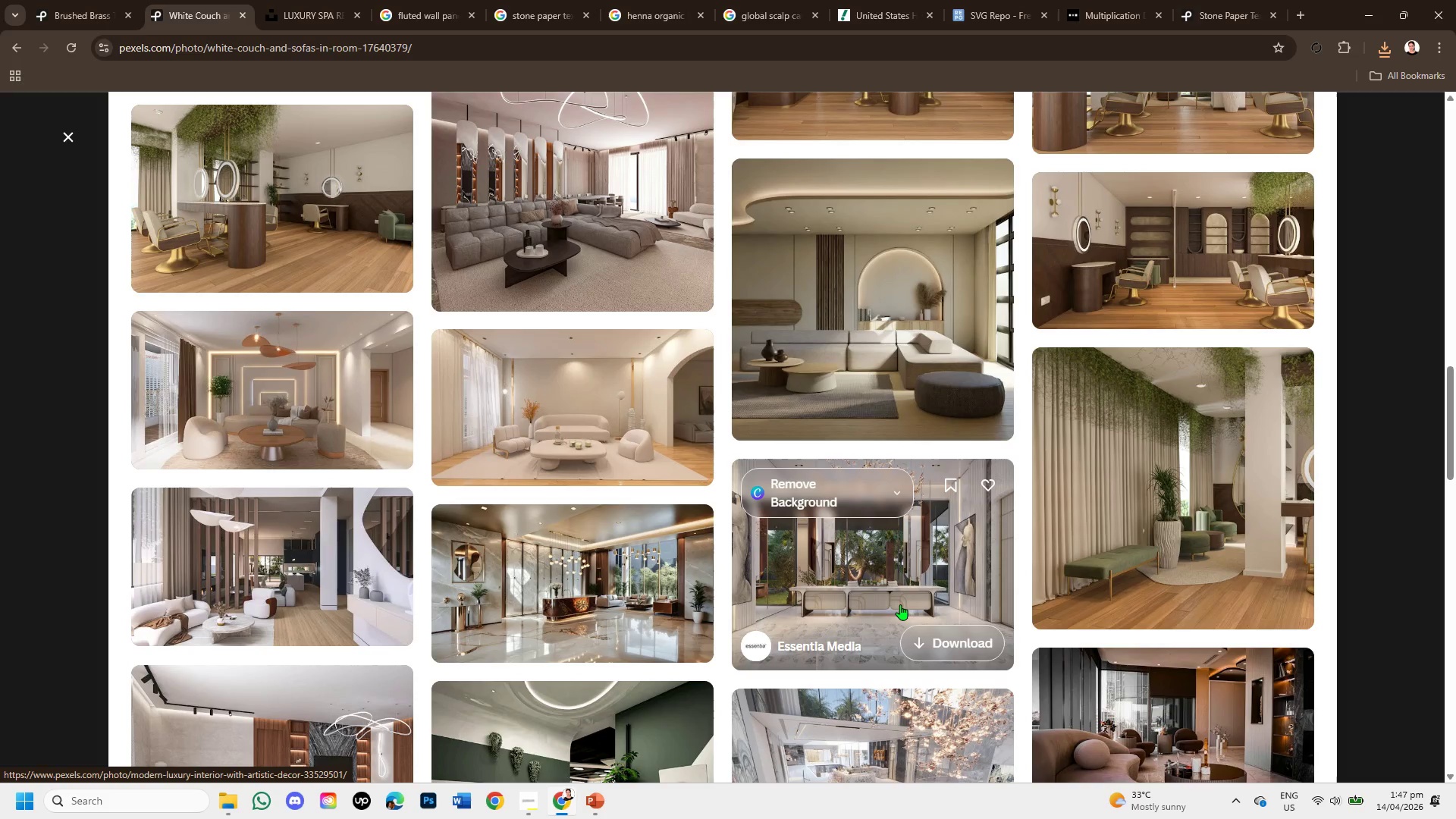 
wait(7.9)
 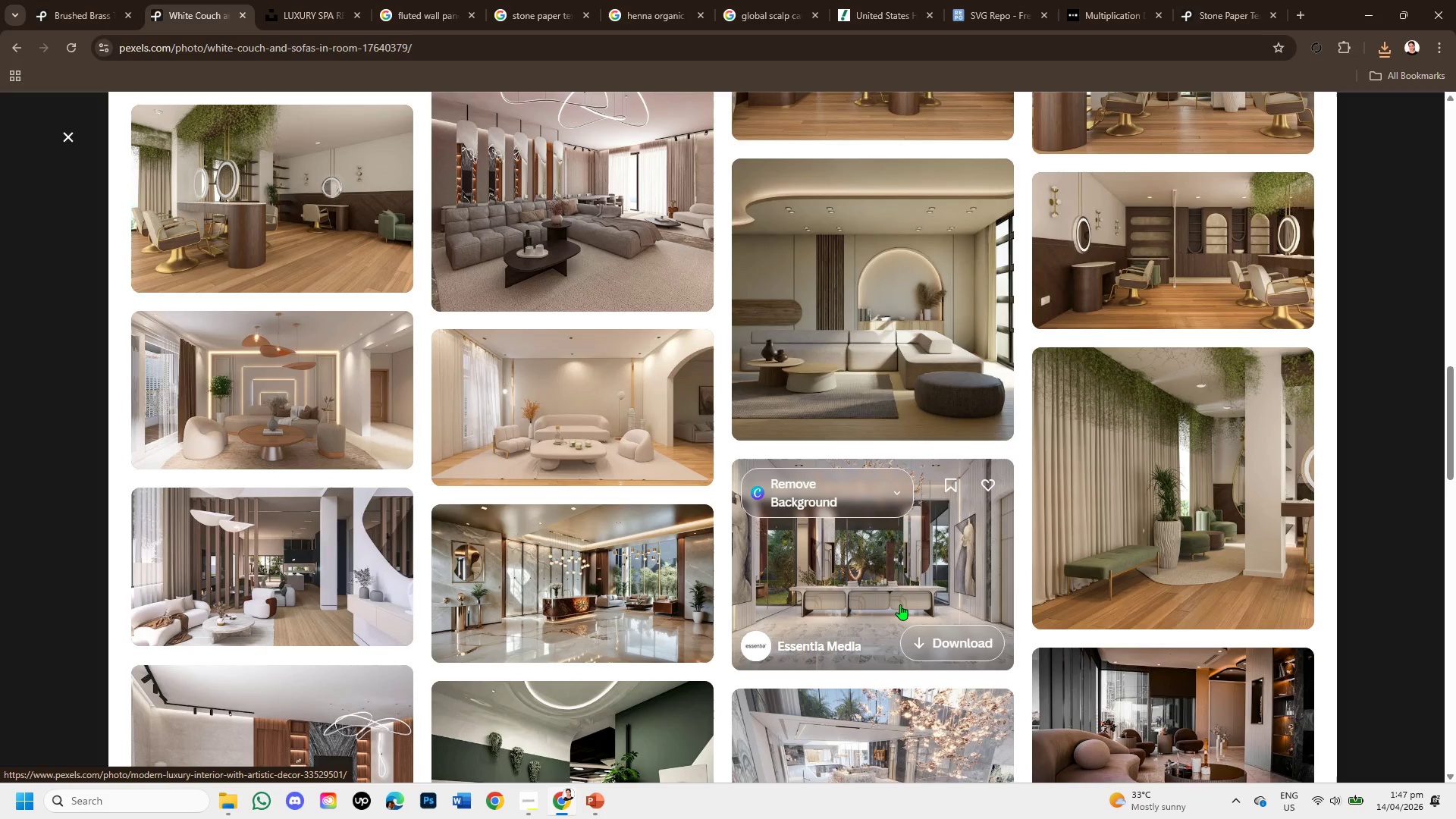 
scroll: coordinate [1018, 570], scroll_direction: down, amount: 2.0
 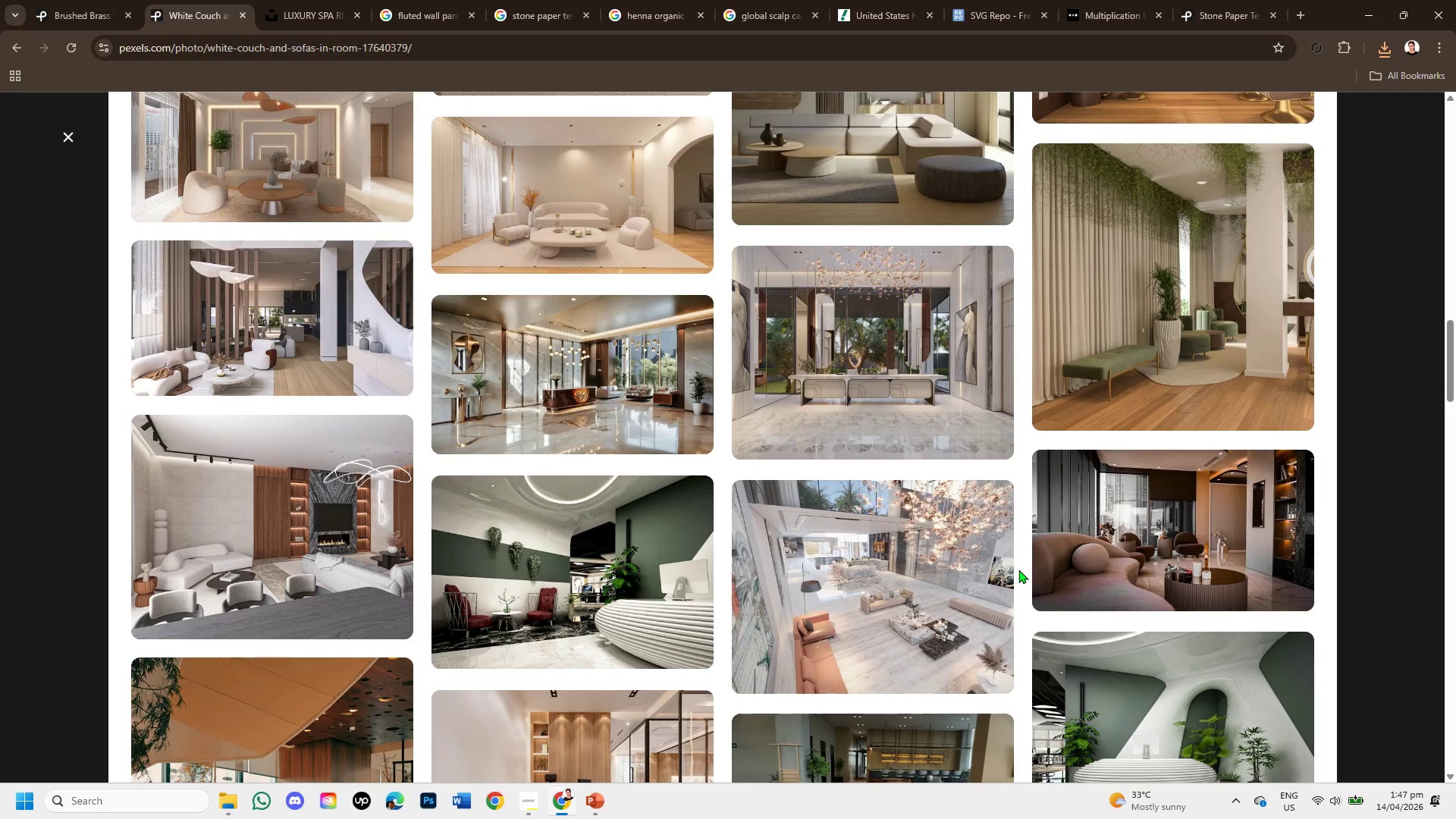 
wait(7.37)
 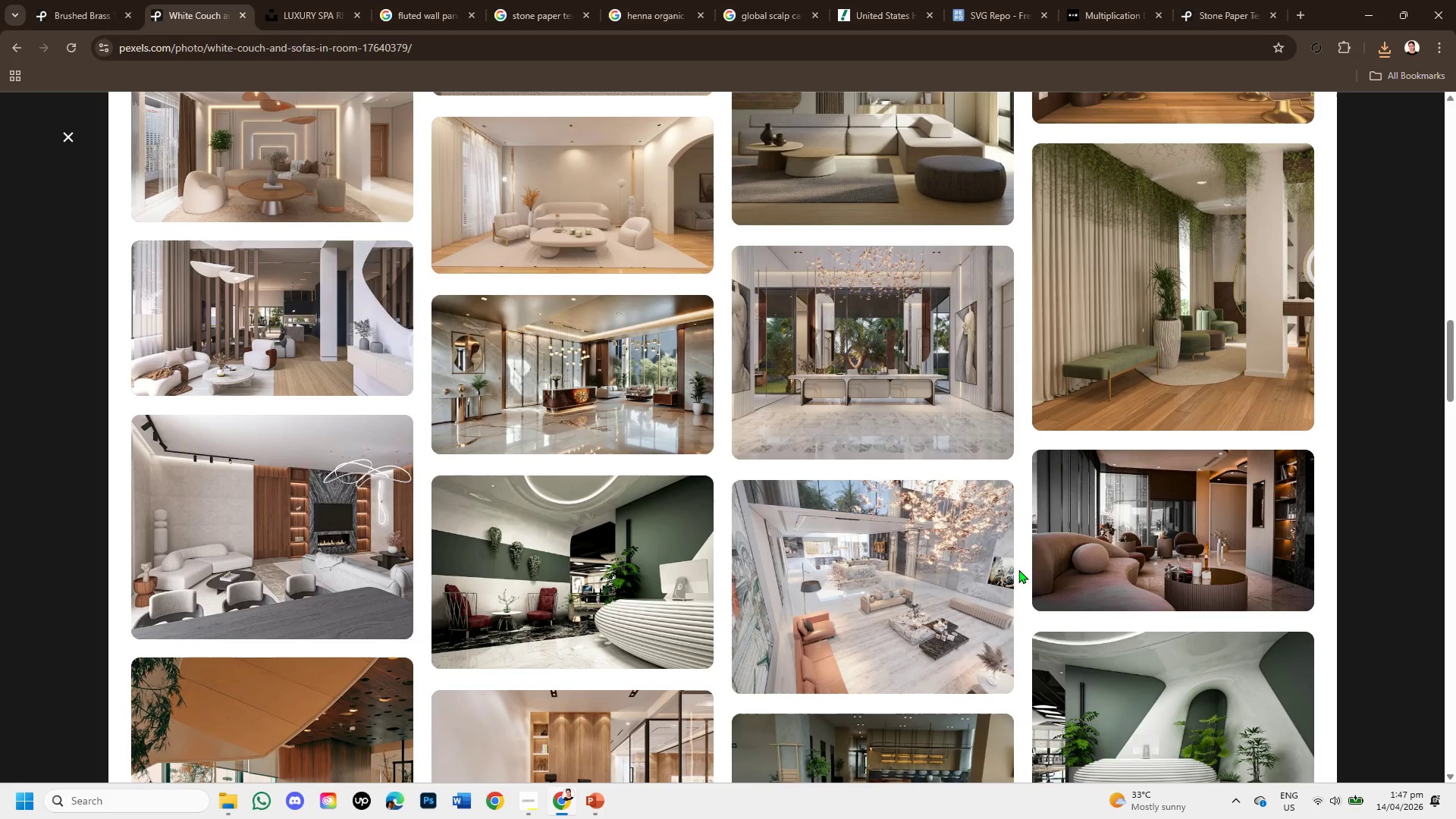 
scroll: coordinate [1018, 570], scroll_direction: down, amount: 1.0
 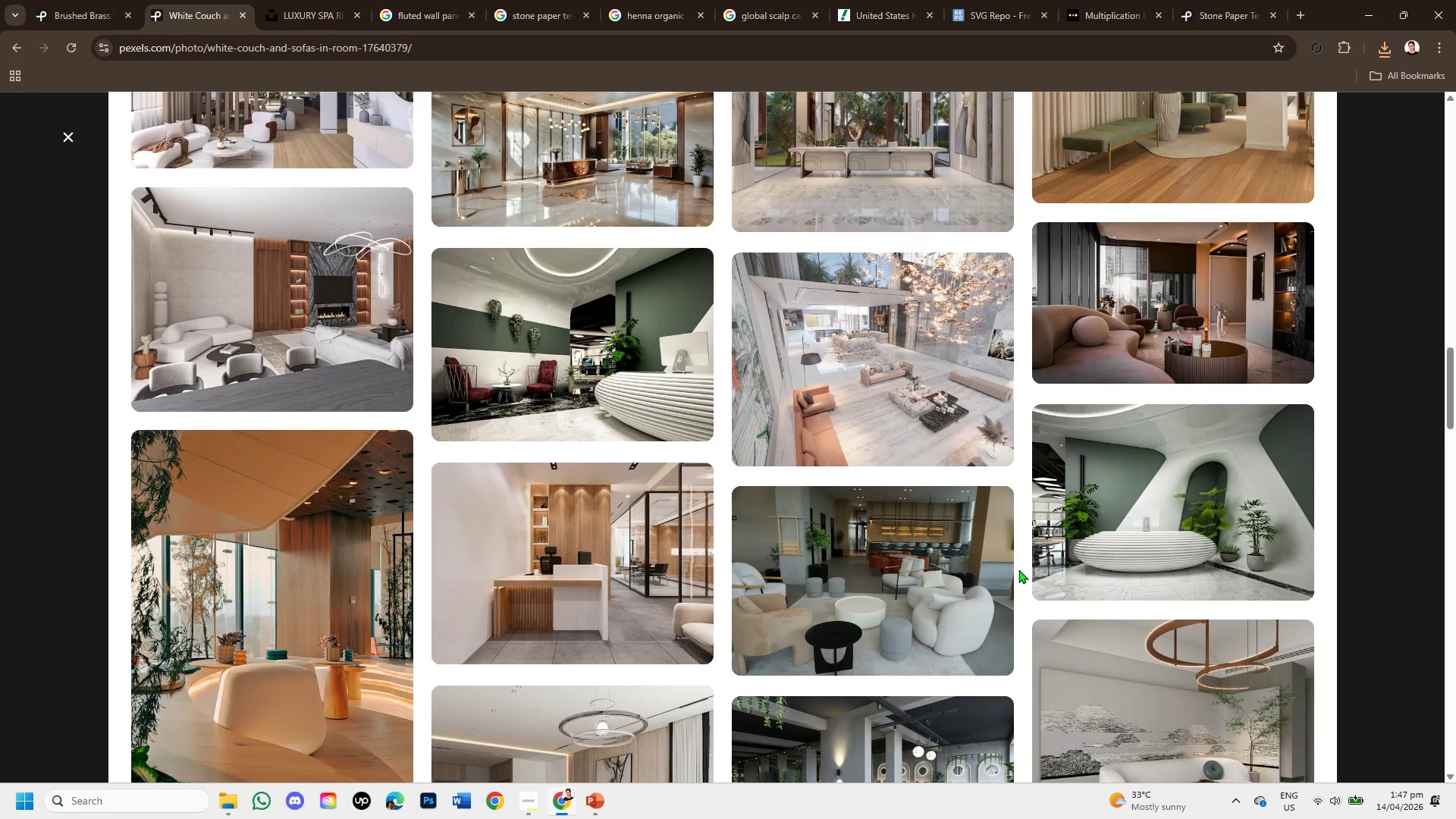 
wait(6.75)
 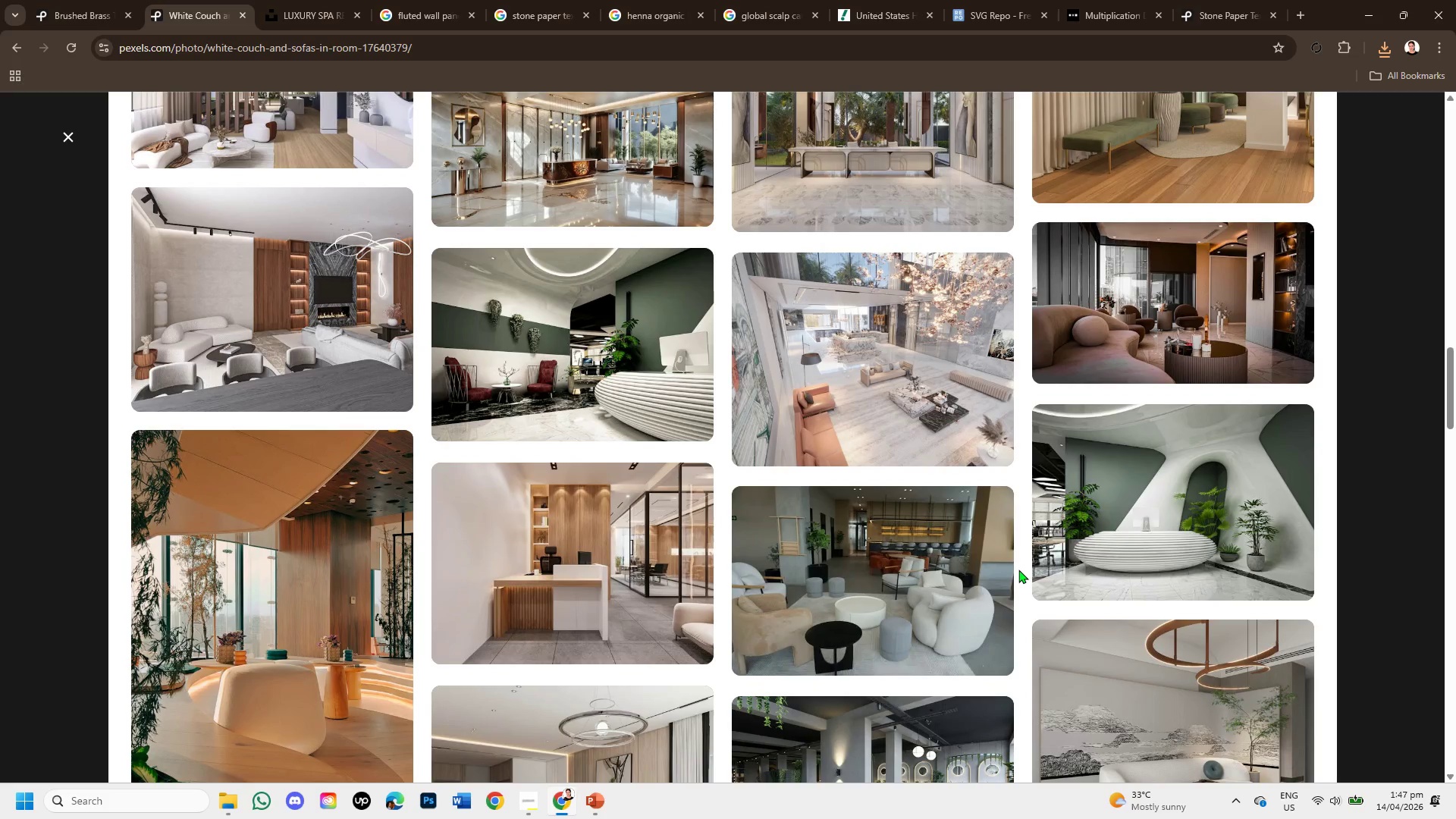 
scroll: coordinate [960, 574], scroll_direction: down, amount: 1.0
 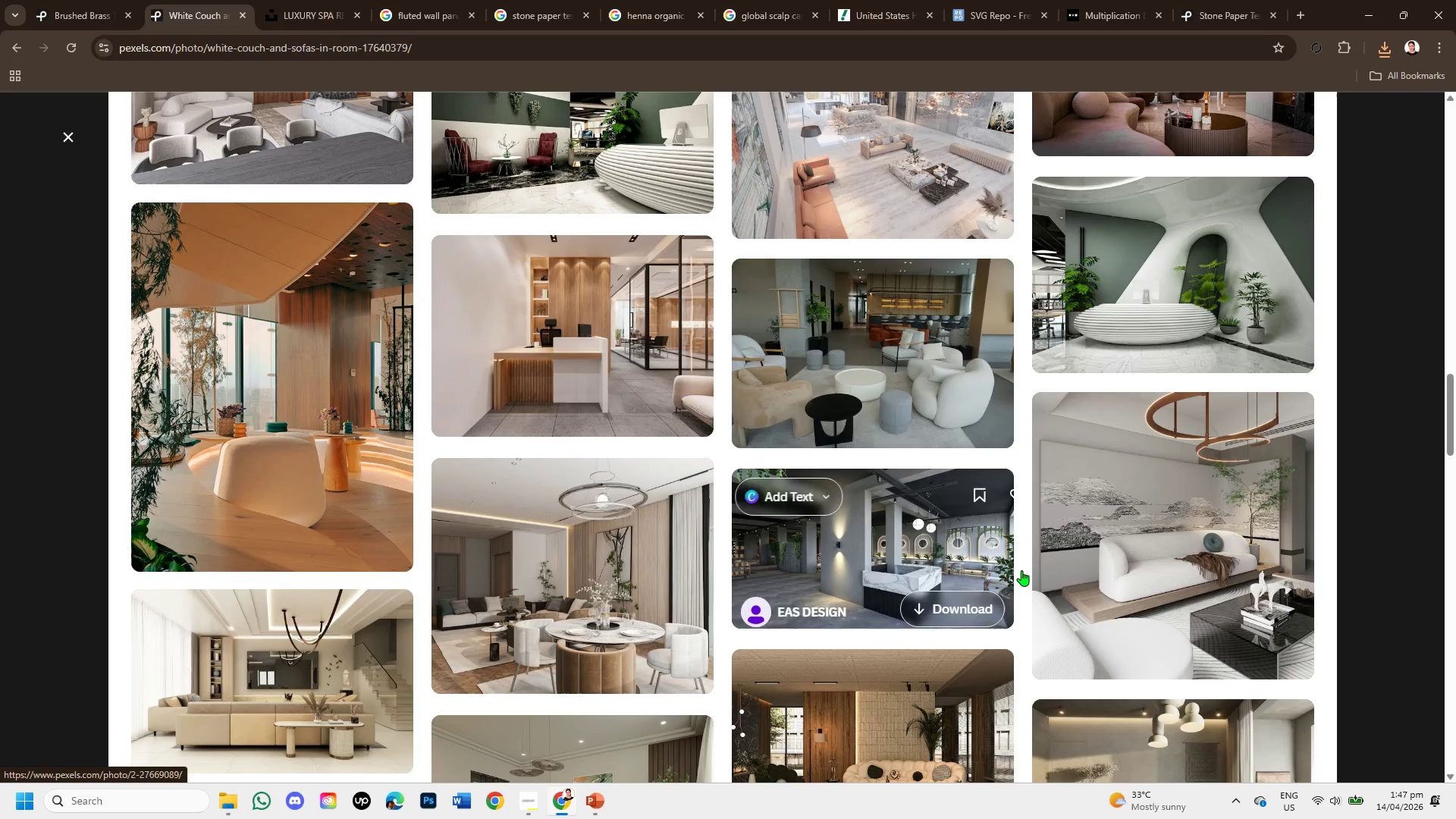 
mouse_move([1194, 608])
 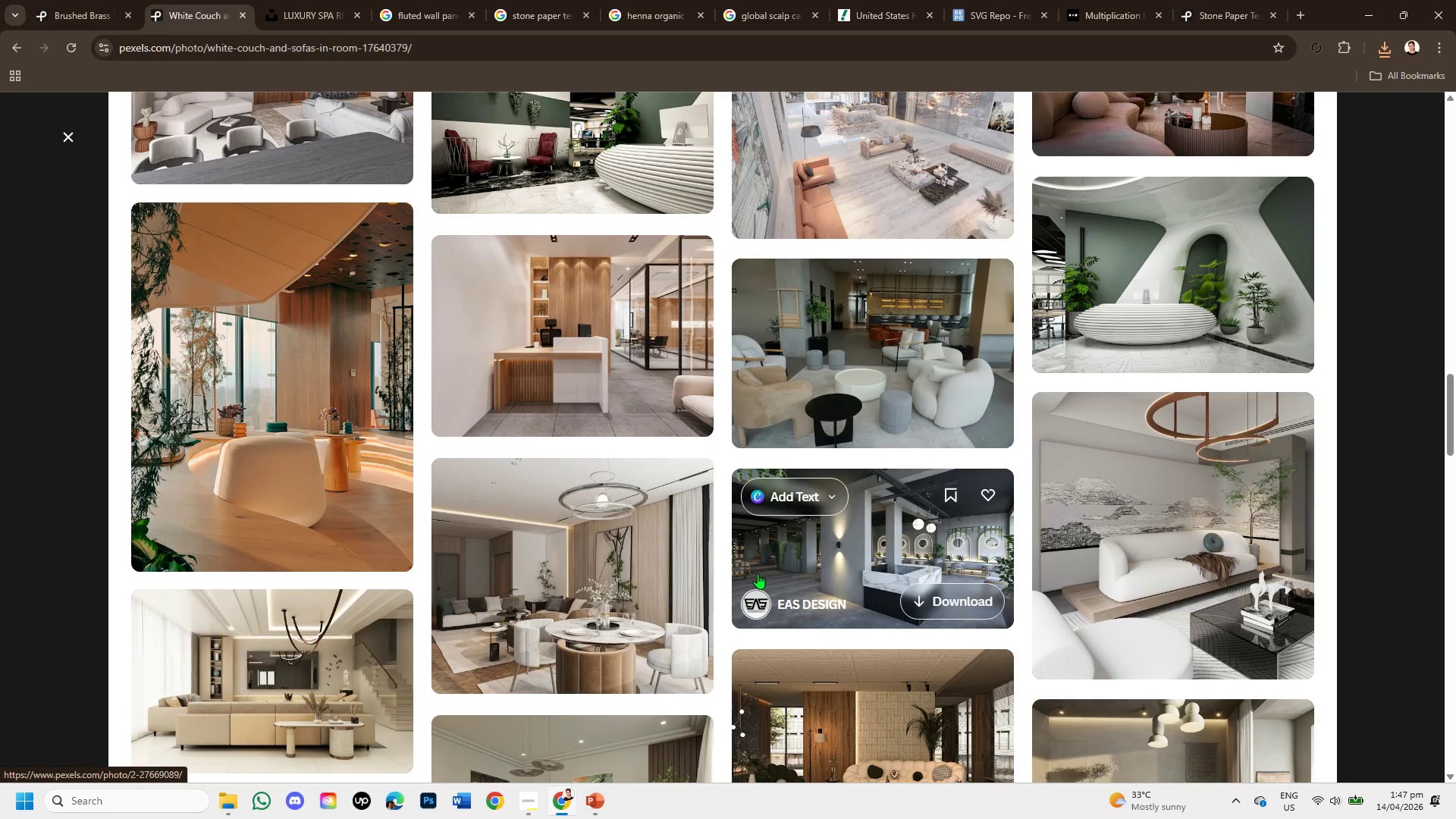 
scroll: coordinate [1036, 650], scroll_direction: down, amount: 2.0
 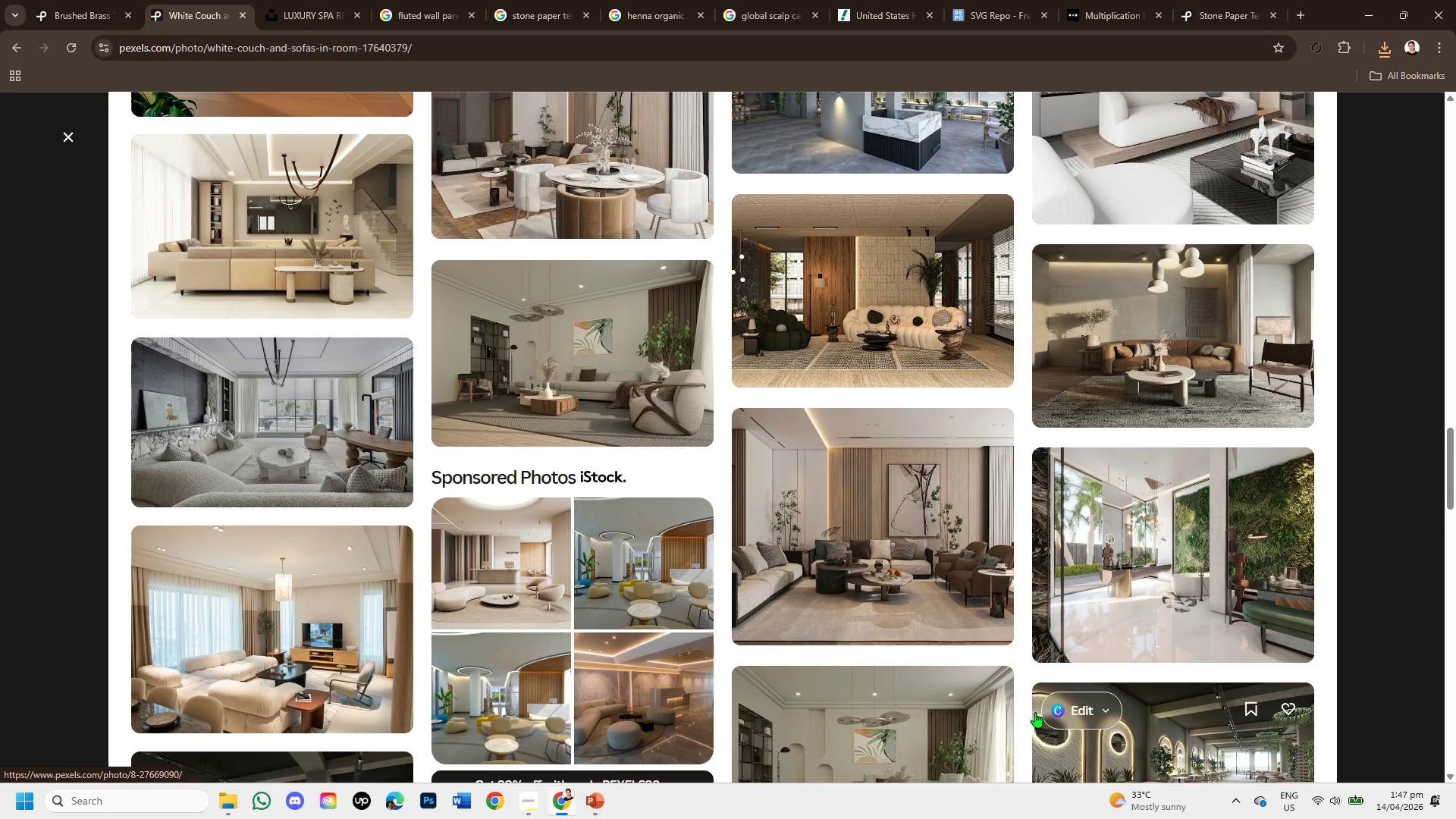 
wait(9.78)
 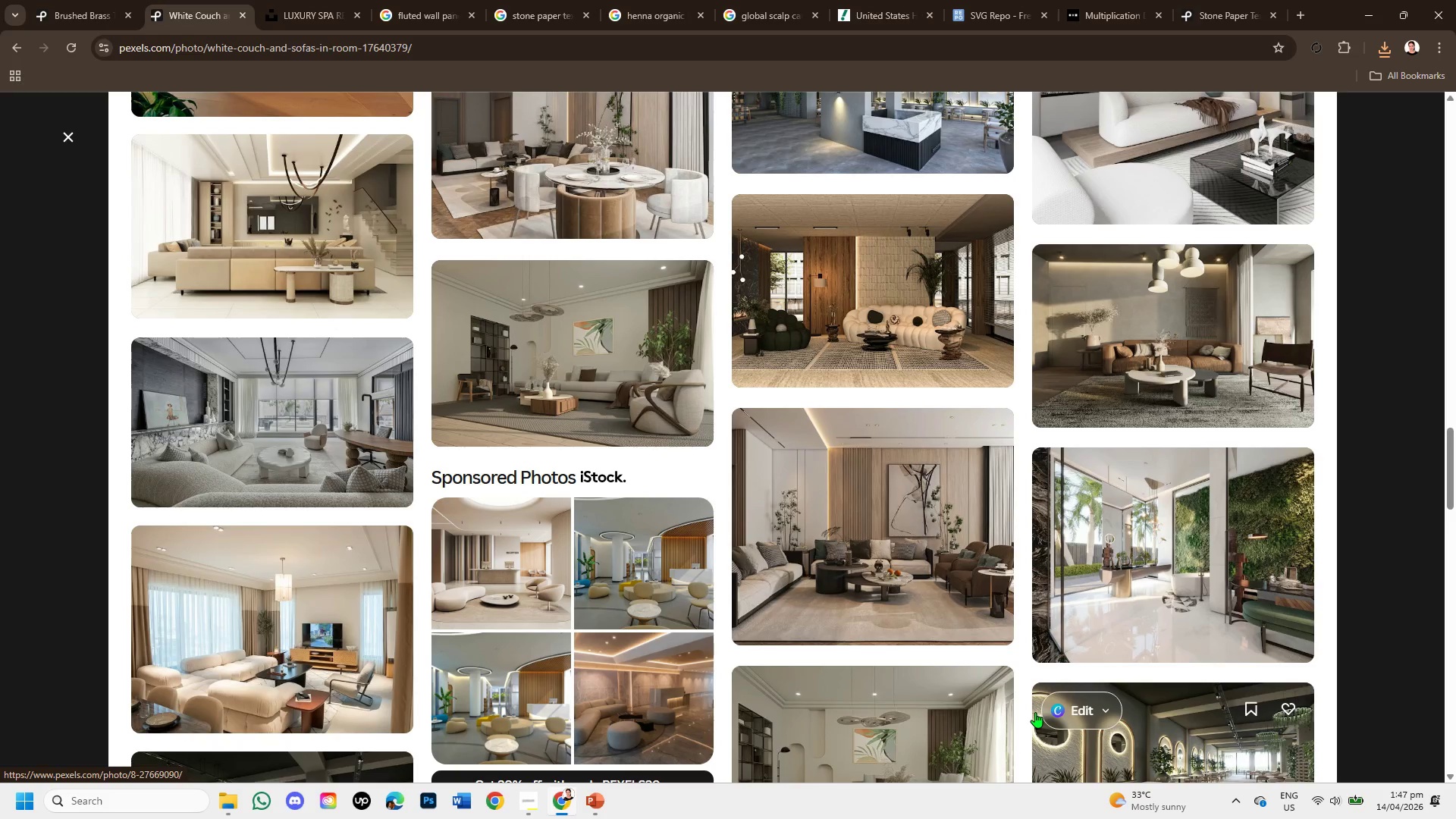 
scroll: coordinate [1027, 539], scroll_direction: down, amount: 5.0
 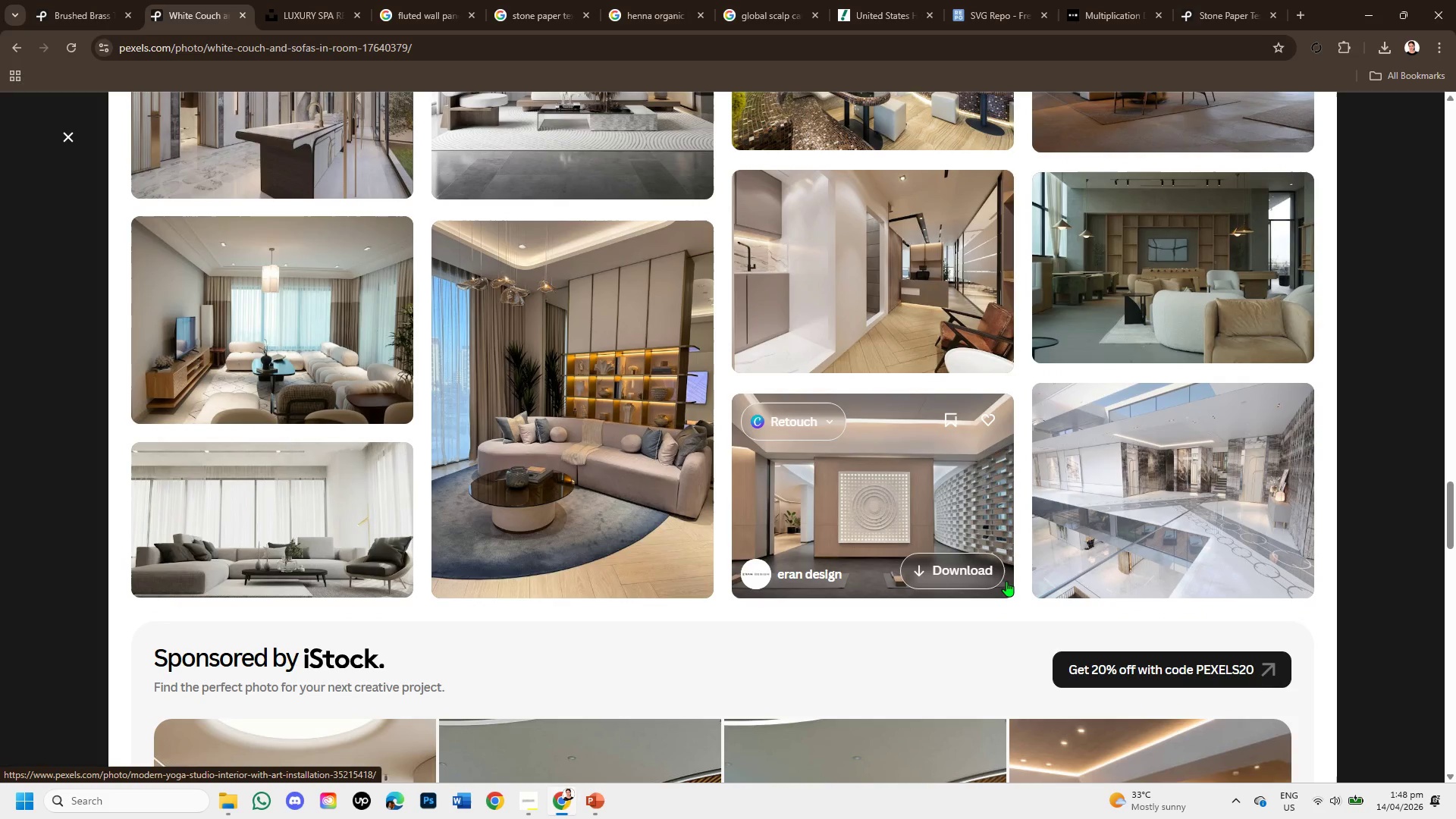 
scroll: coordinate [1003, 591], scroll_direction: down, amount: 1.0
 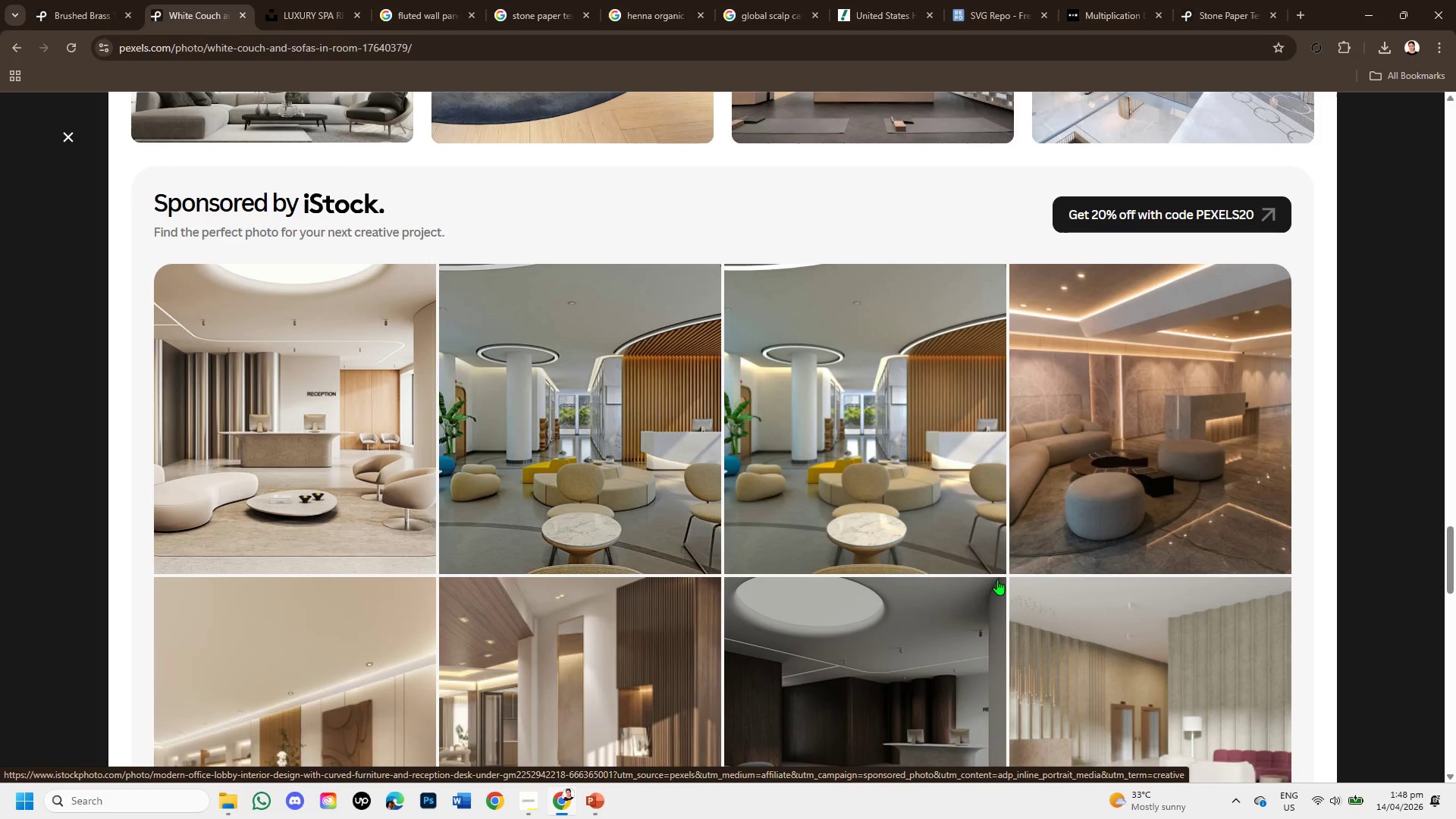 
wait(6.11)
 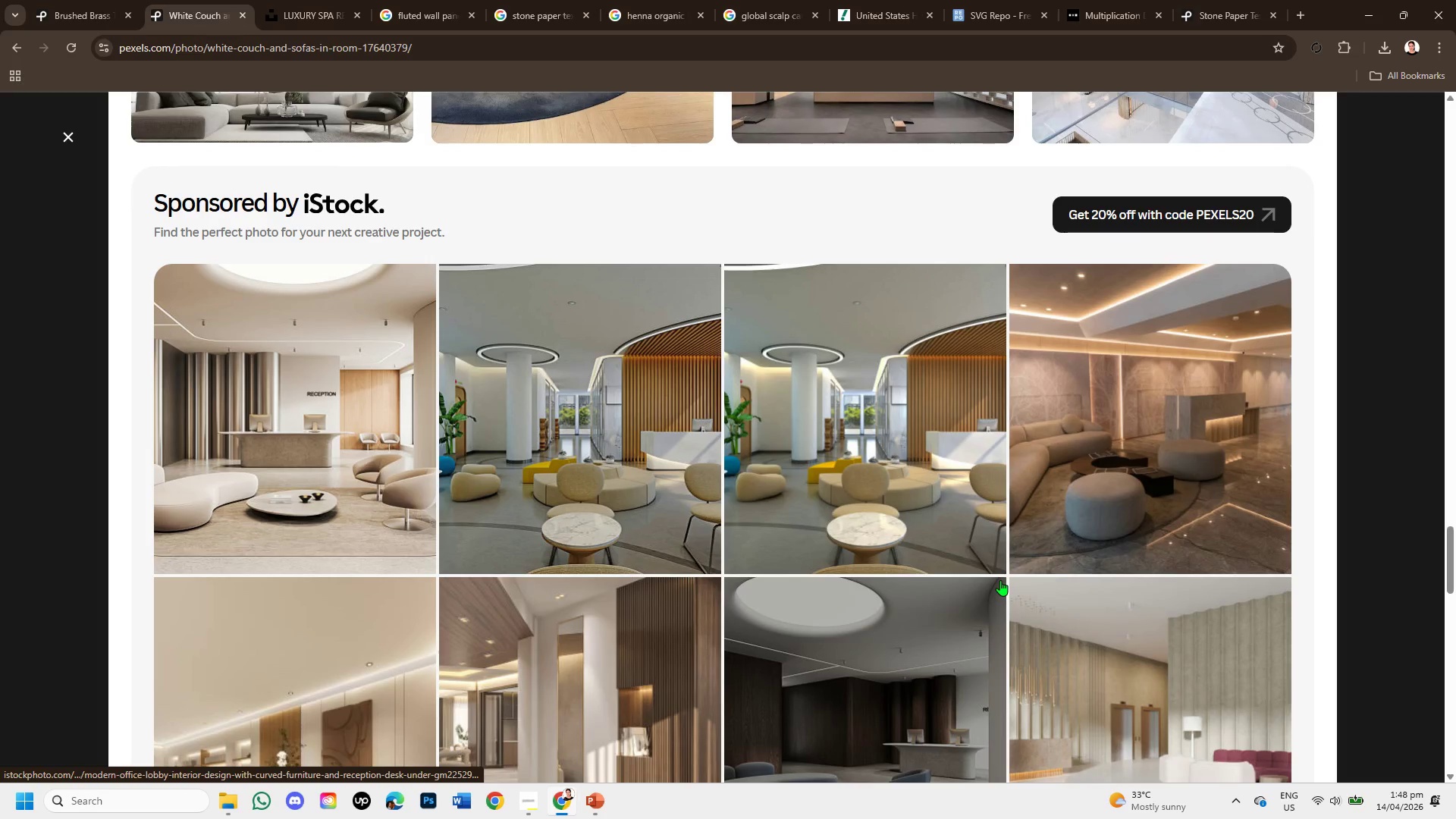 
scroll: coordinate [1020, 588], scroll_direction: down, amount: 2.0
 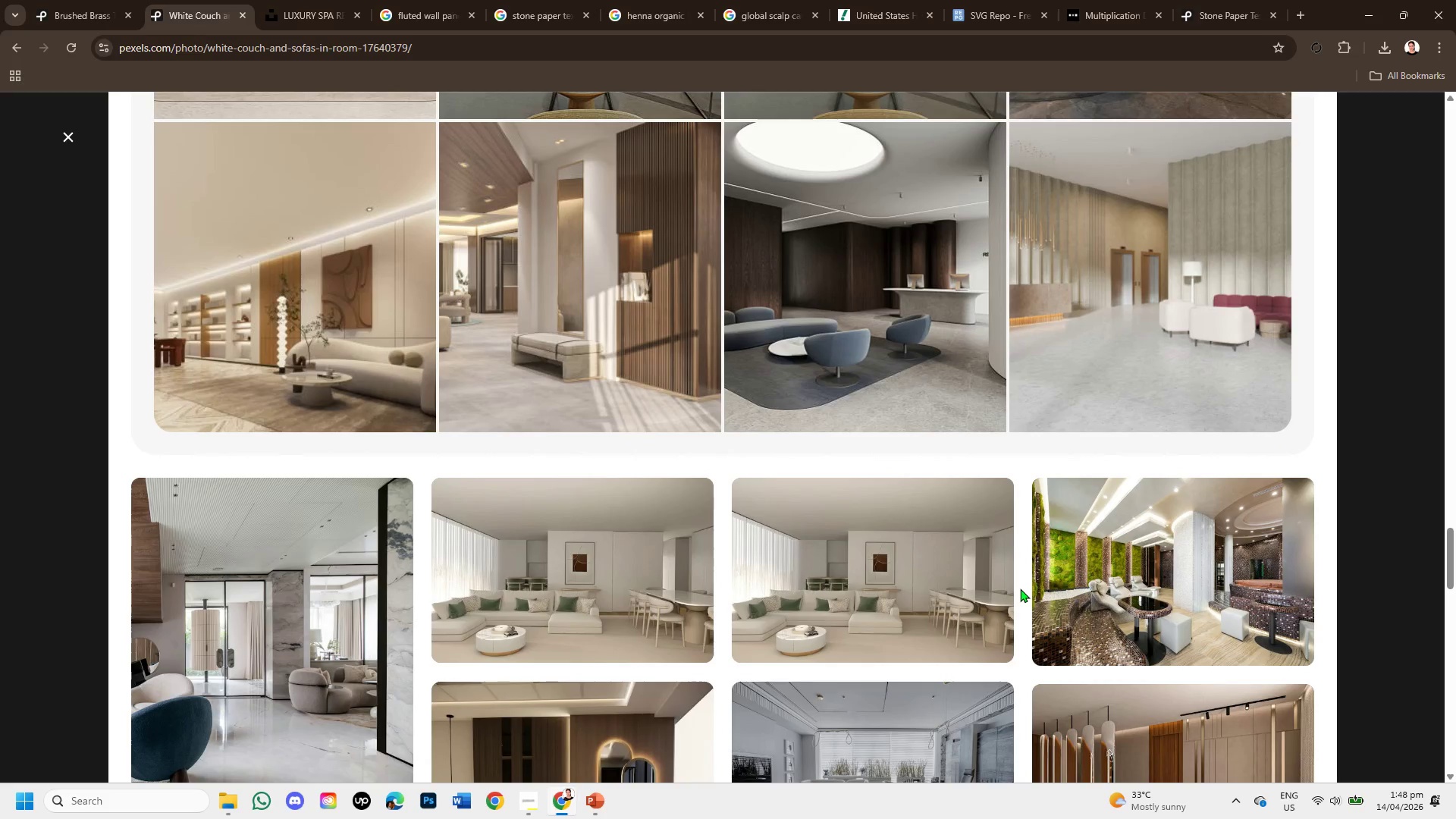 
mouse_move([941, 506])
 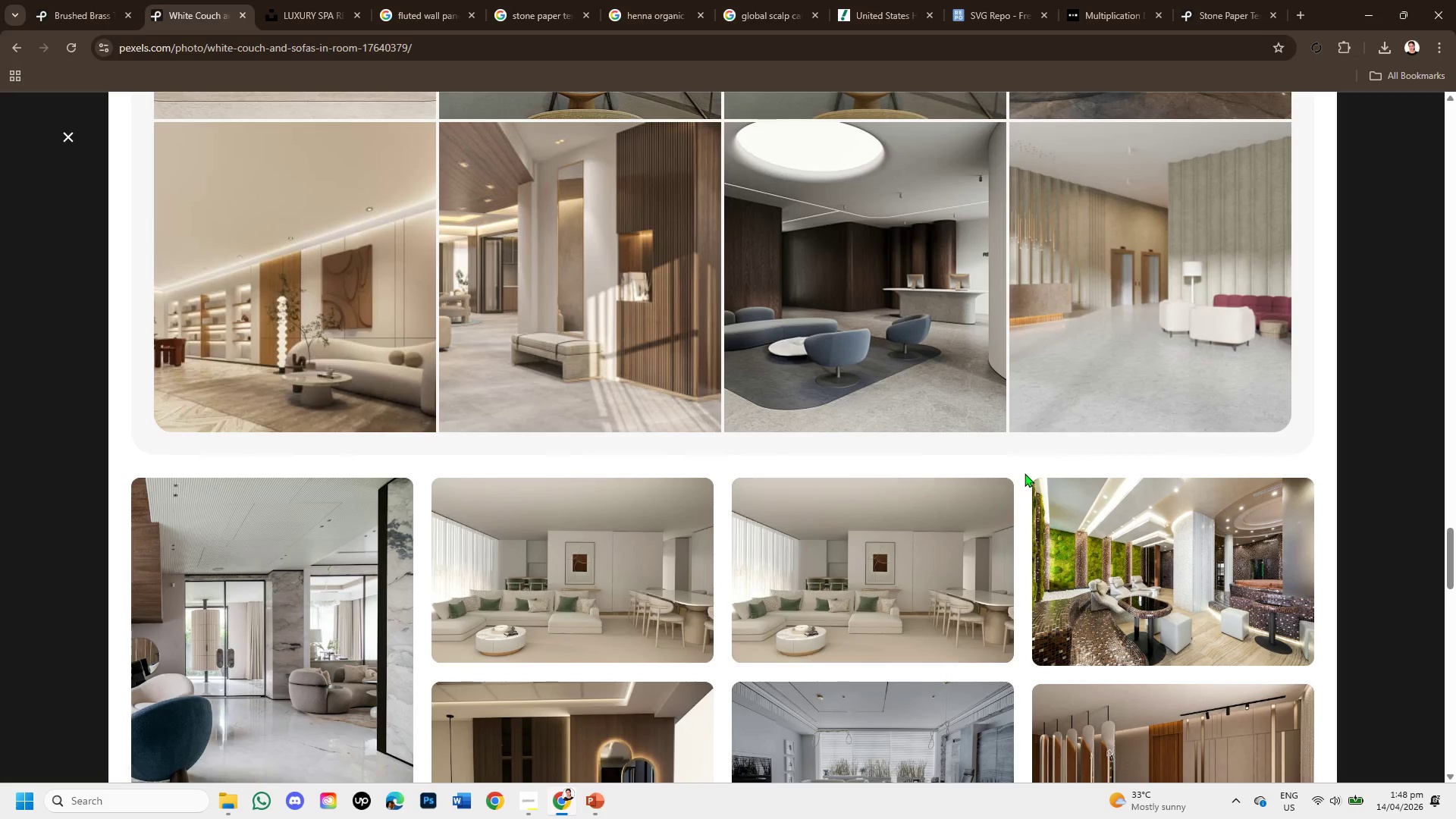 
scroll: coordinate [984, 528], scroll_direction: down, amount: 5.0
 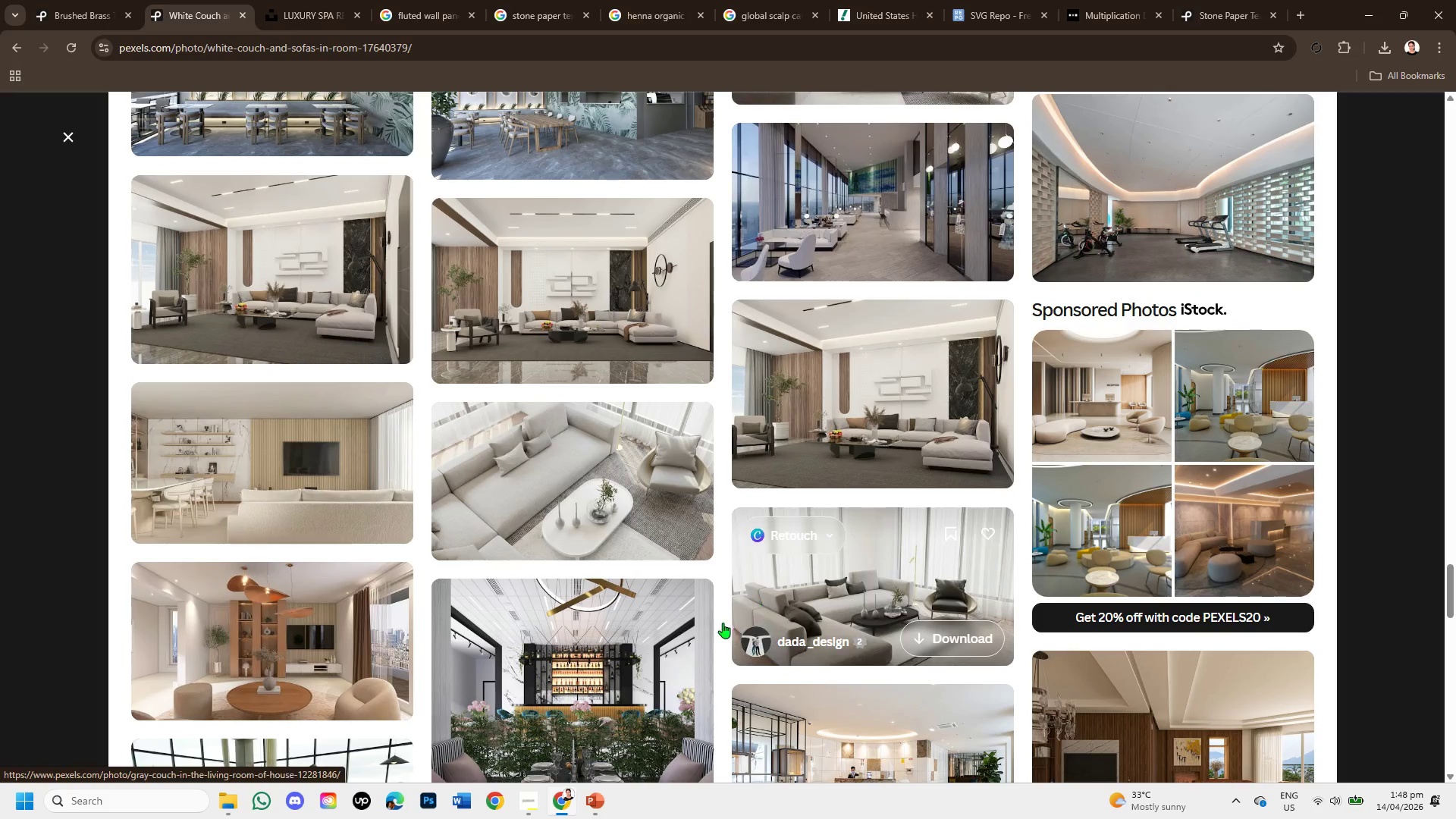 
scroll: coordinate [707, 554], scroll_direction: down, amount: 2.0
 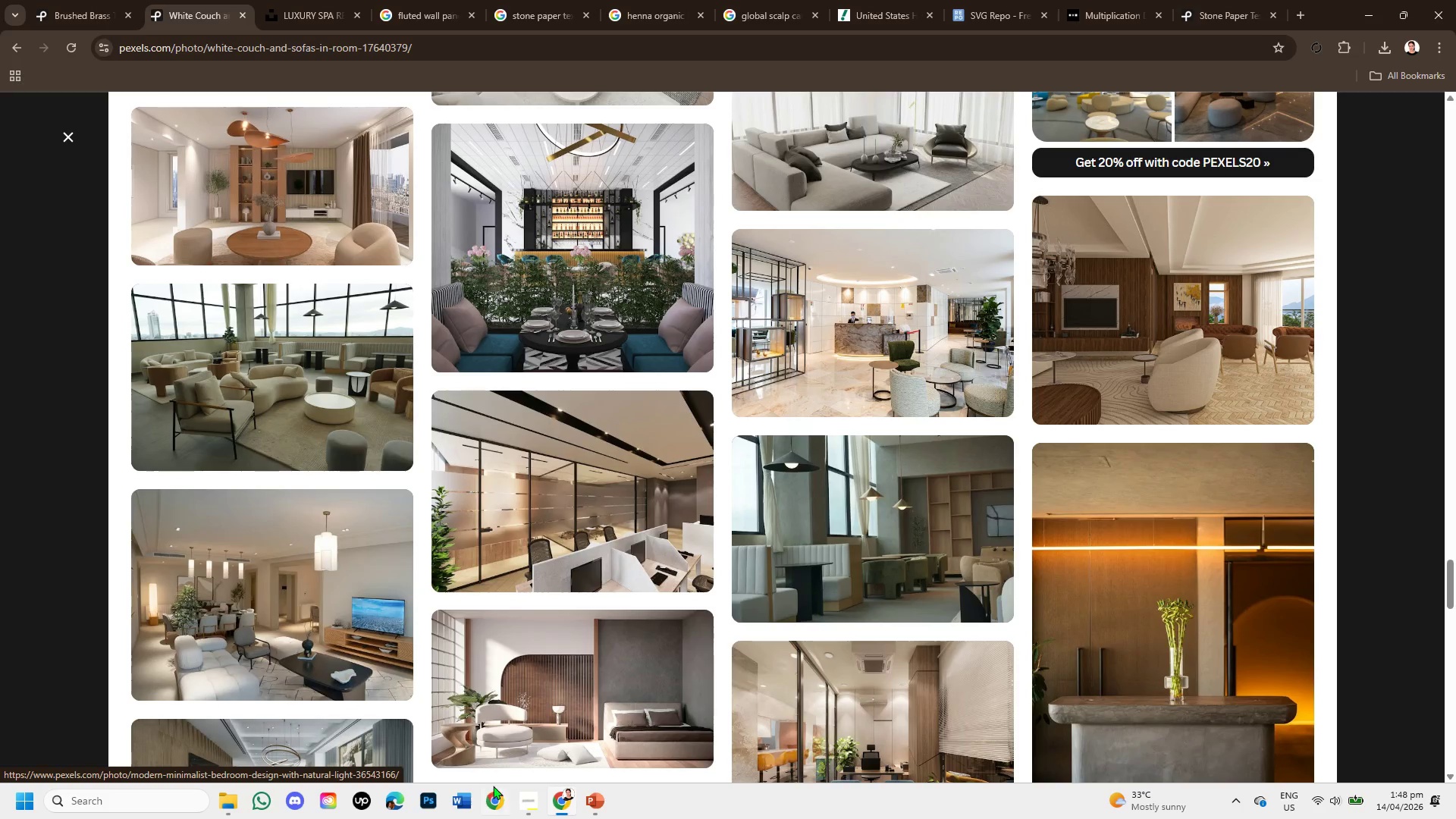 
left_click([595, 791])
 